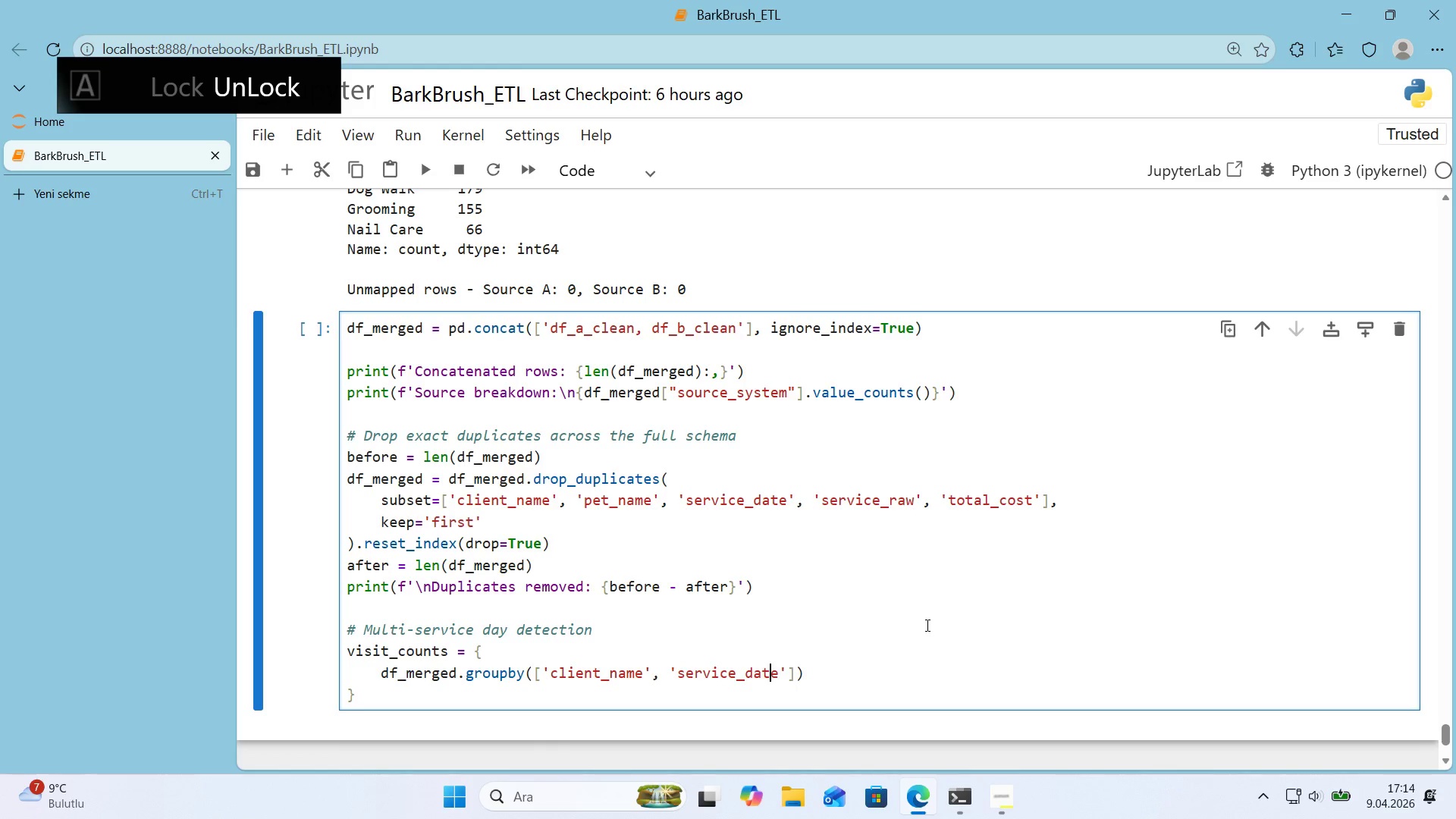 
key(ArrowRight)
 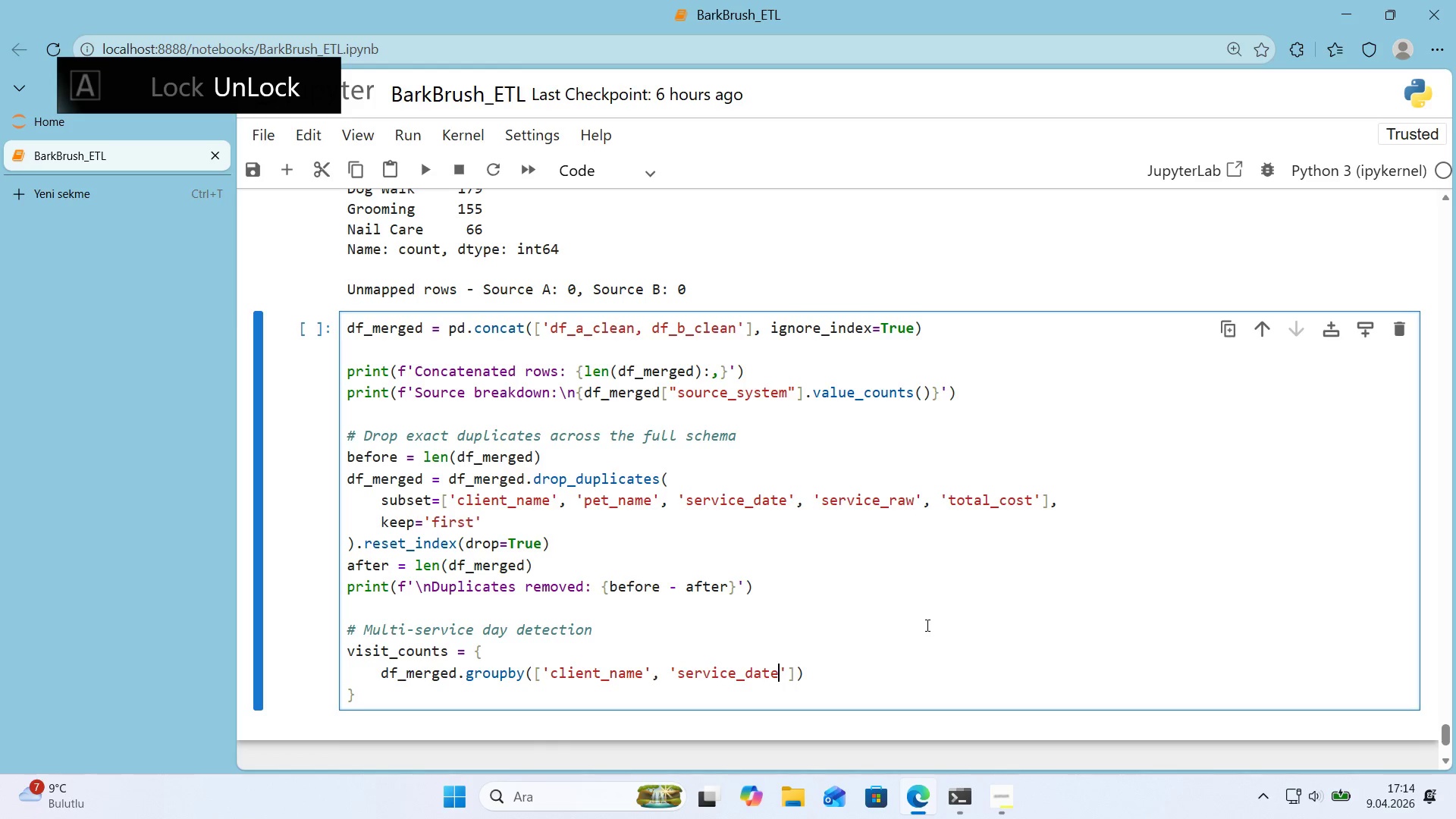 
key(ArrowRight)
 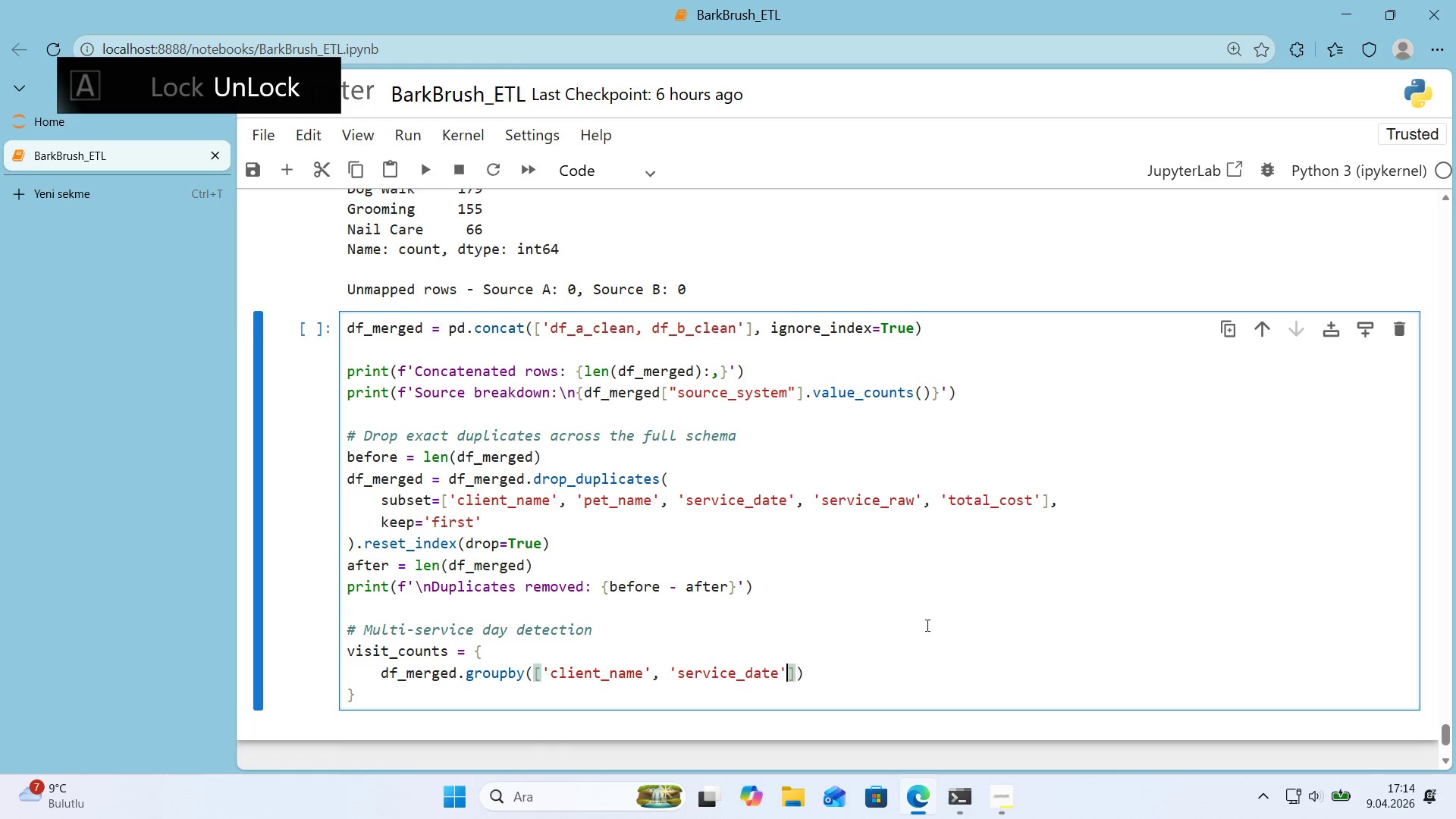 
key(ArrowRight)
 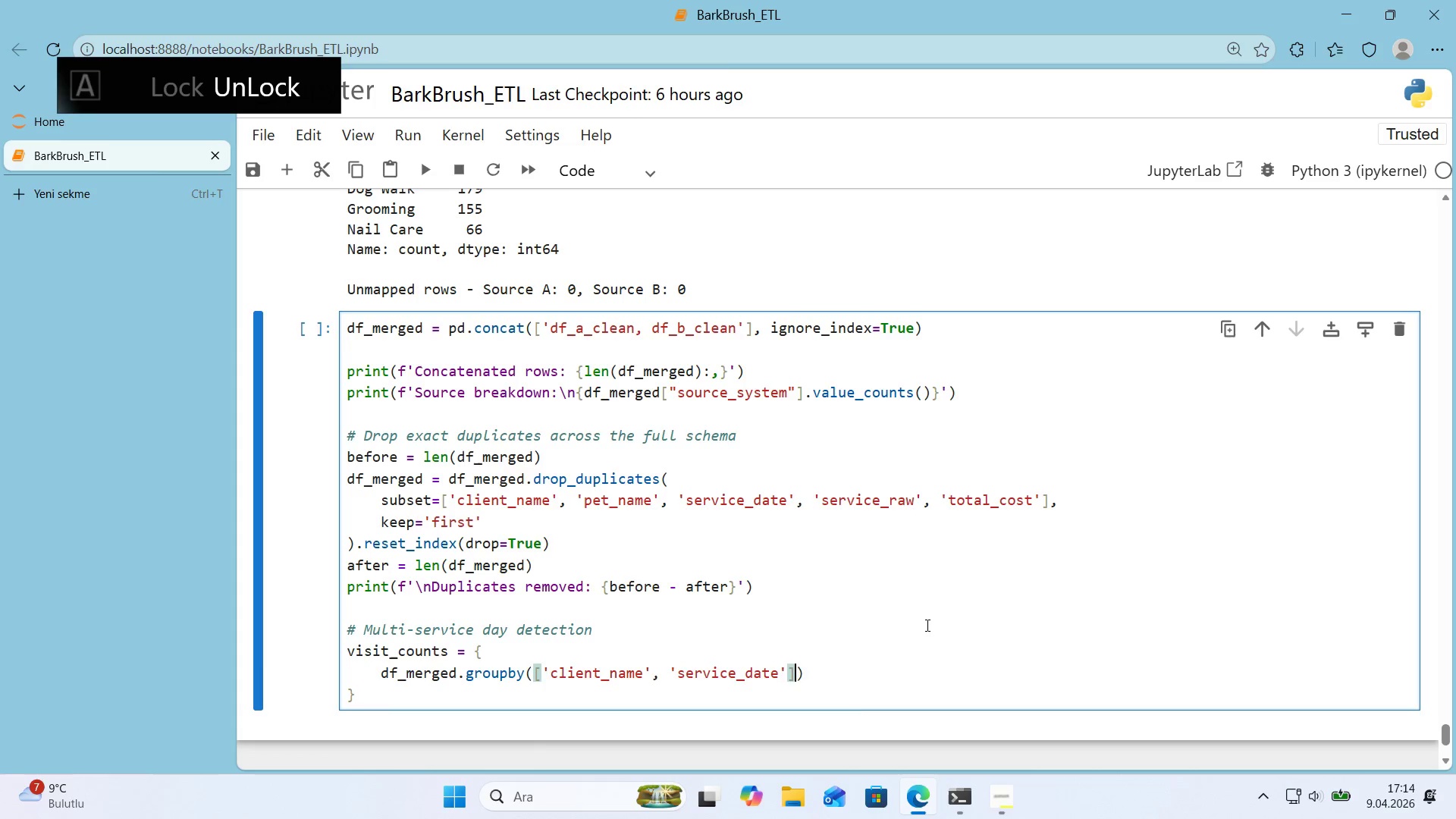 
key(ArrowRight)
 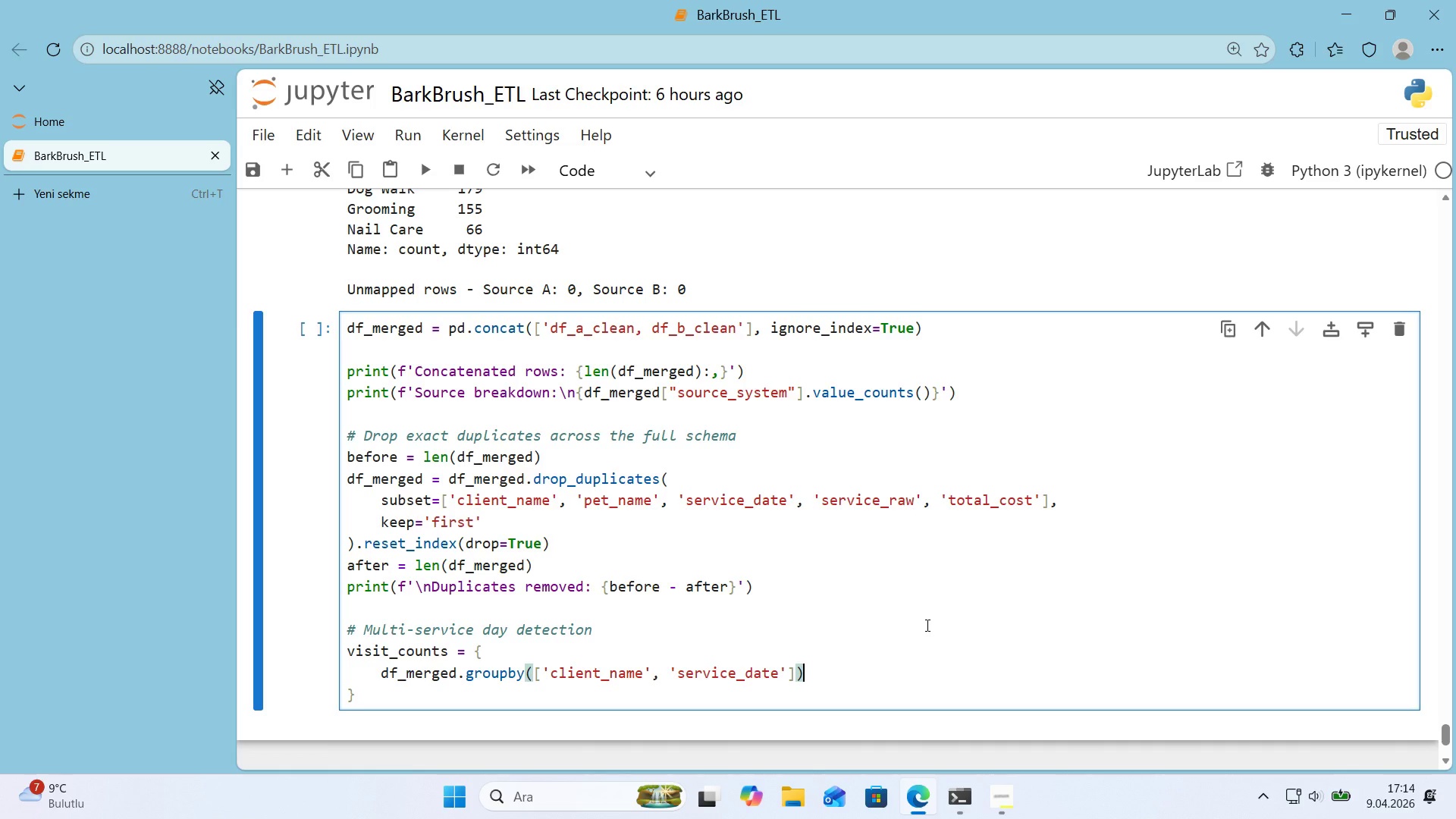 
key(Enter)
 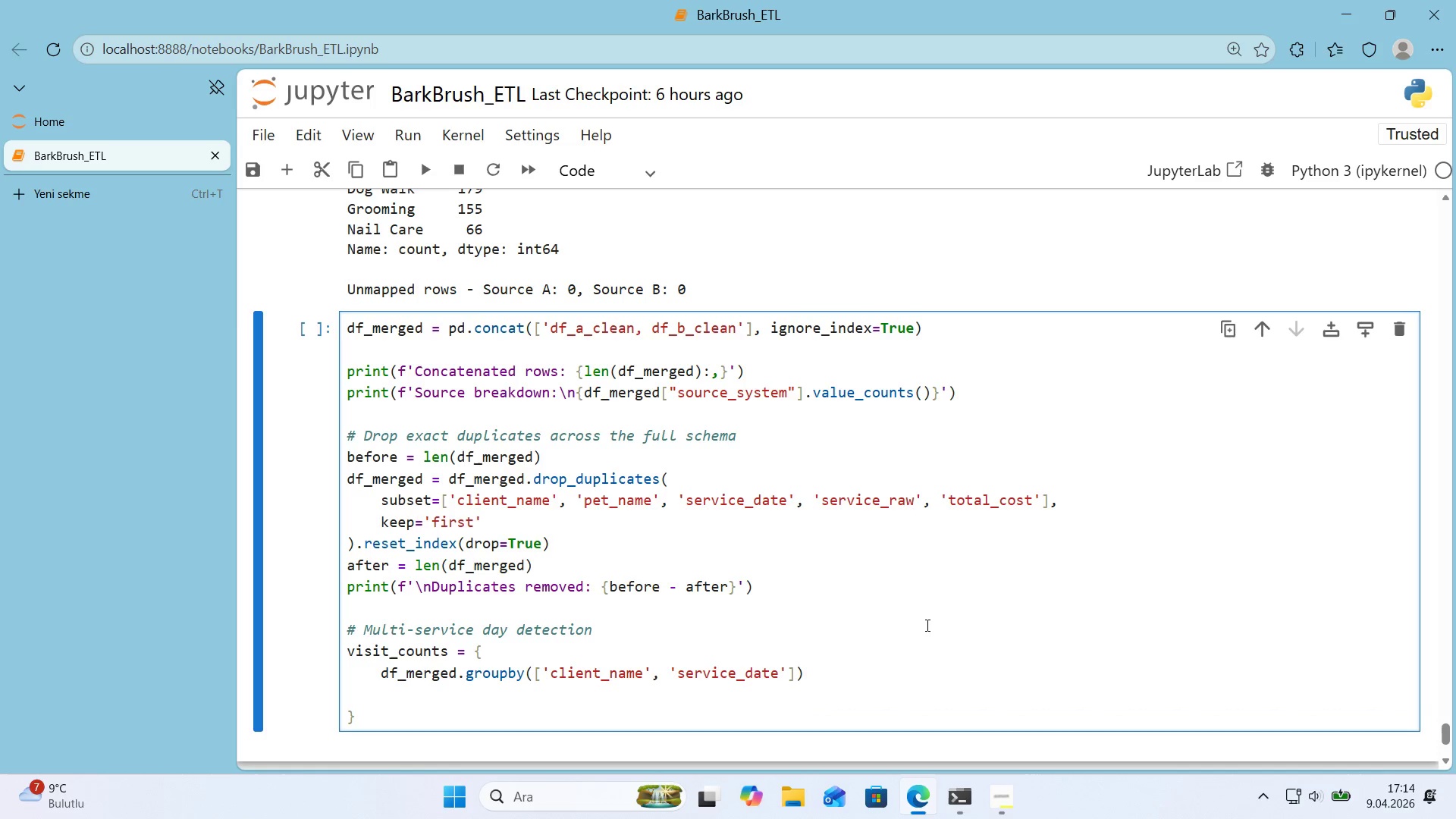 
key(Tab)
type(.s'[Break])
key(Backspace)
type(ze*()
 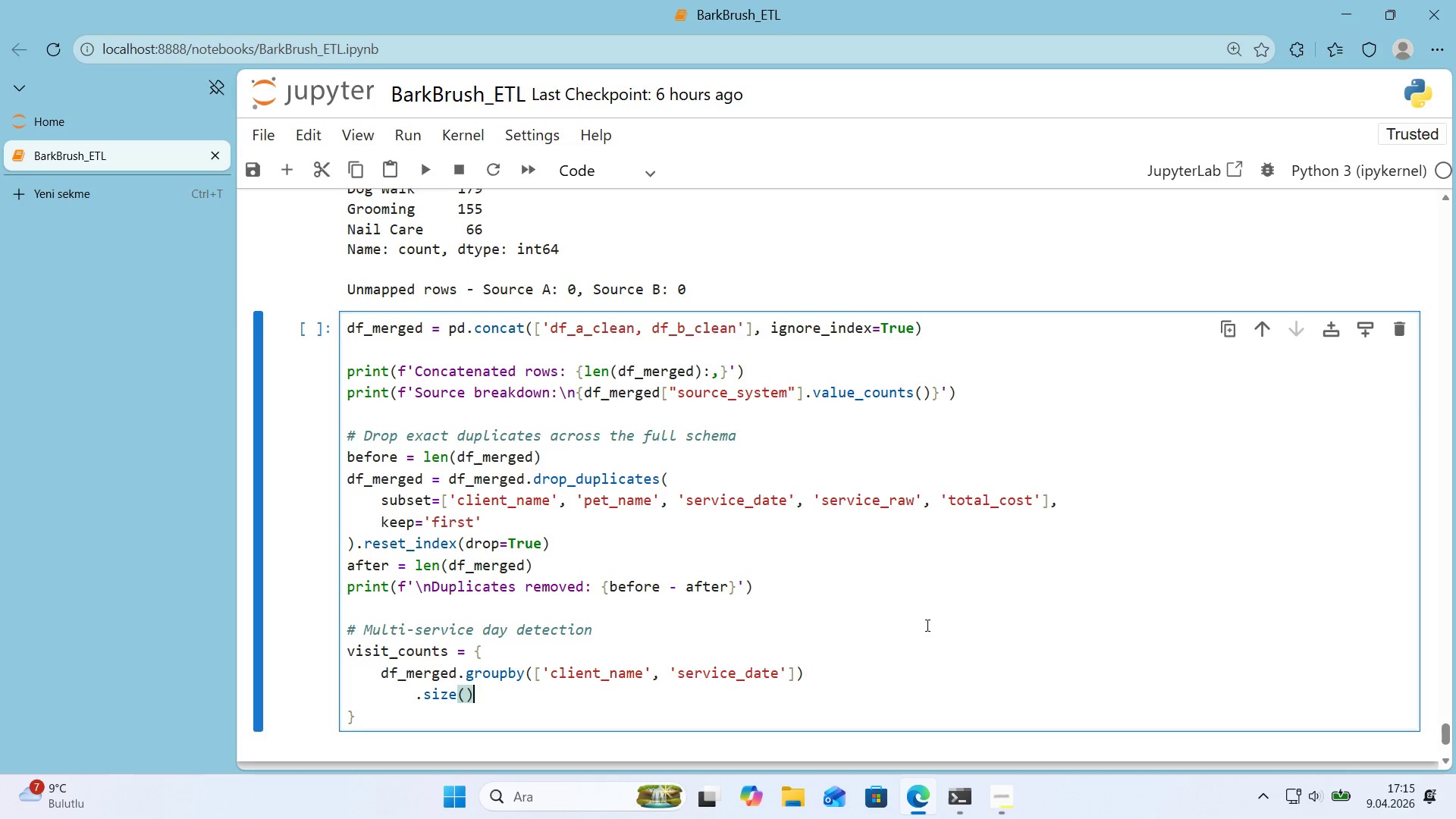 
key(Enter)
 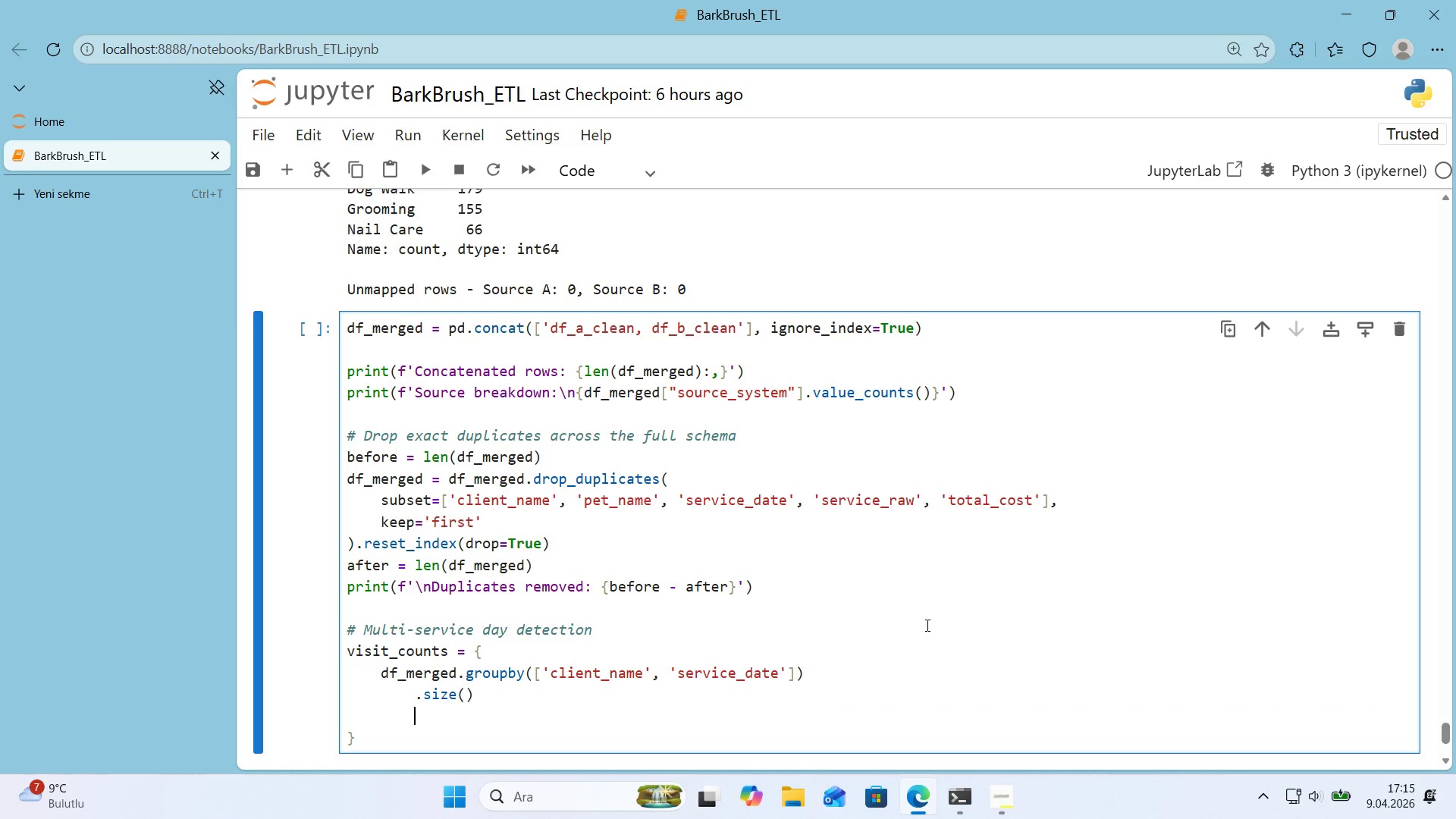 
key(Tab)
 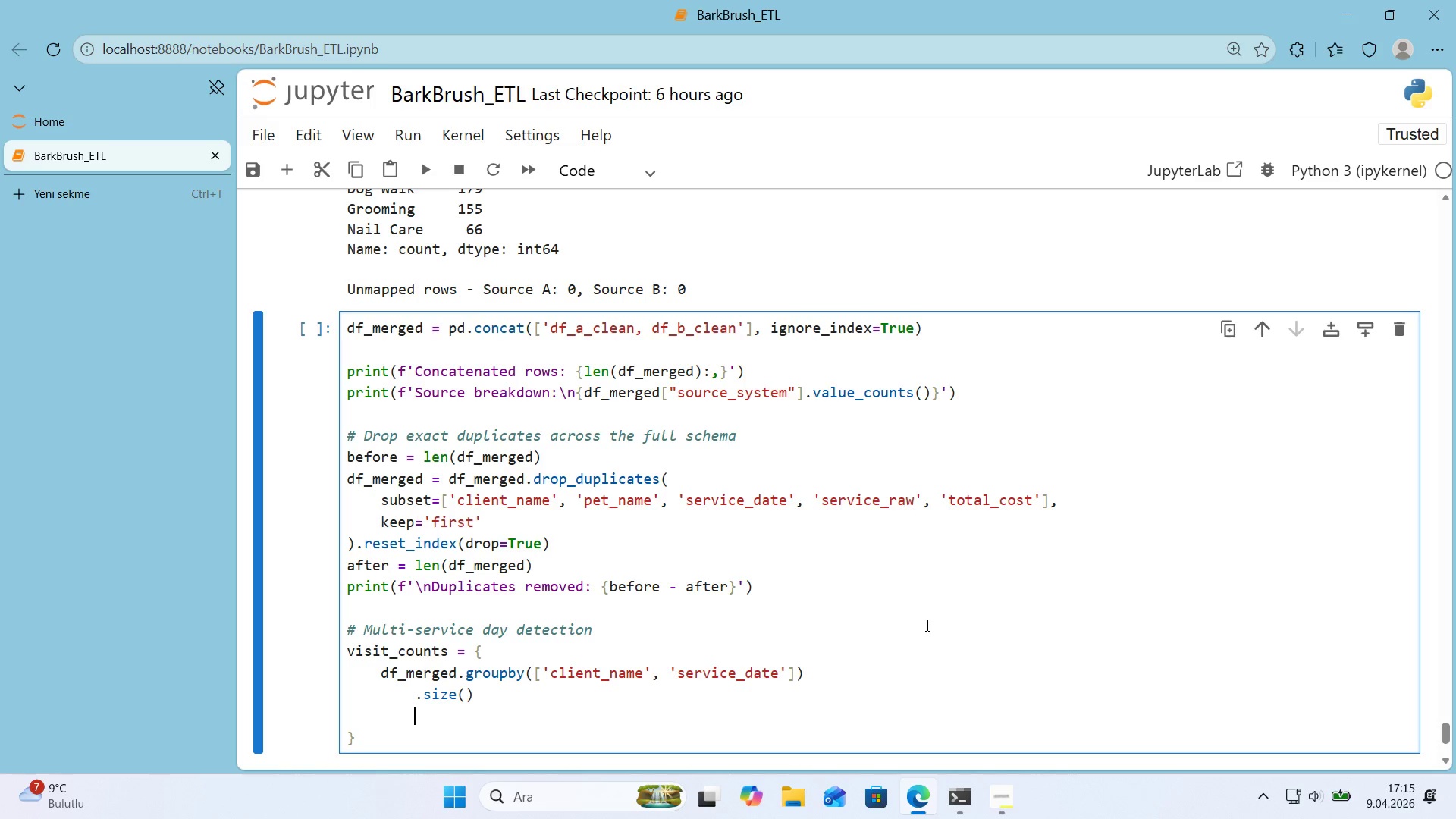 
wait(6.45)
 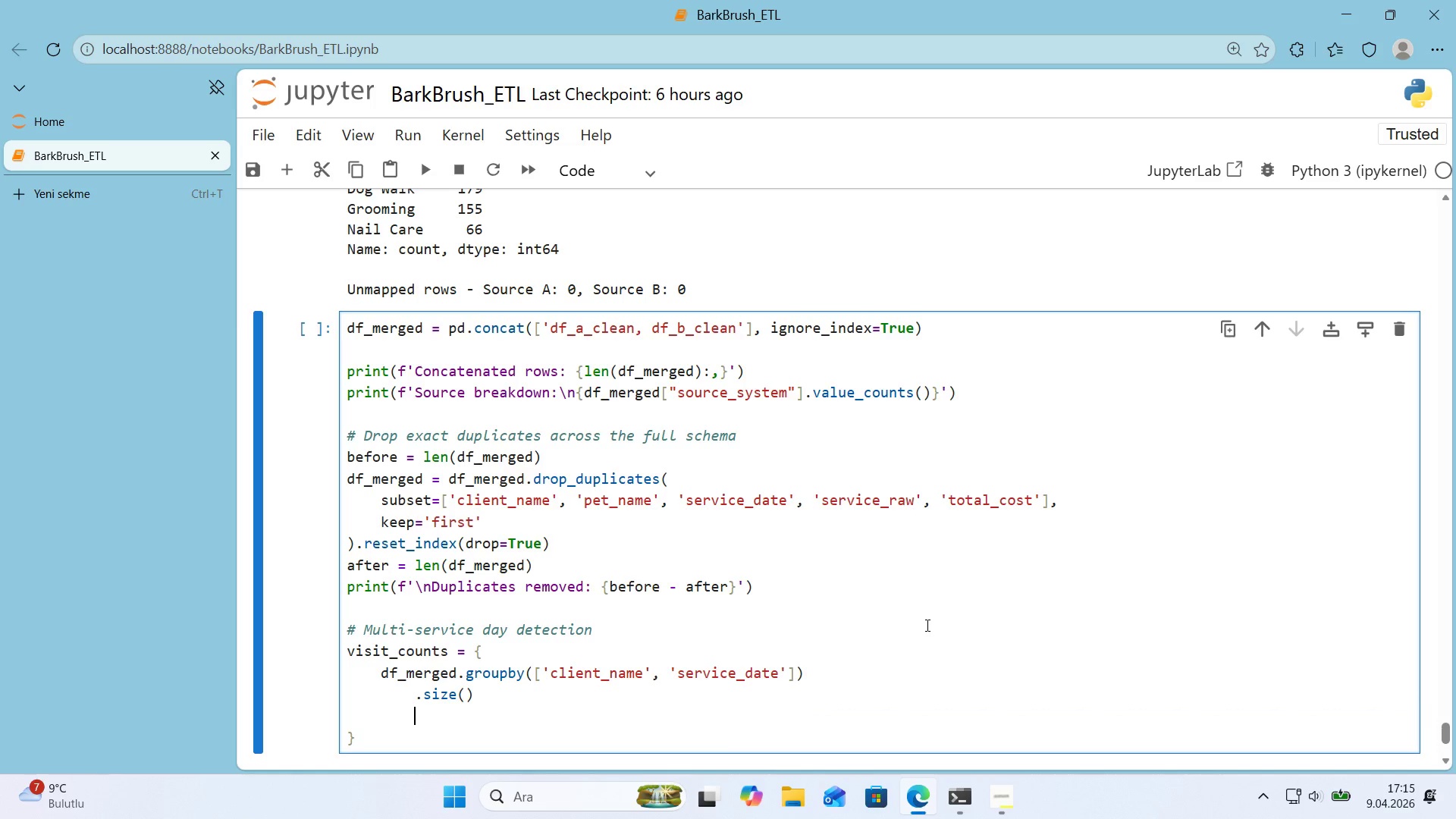 
left_click_drag(start_coordinate=[485, 654], to_coordinate=[479, 656])
 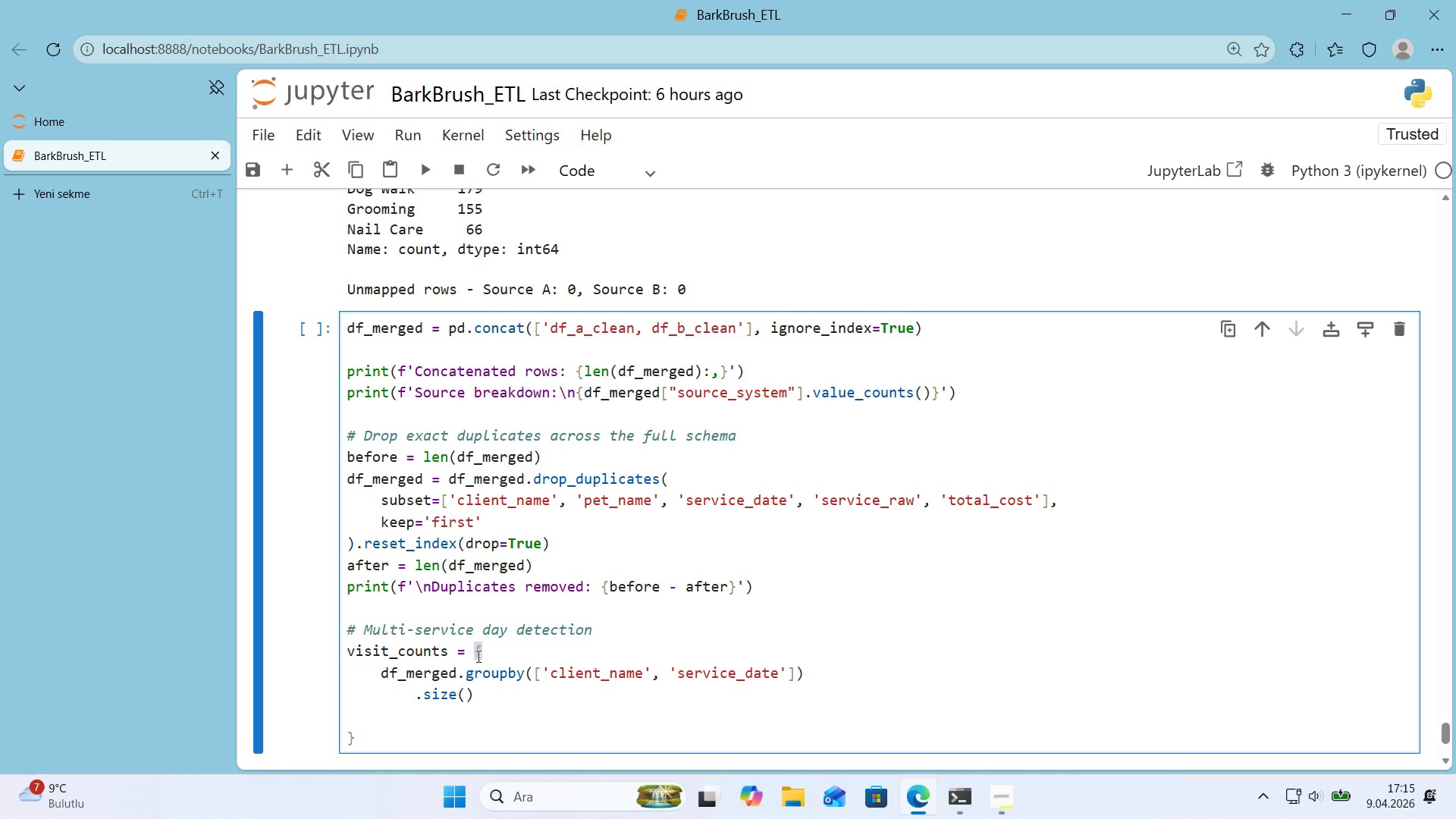 
key(Shift+8)
 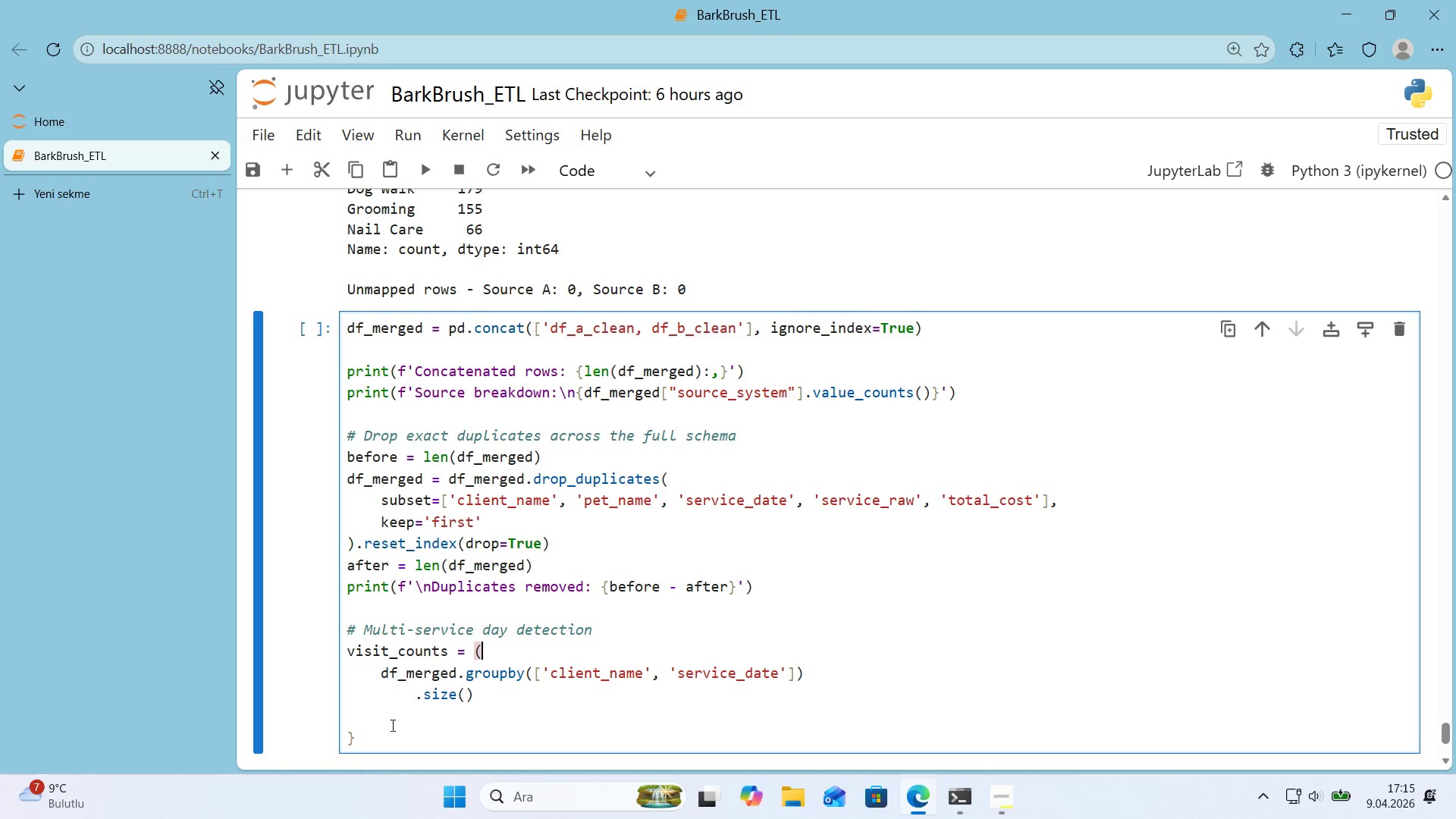 
left_click_drag(start_coordinate=[380, 740], to_coordinate=[346, 742])
 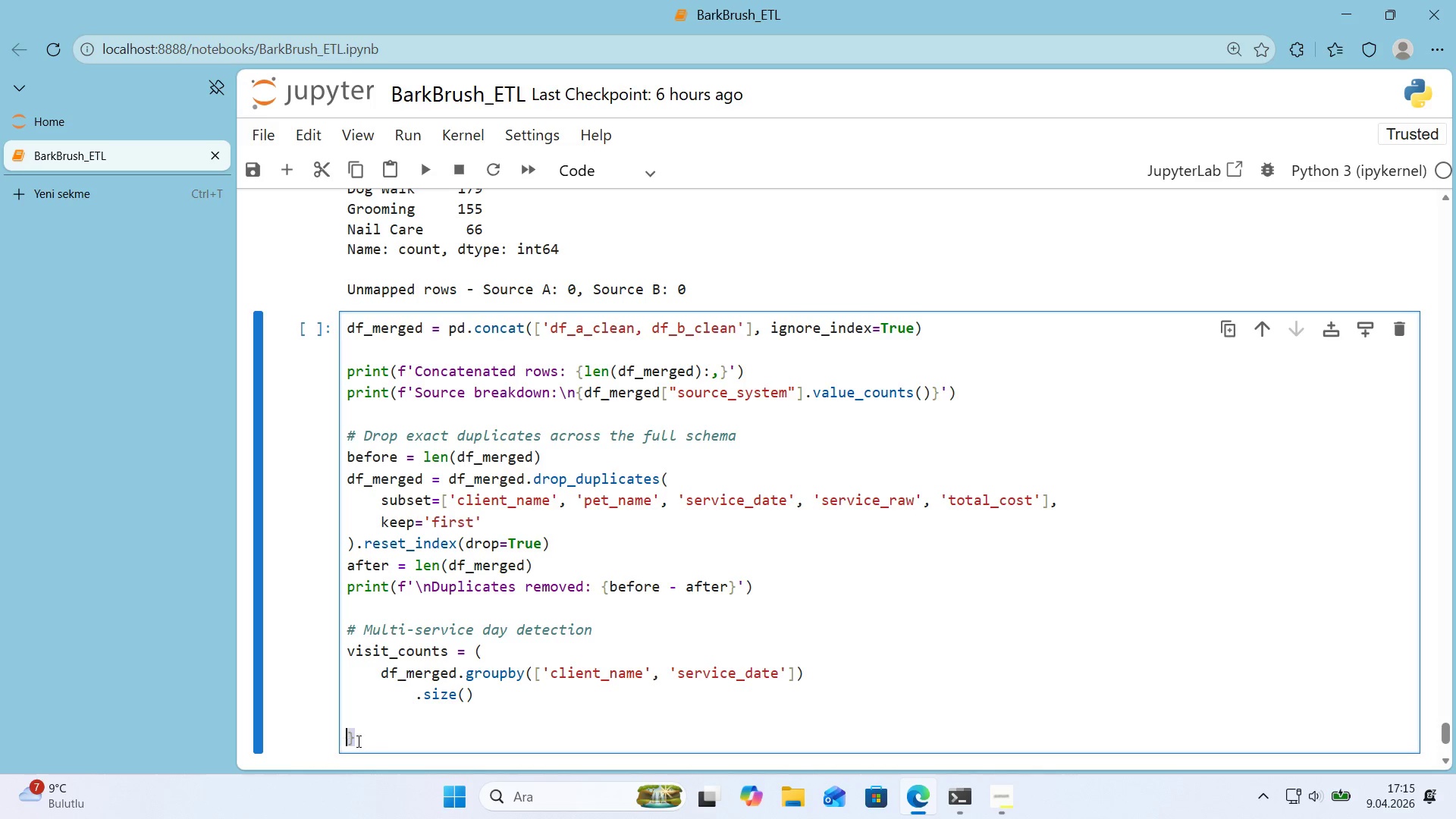 
key(Shift+ShiftRight)
 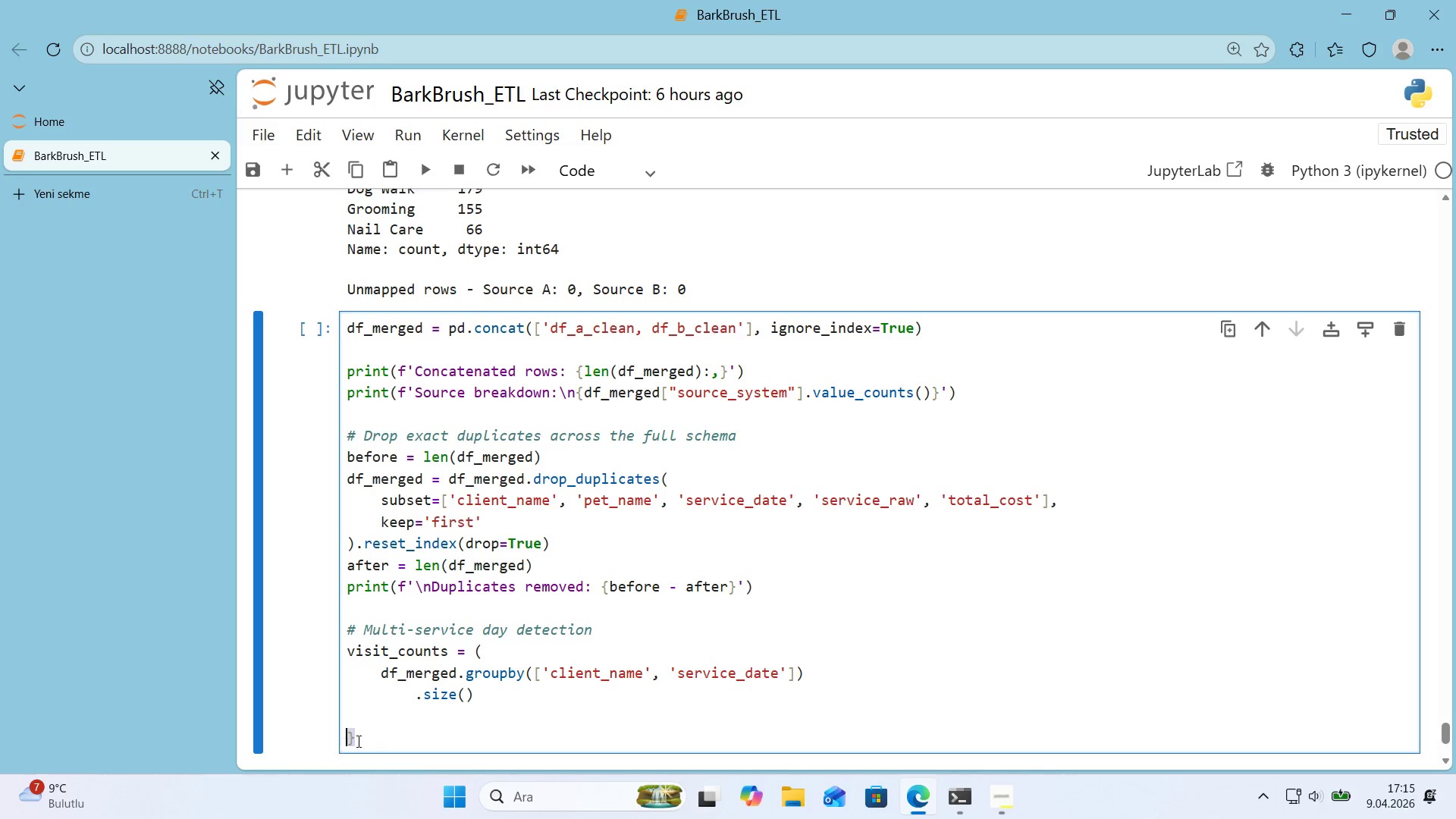 
key(Shift+9)
 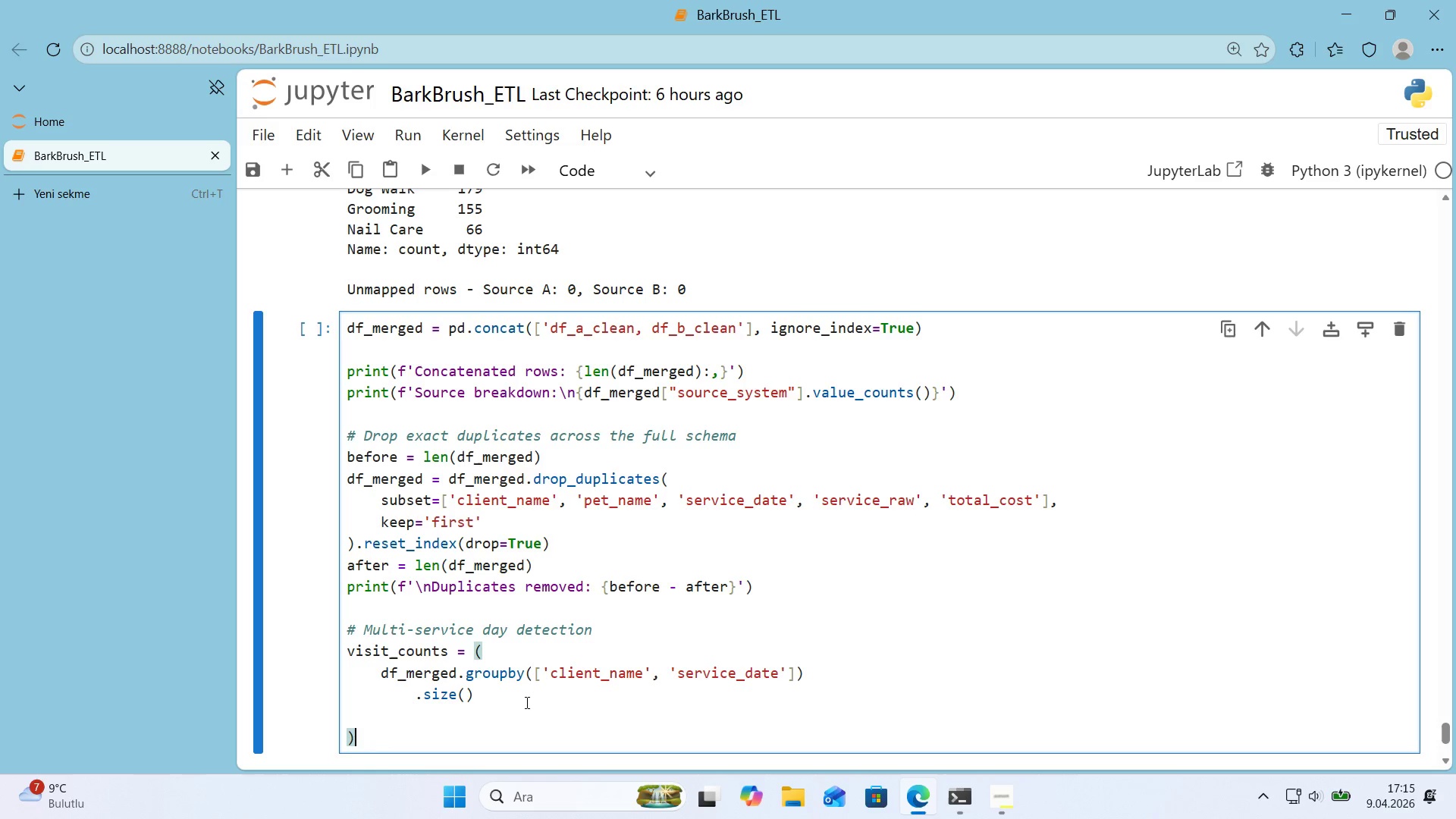 
left_click([529, 697])
 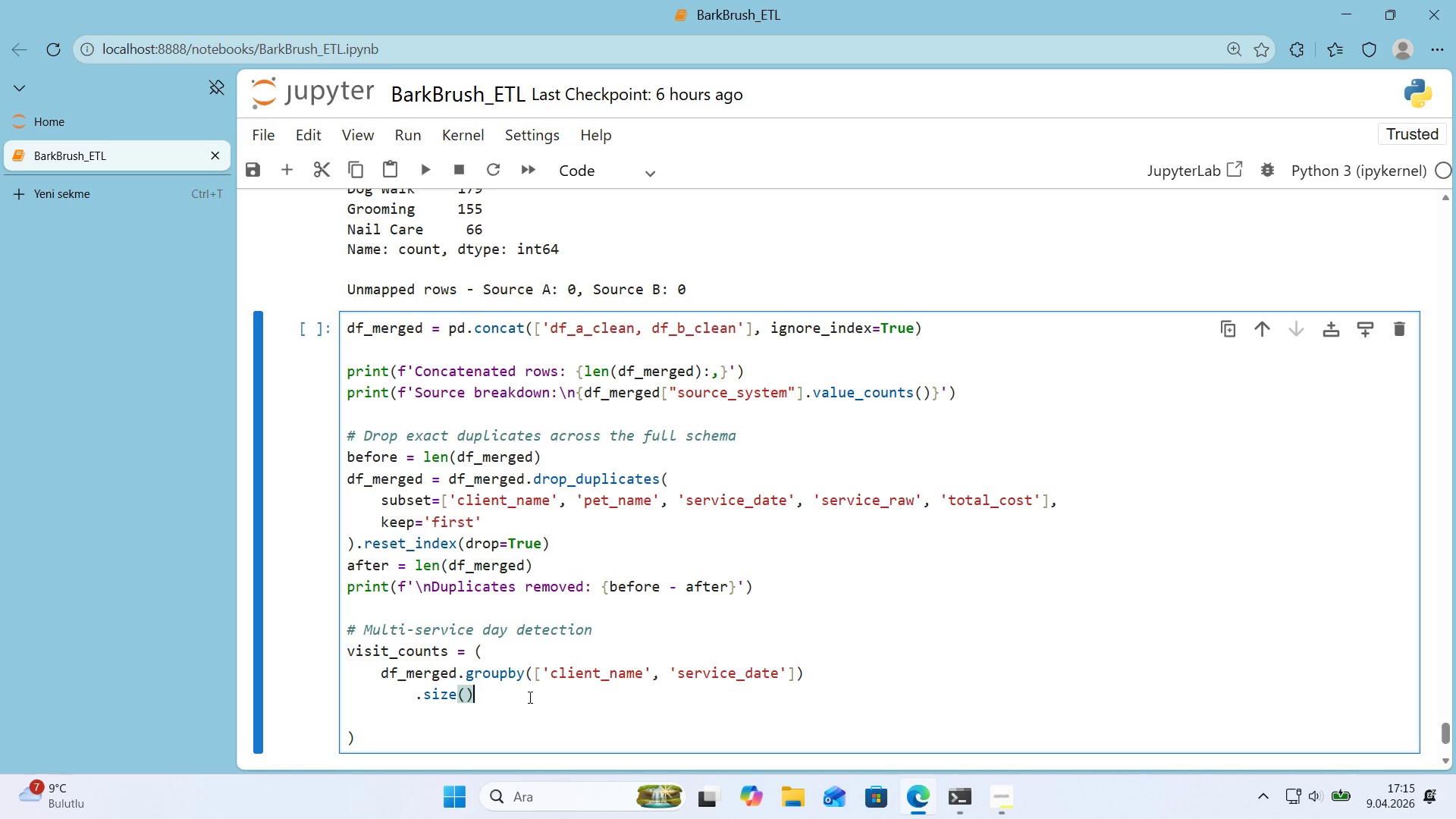 
key(Enter)
 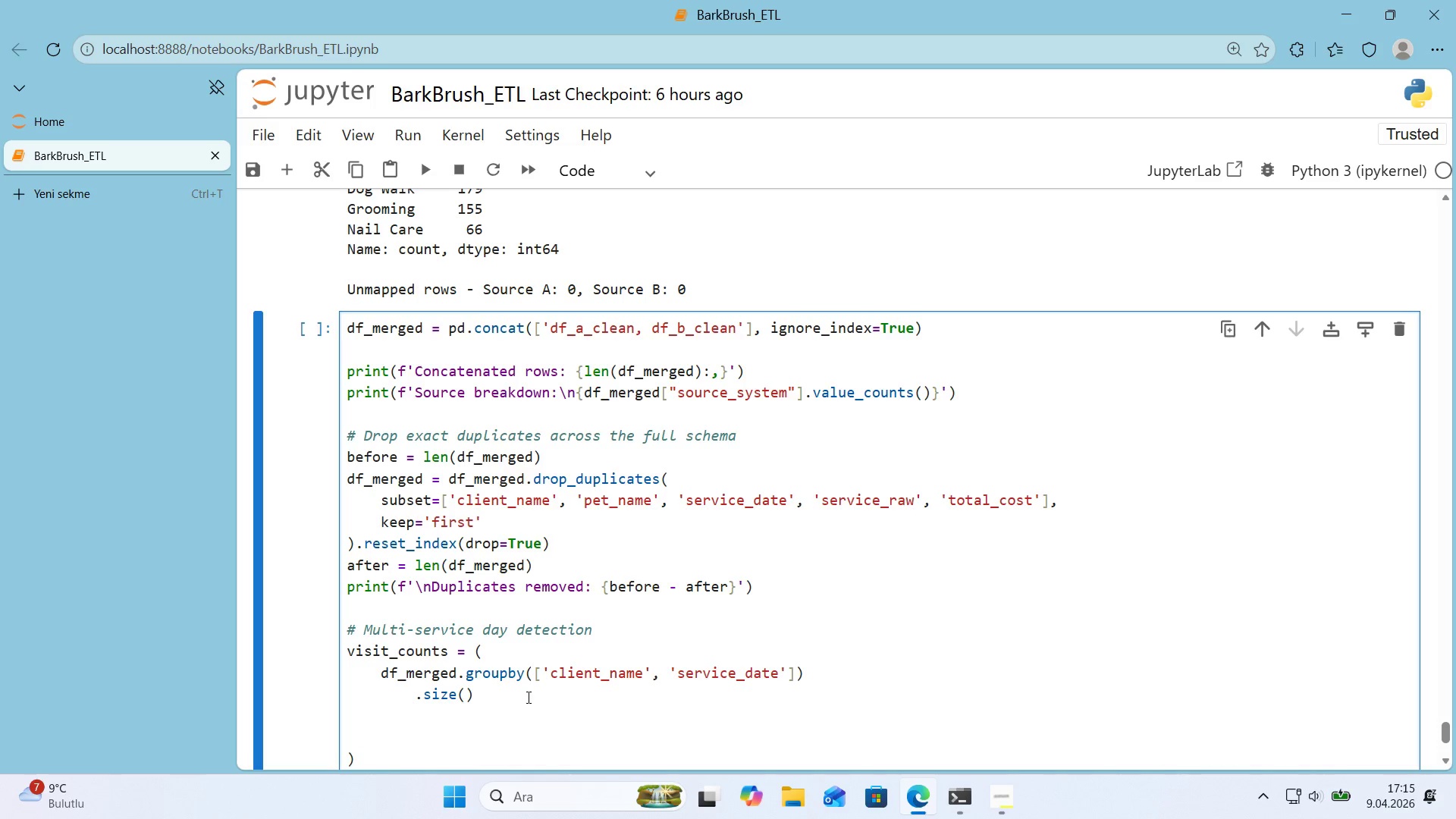 
key(Tab)
 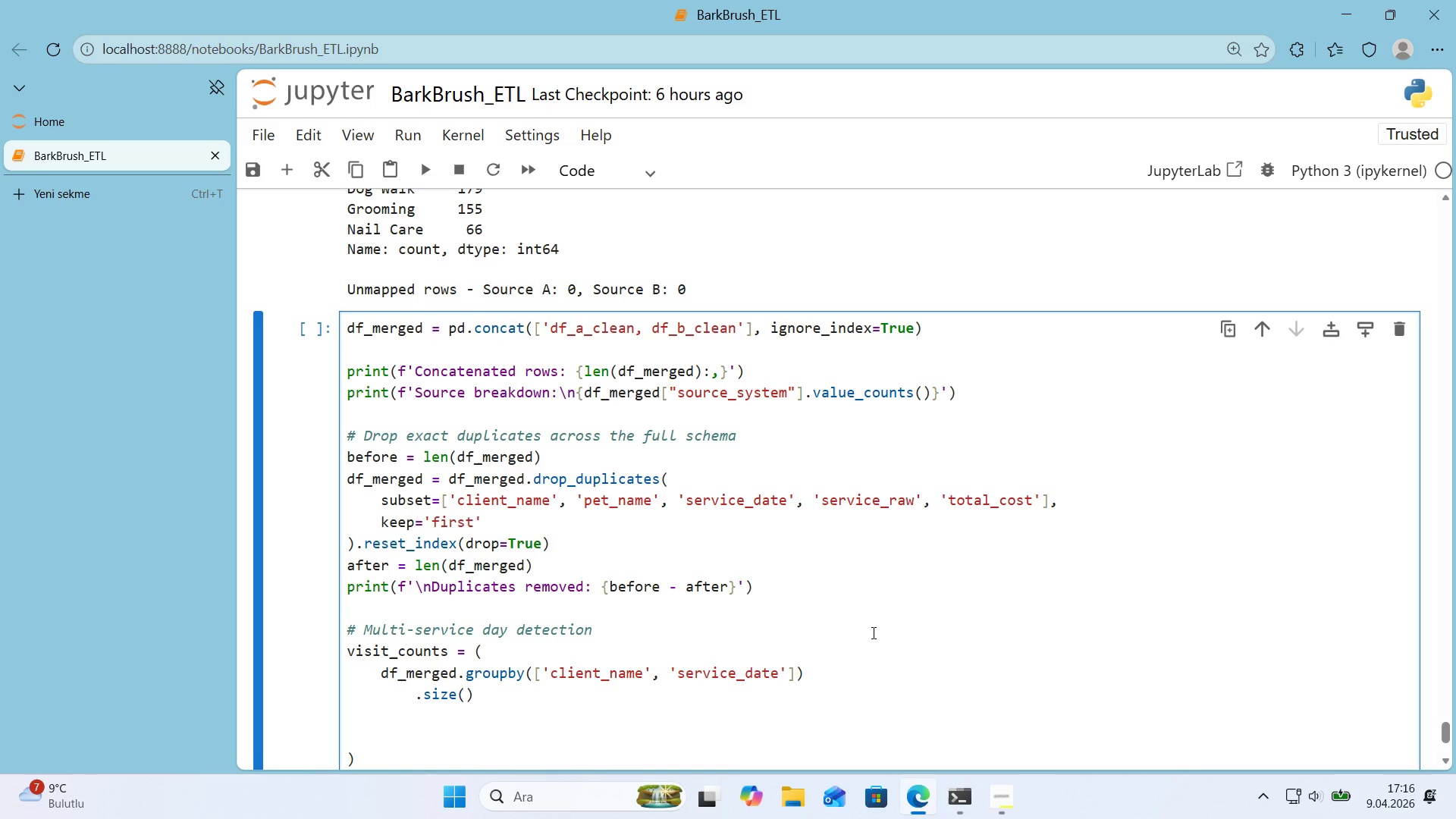 
wait(59.98)
 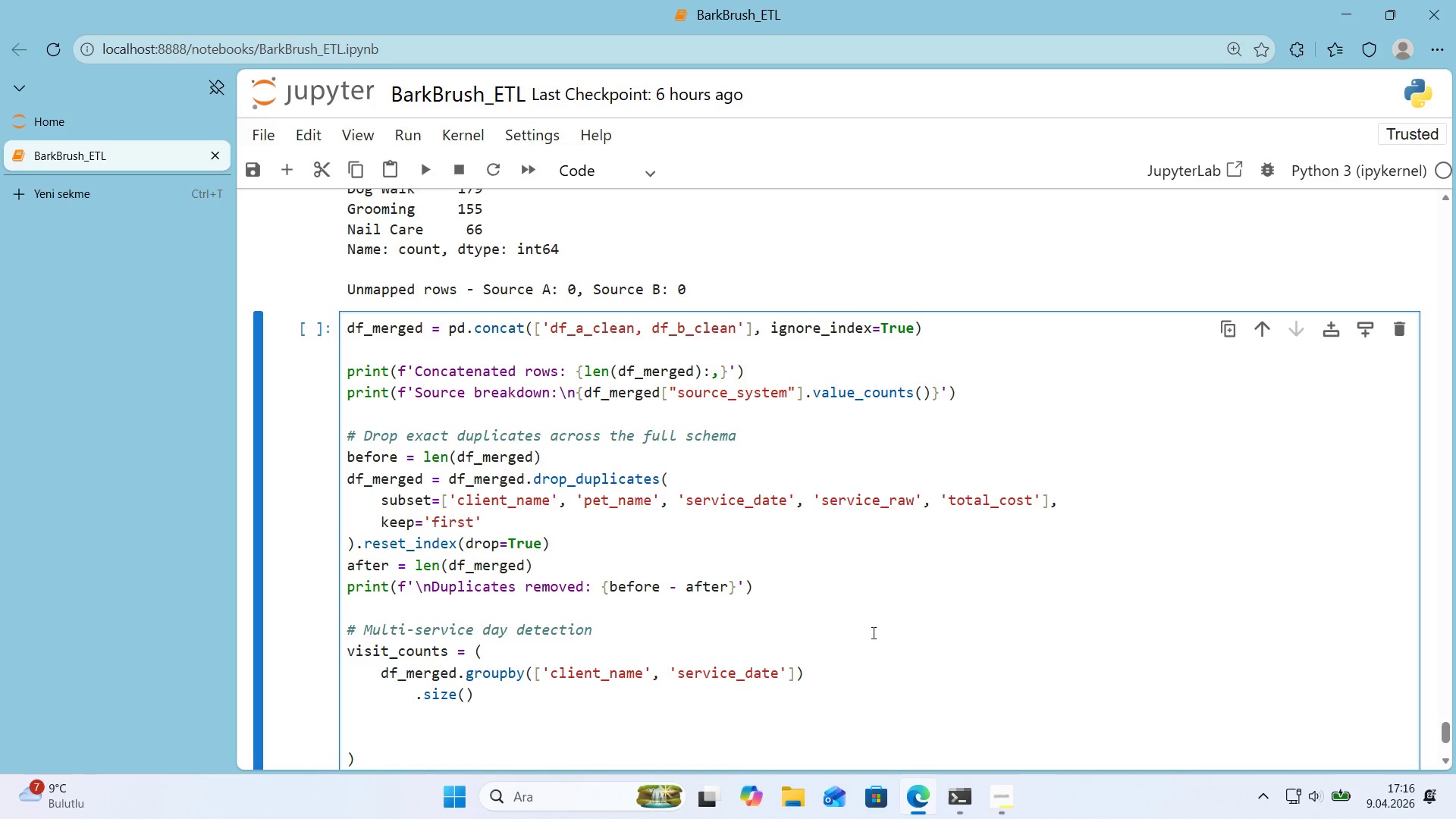 
type(.rename*()
 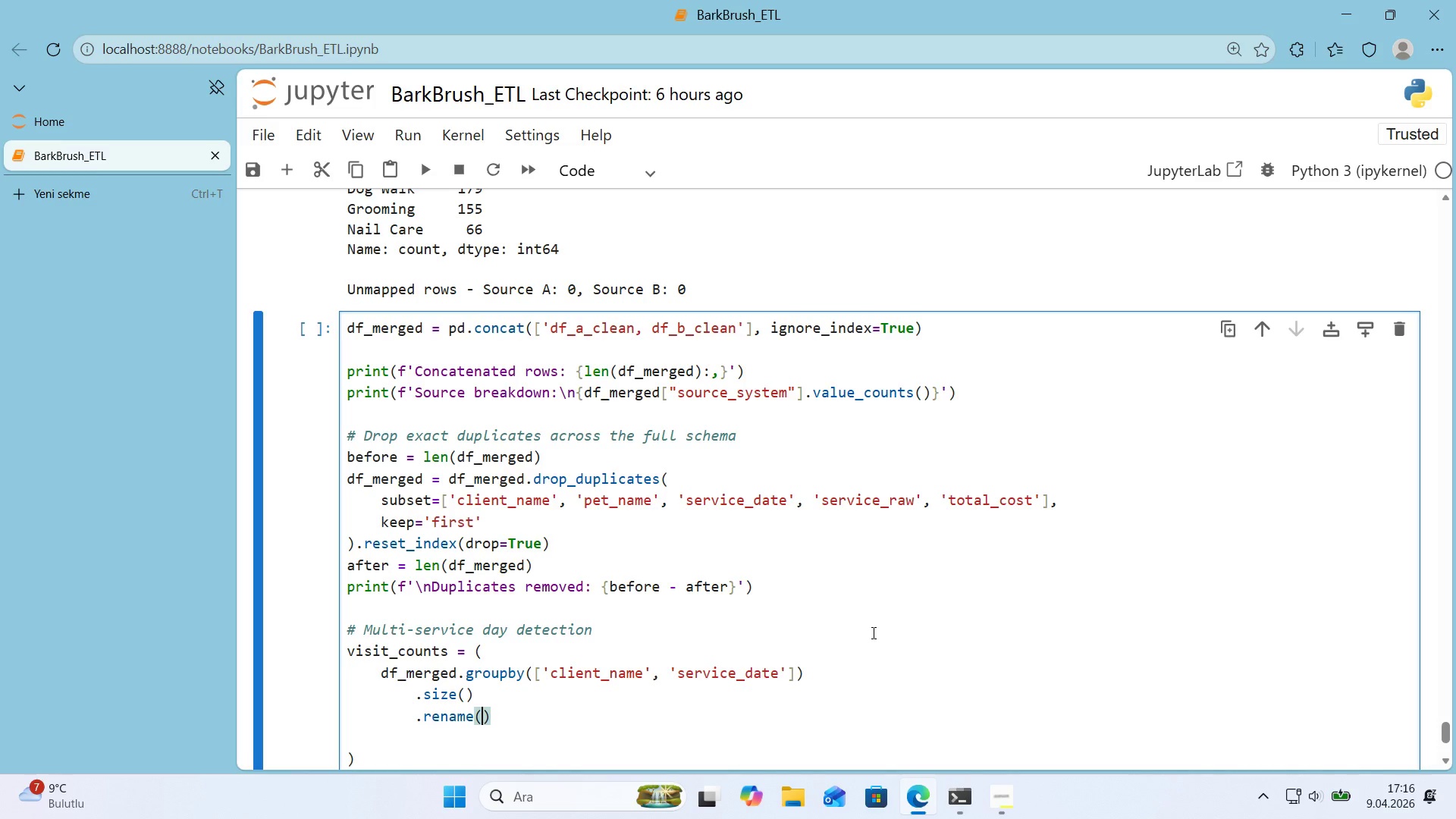 
 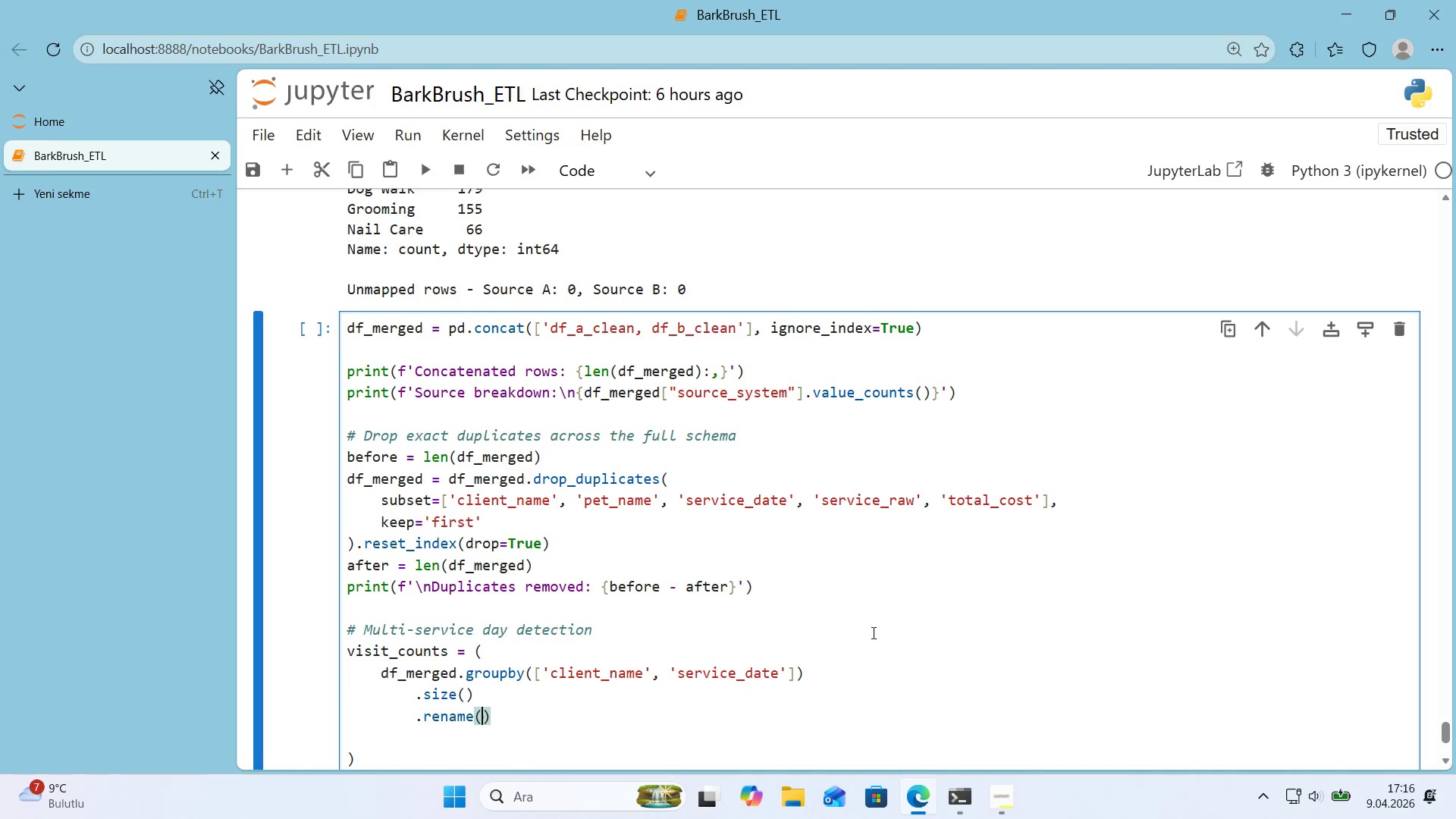 
key(ArrowLeft)
 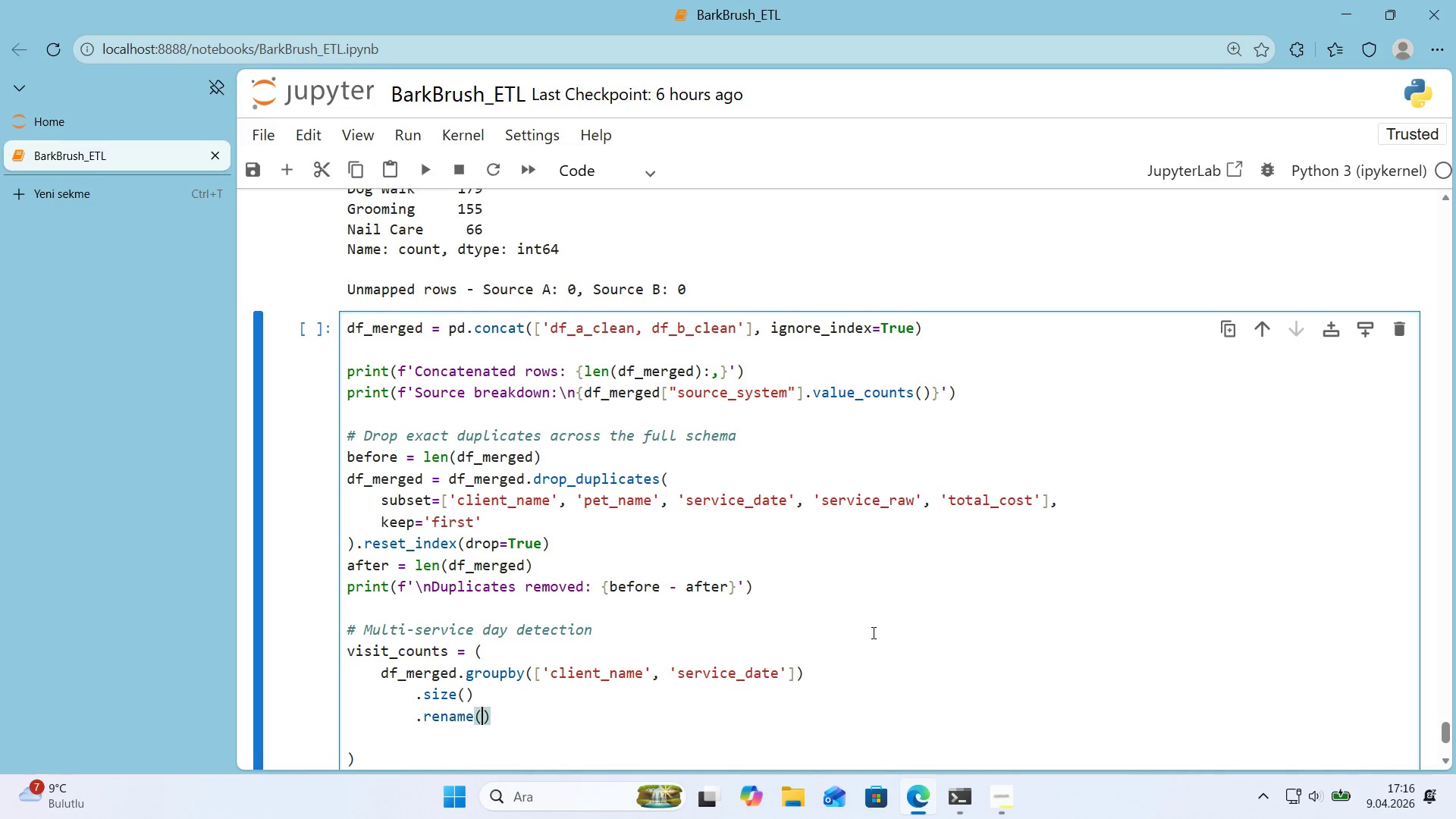 
type(@@)
 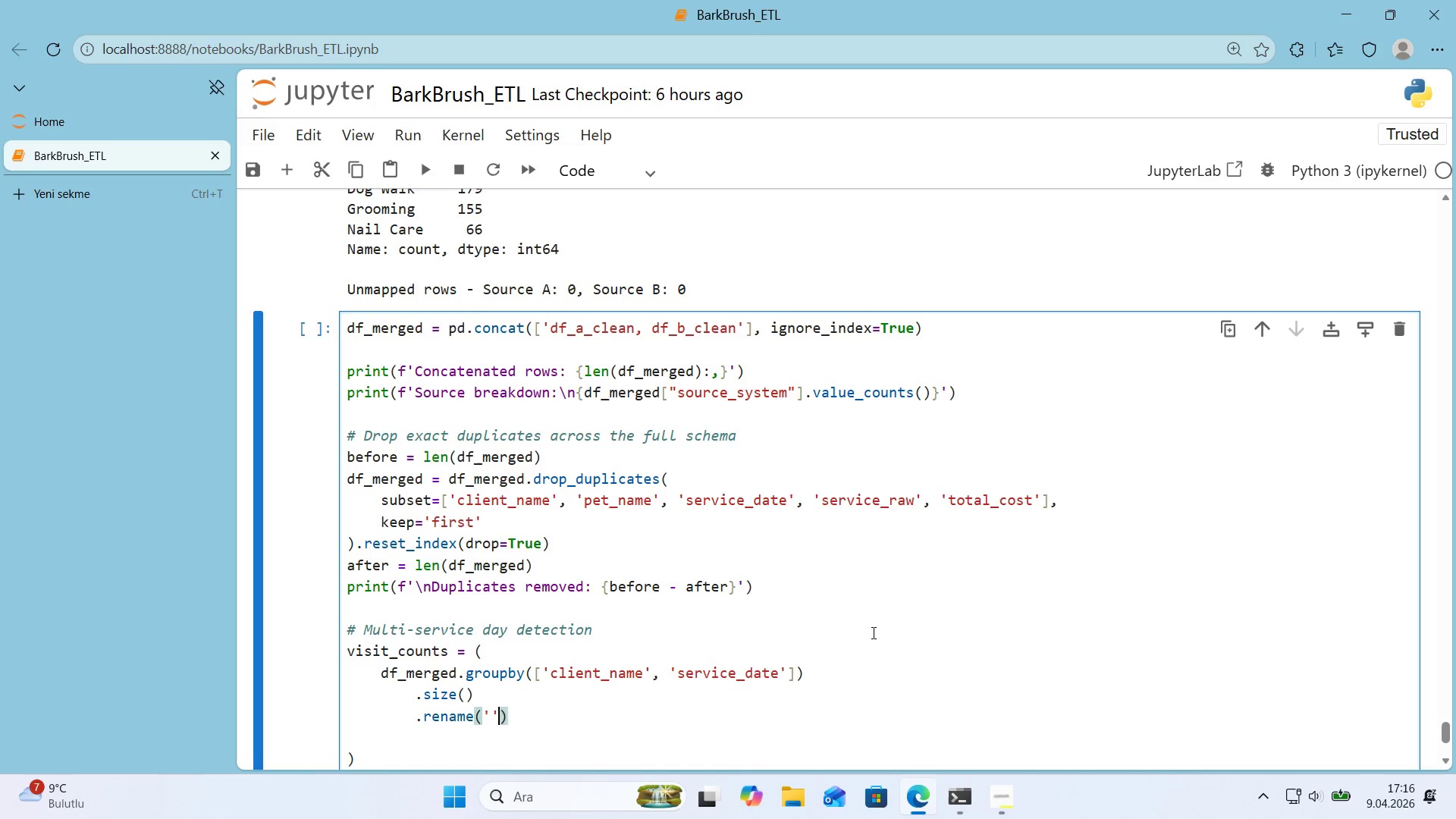 
key(ArrowLeft)
 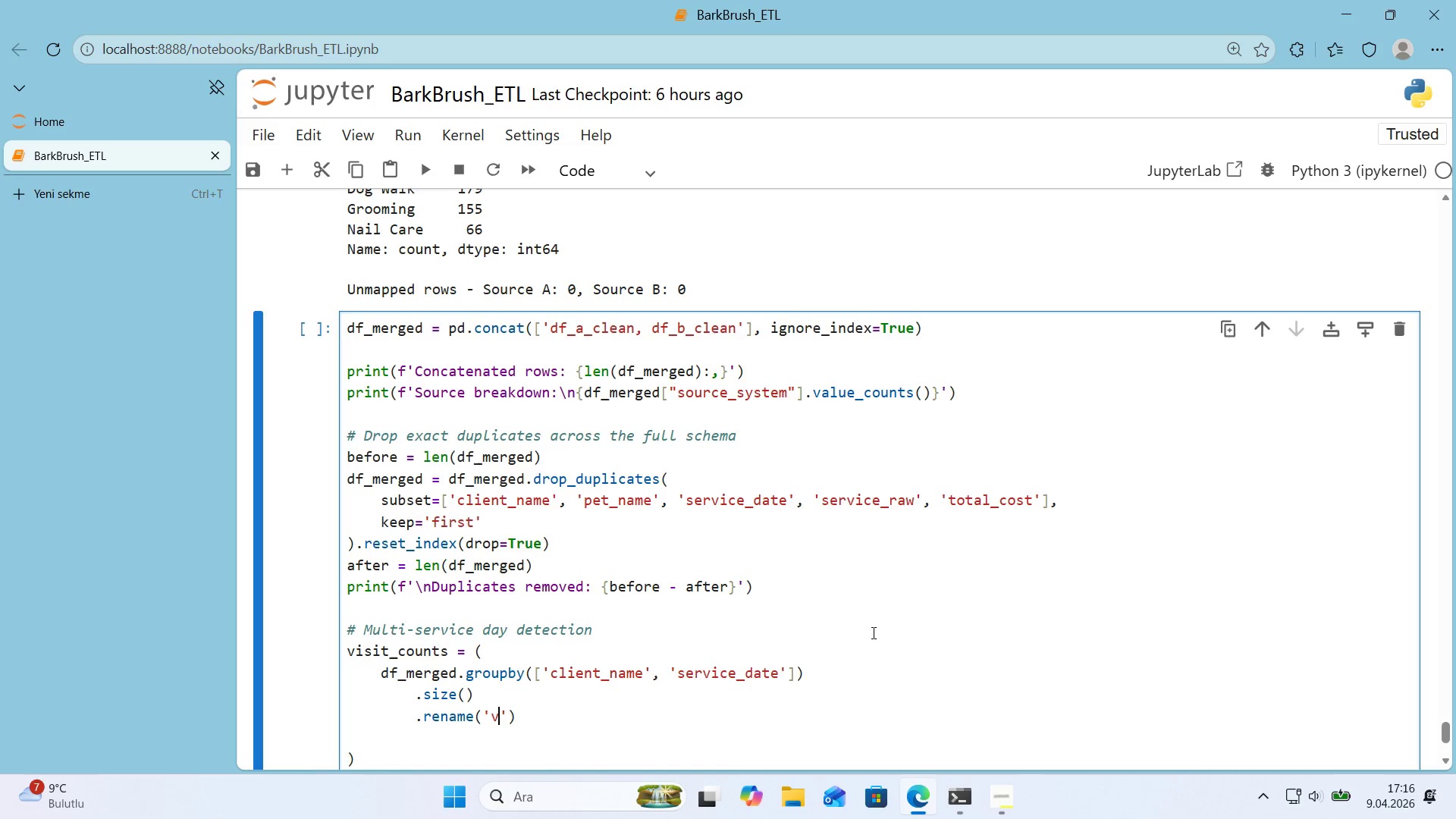 
type(v's'ts_that_Day)
 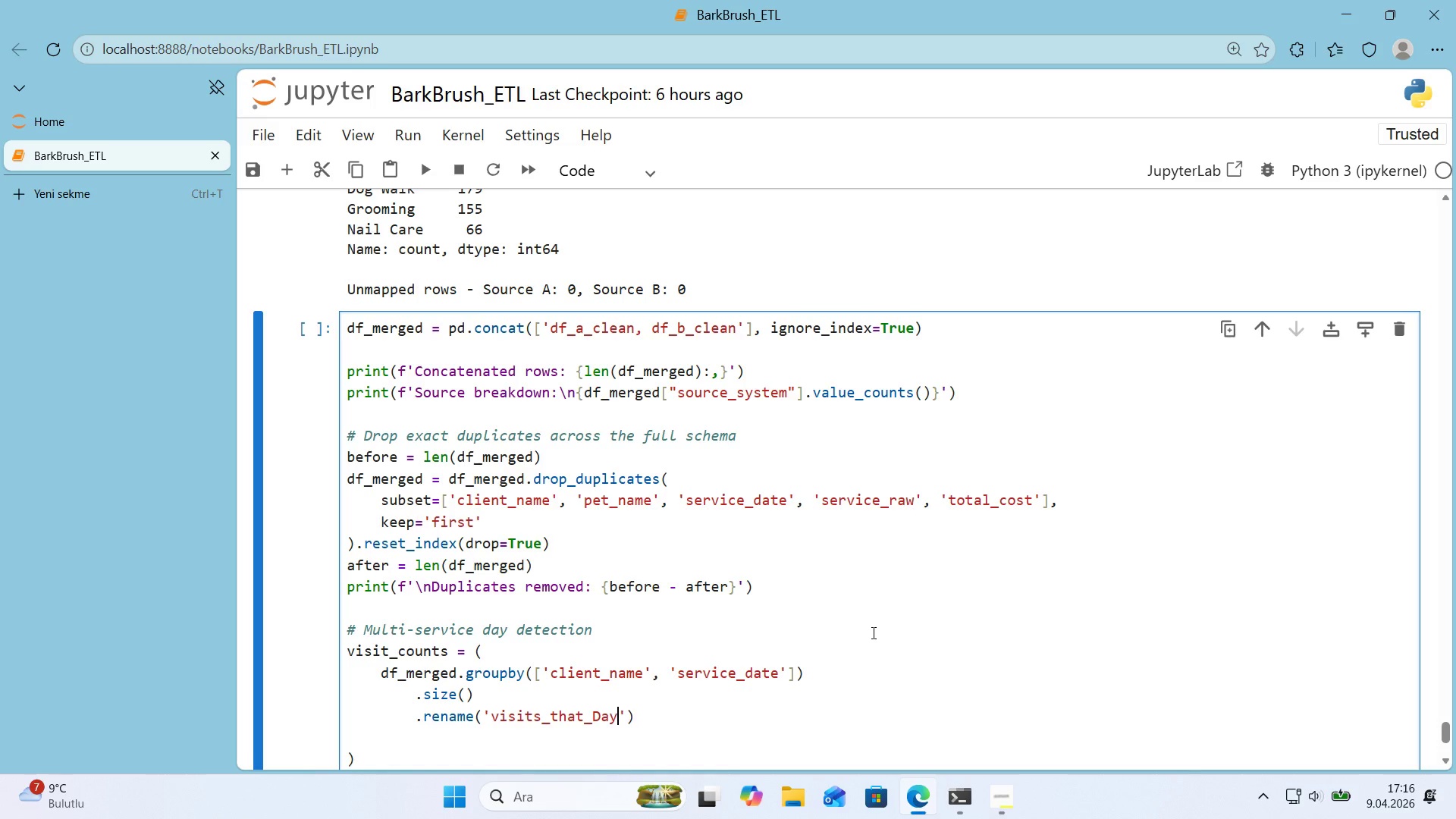 
key(ArrowRight)
 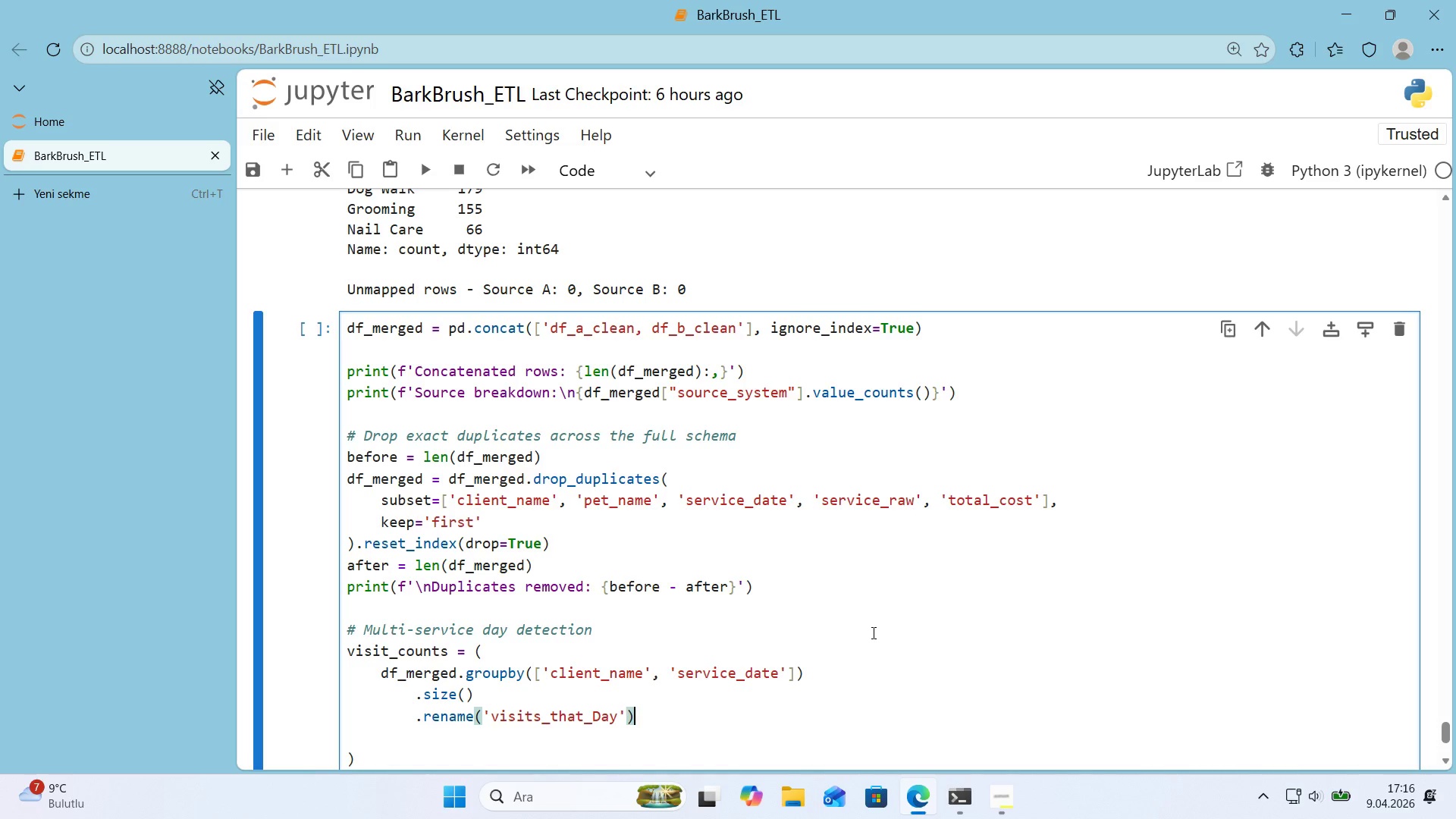 
key(ArrowRight)
 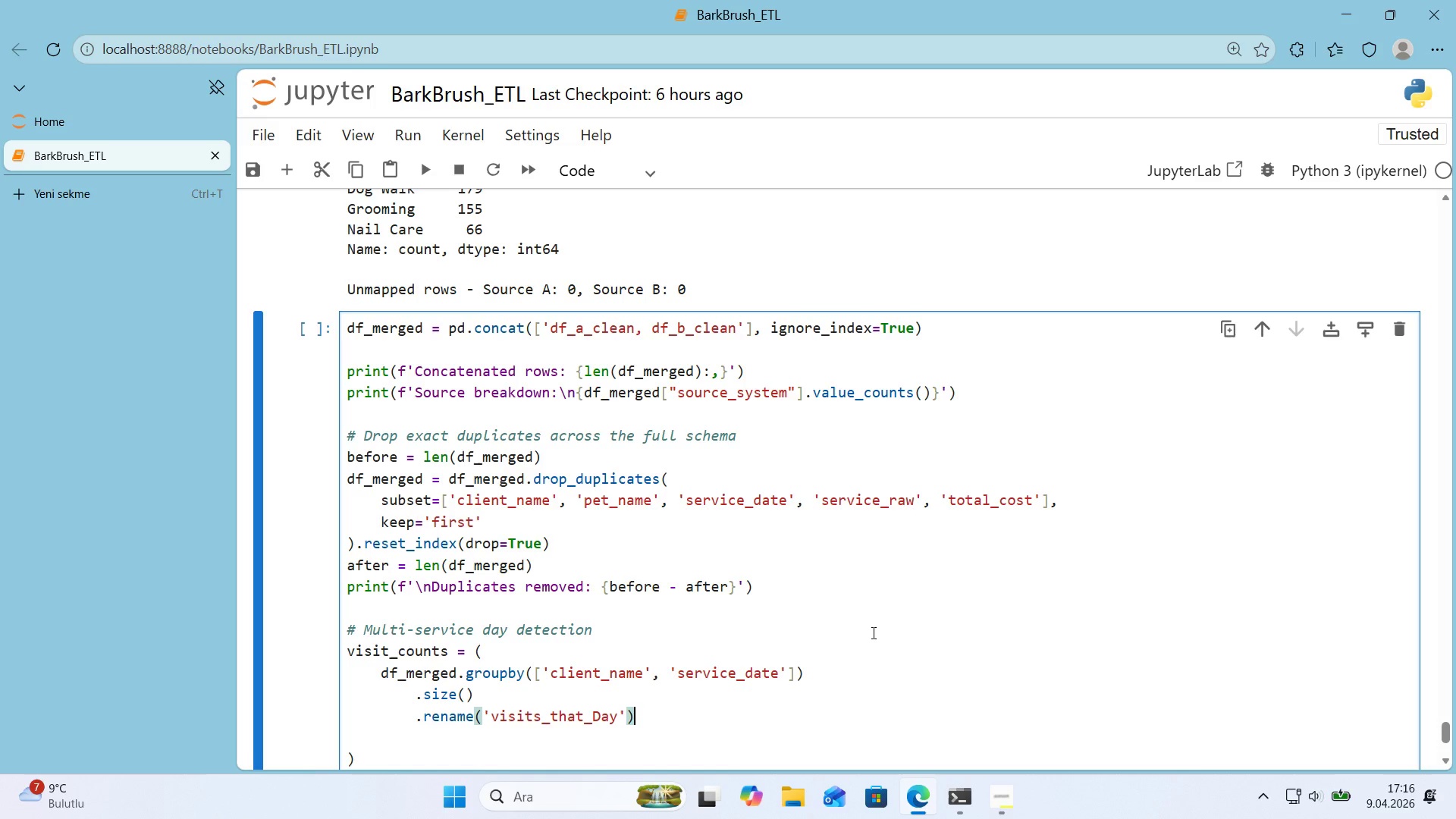 
key(CapsLock)
 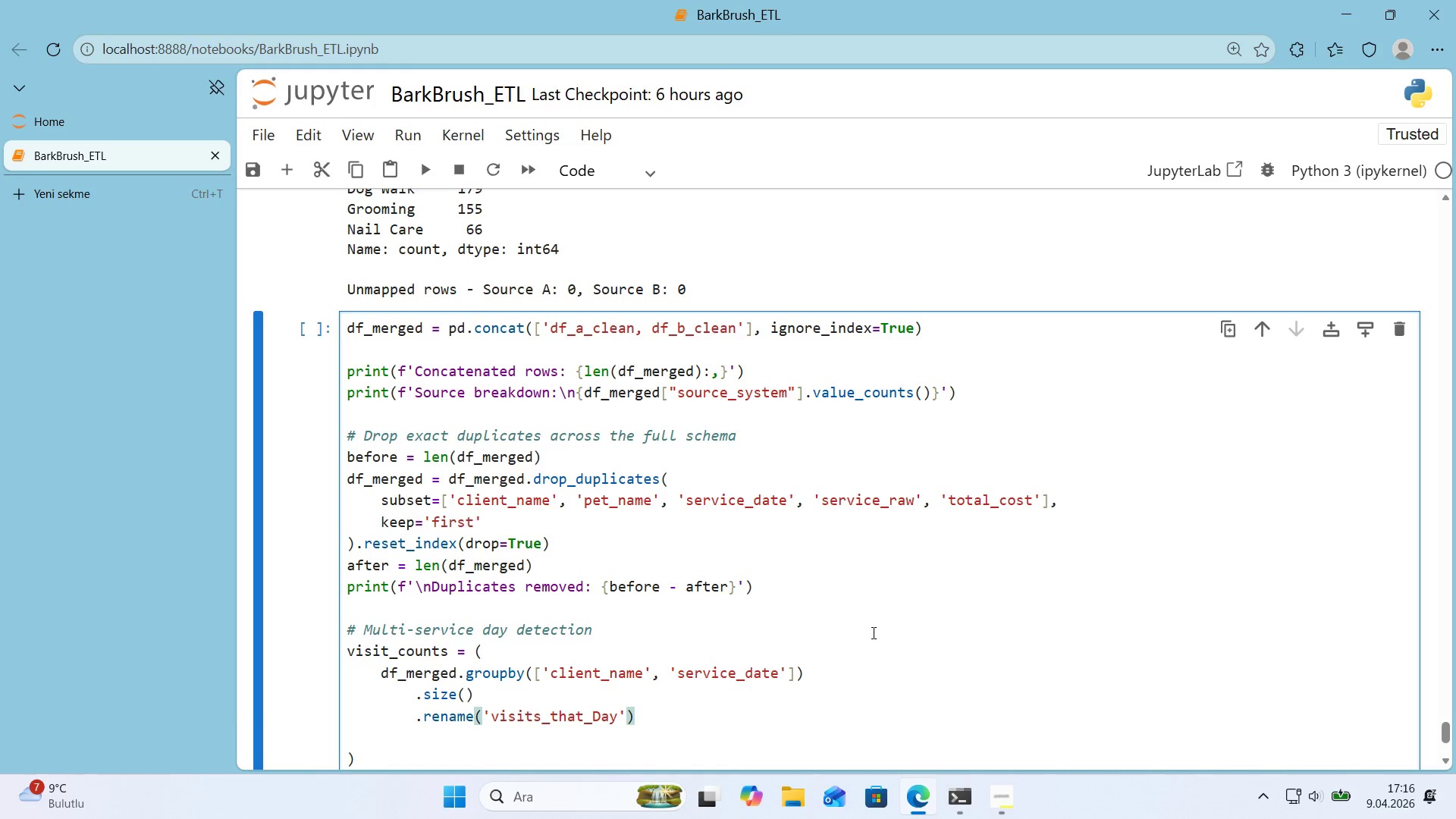 
key(ArrowLeft)
 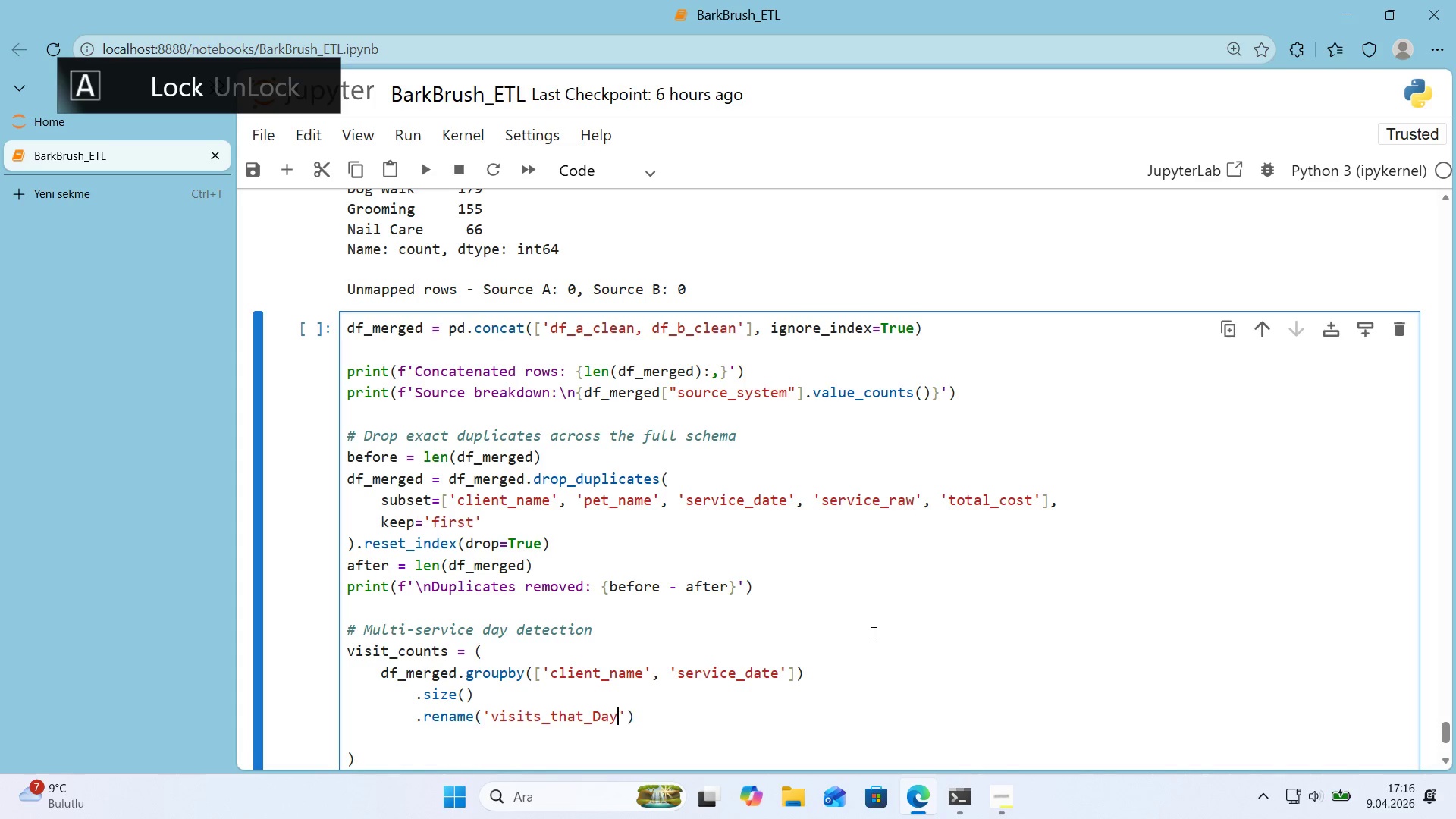 
key(ArrowLeft)
 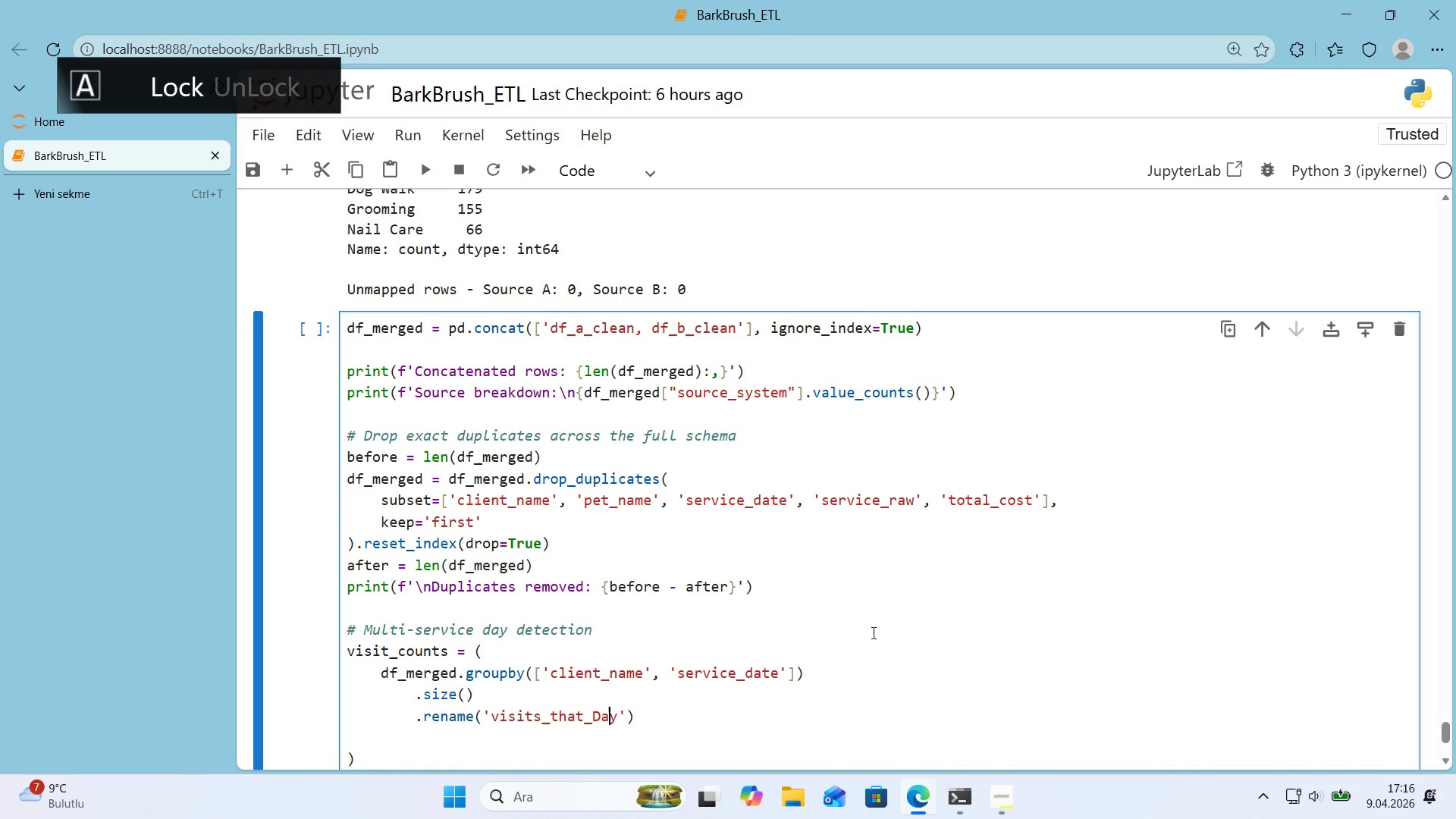 
key(ArrowLeft)
 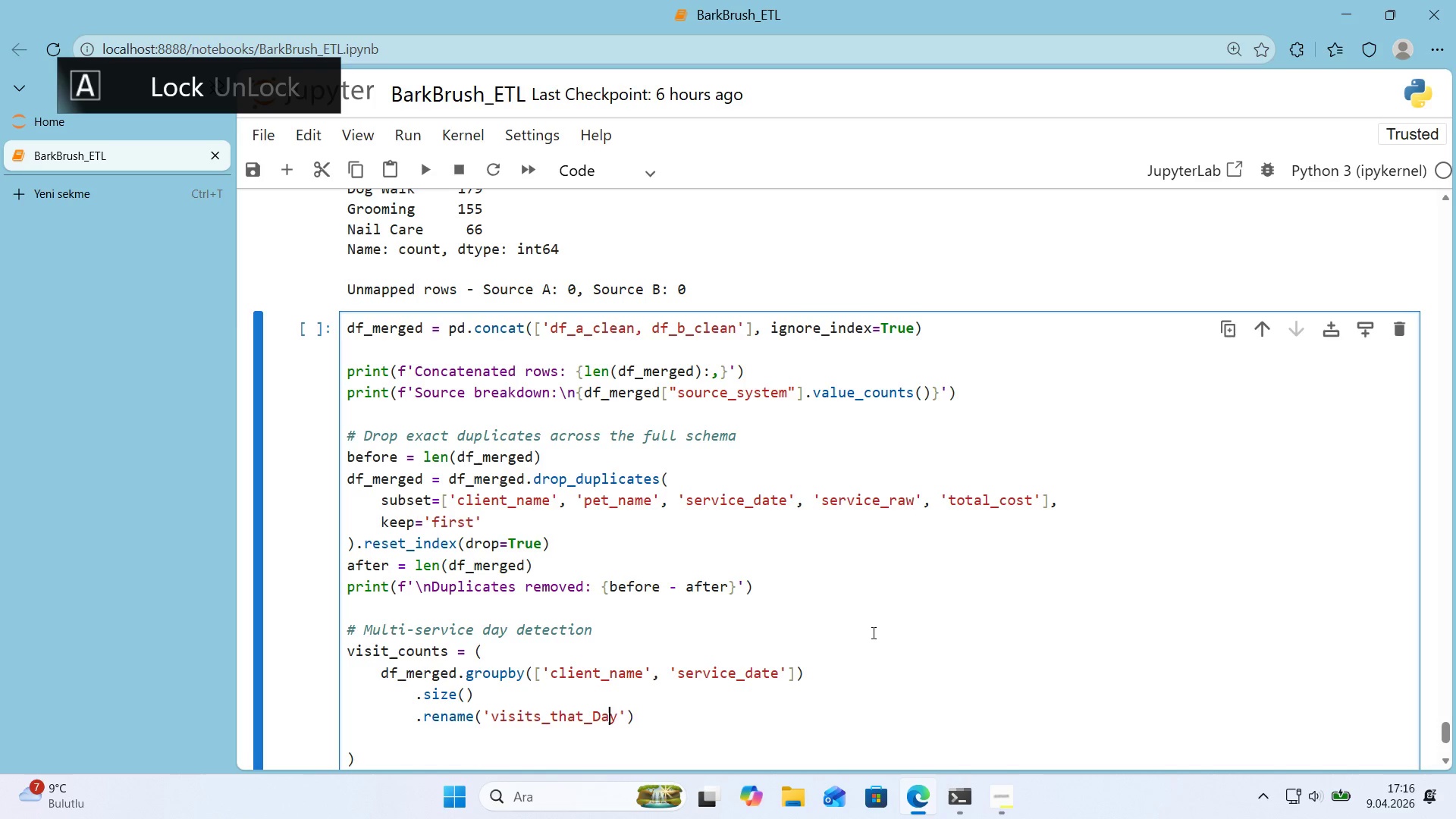 
key(ArrowLeft)
 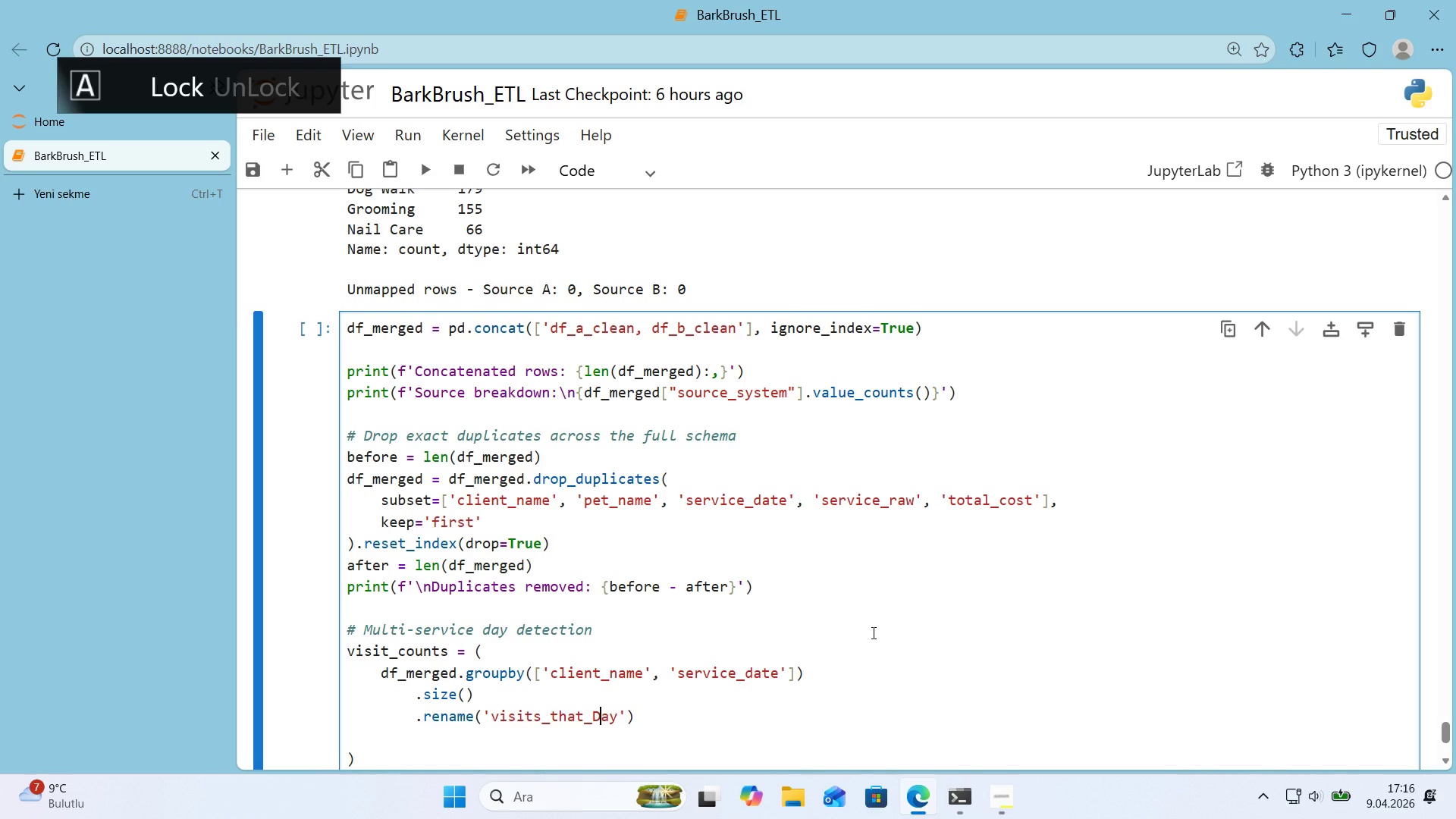 
key(CapsLock)
 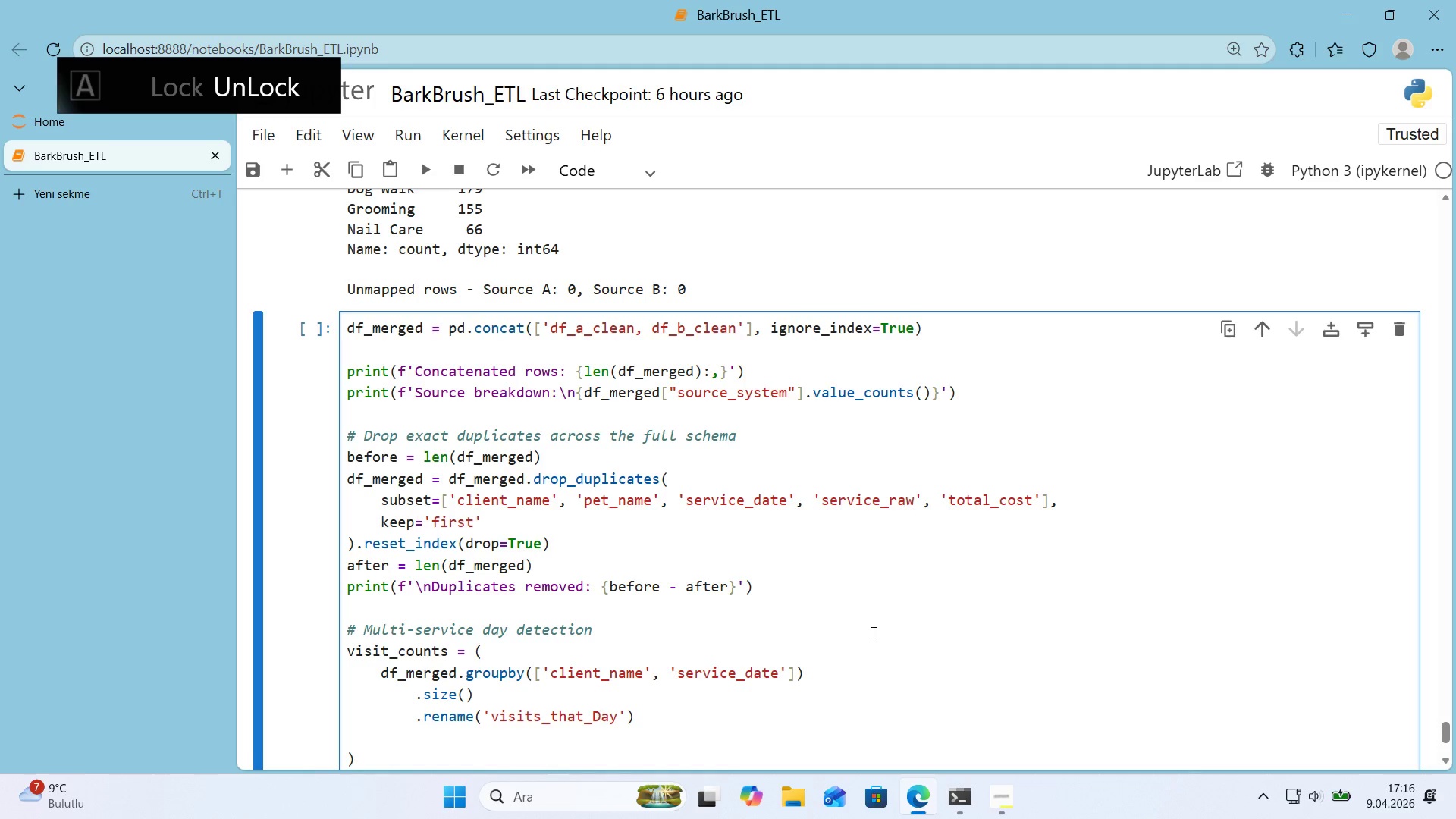 
key(Backspace)
 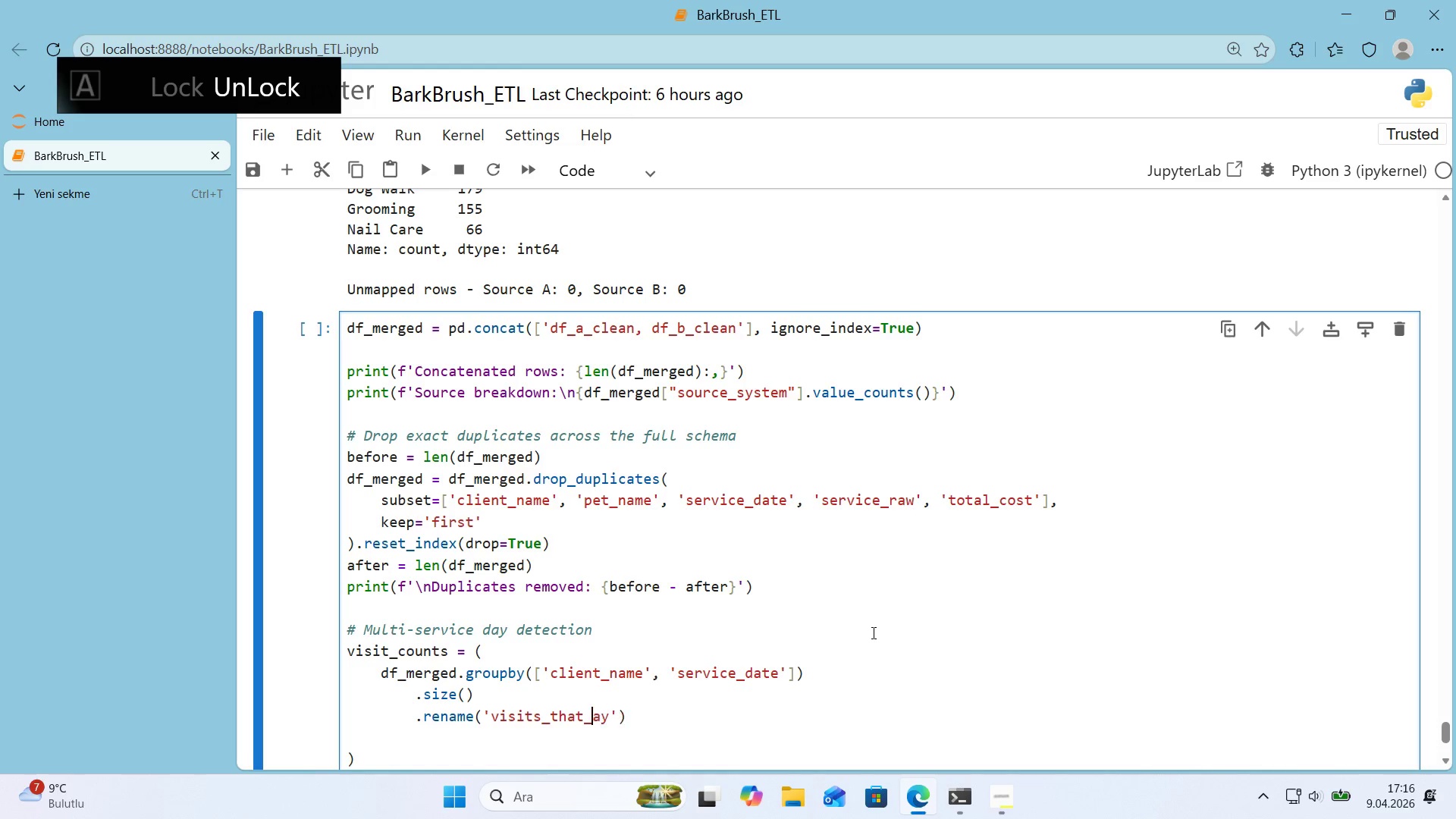 
key(D)
 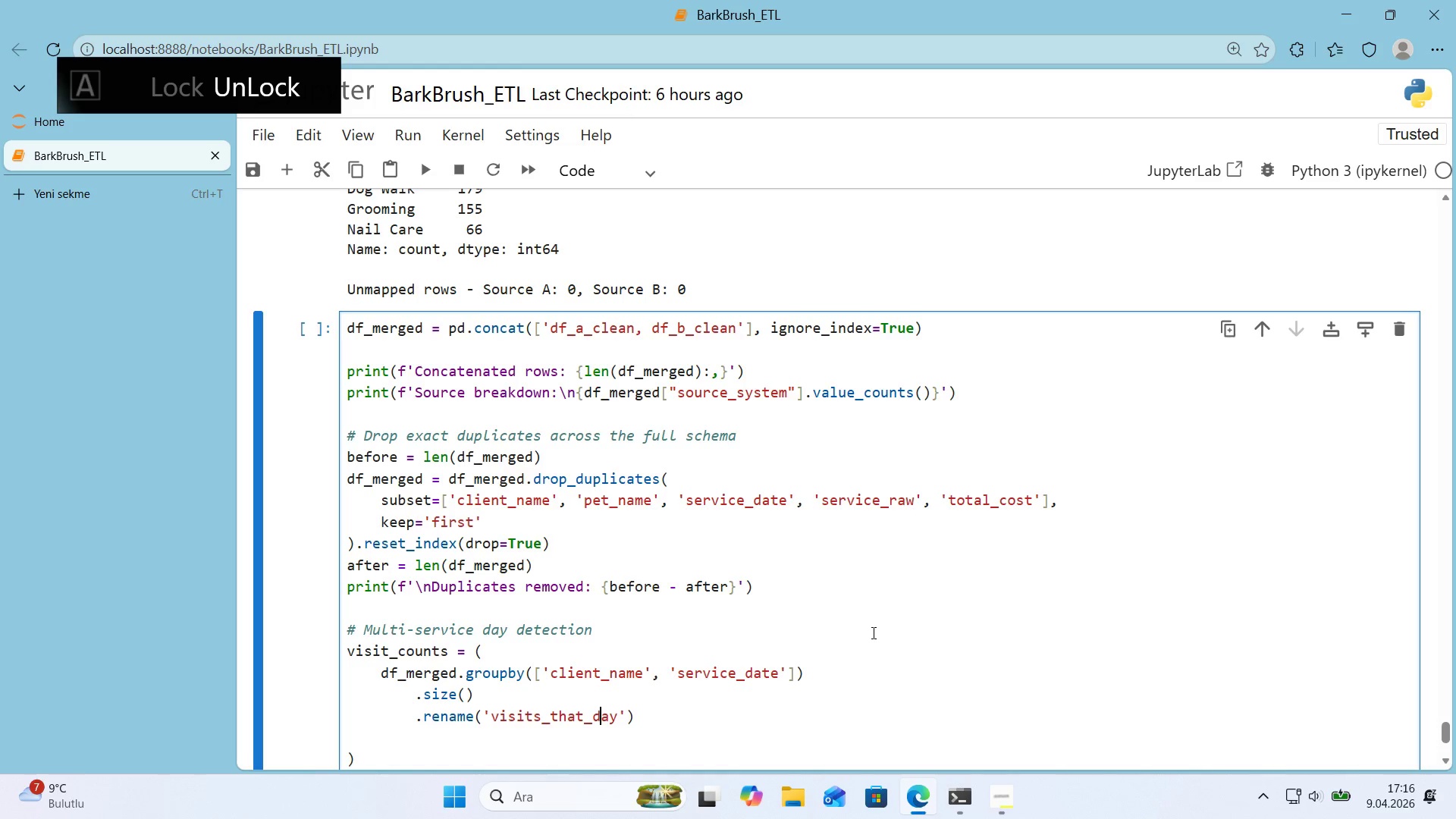 
key(CapsLock)
 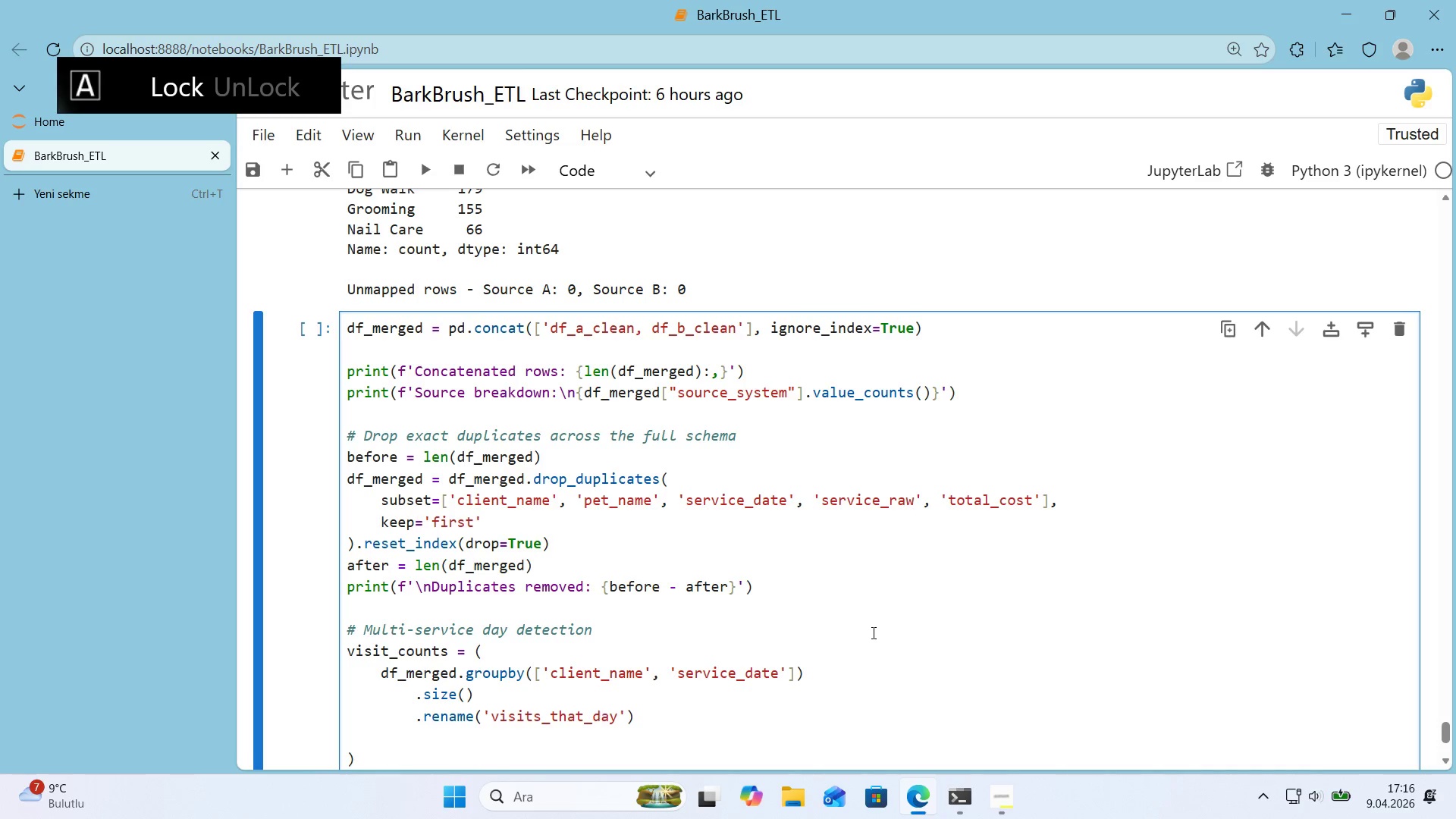 
key(ArrowRight)
 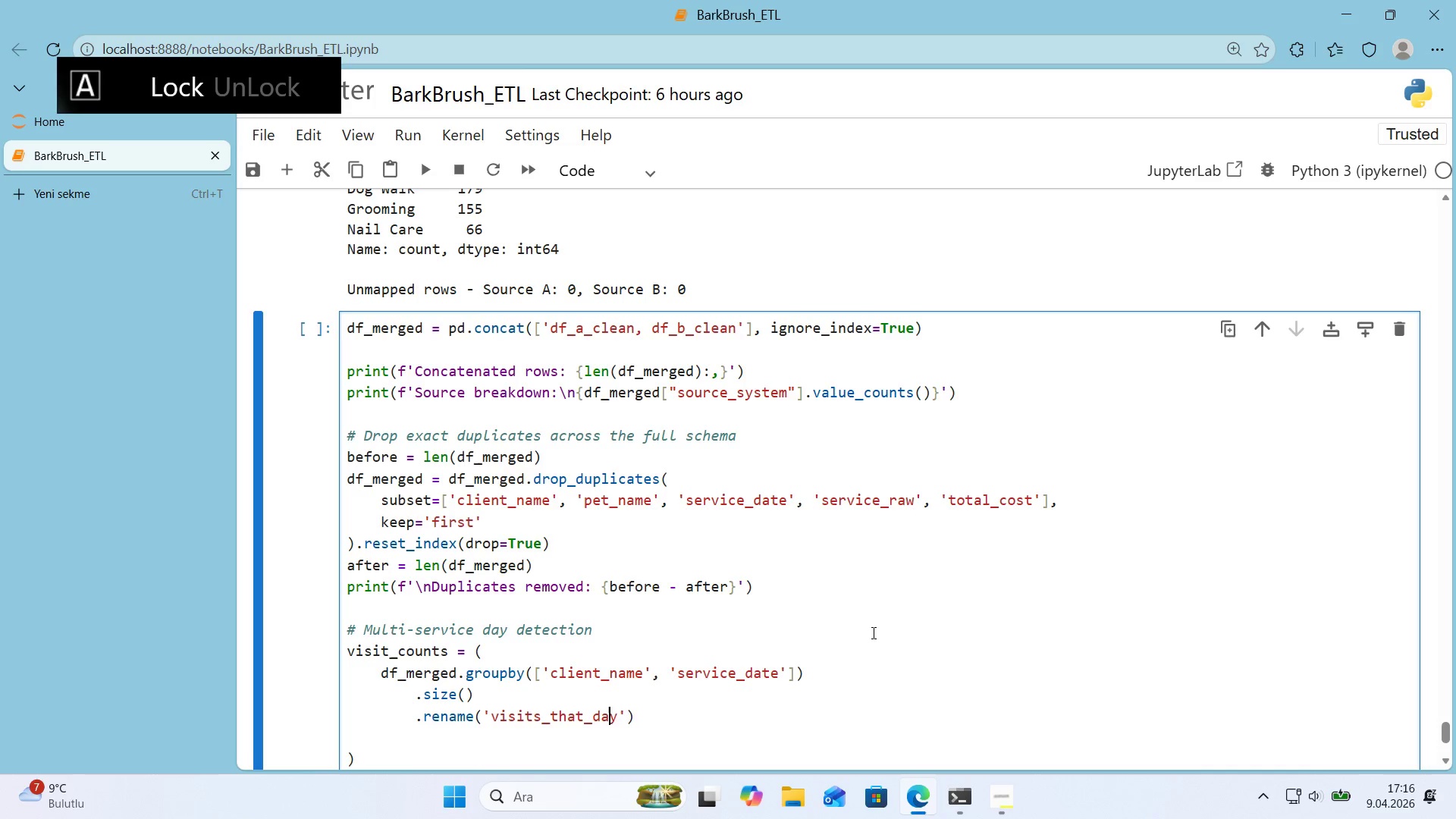 
key(ArrowRight)
 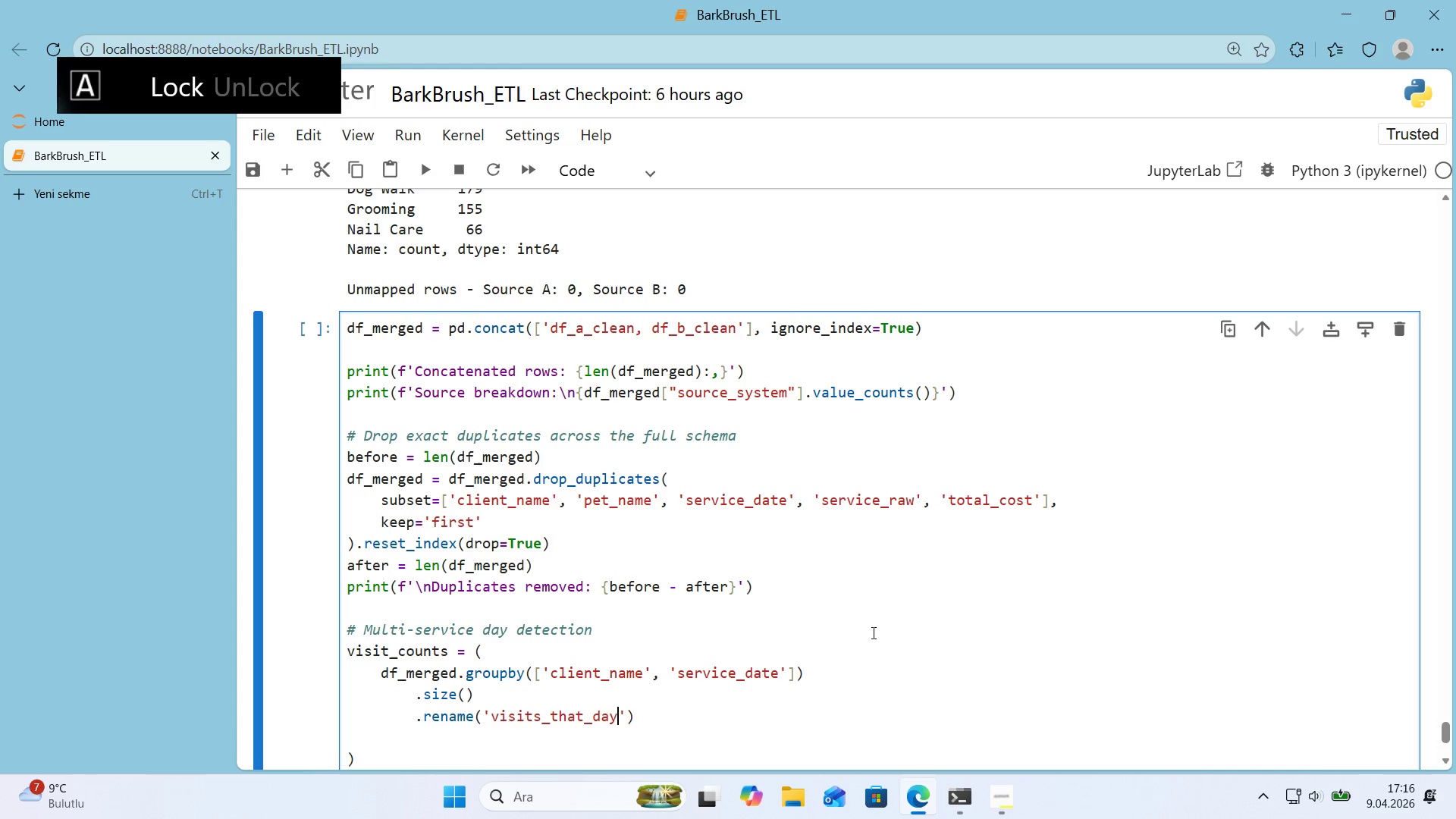 
key(ArrowRight)
 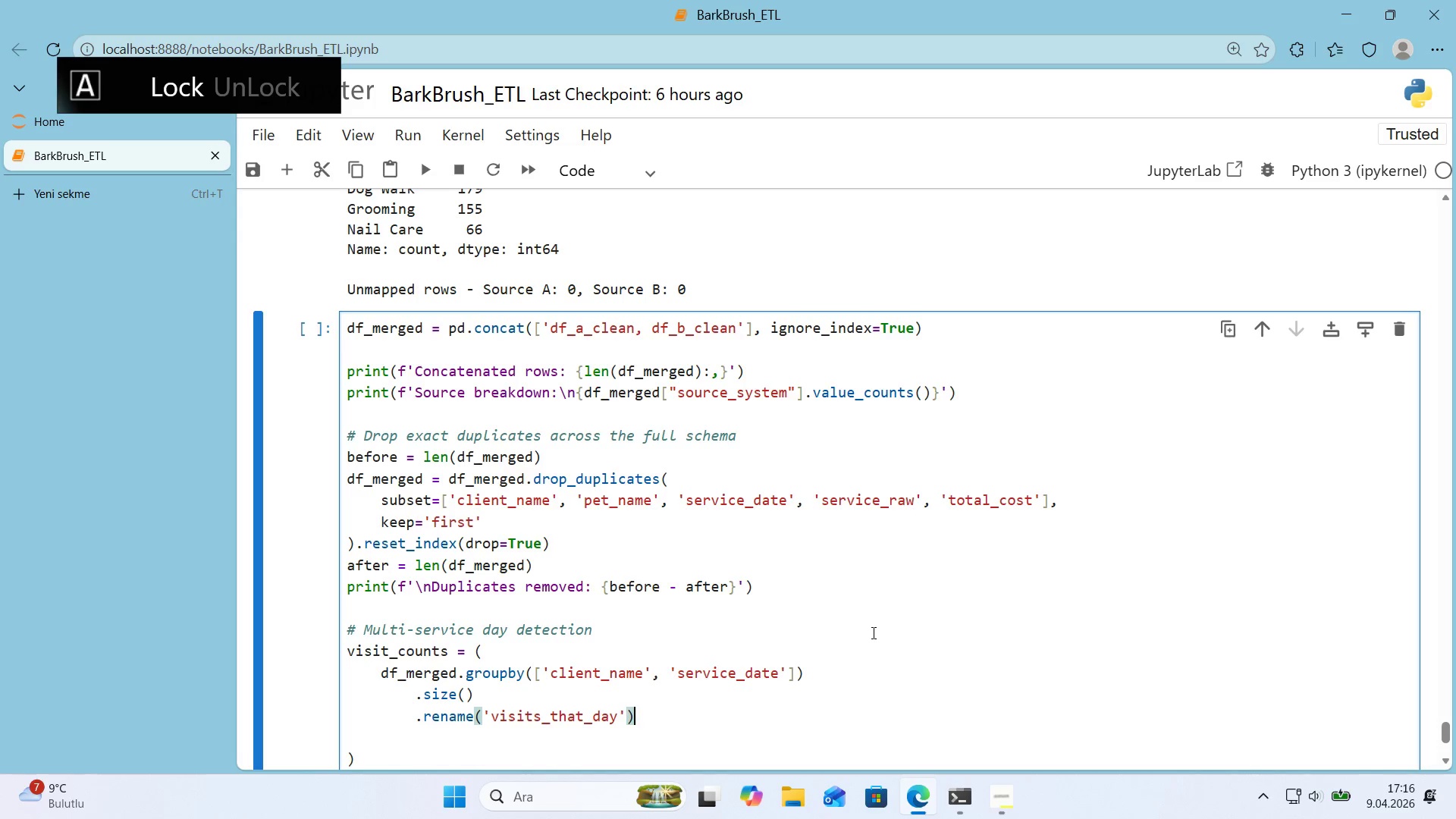 
key(ArrowRight)
 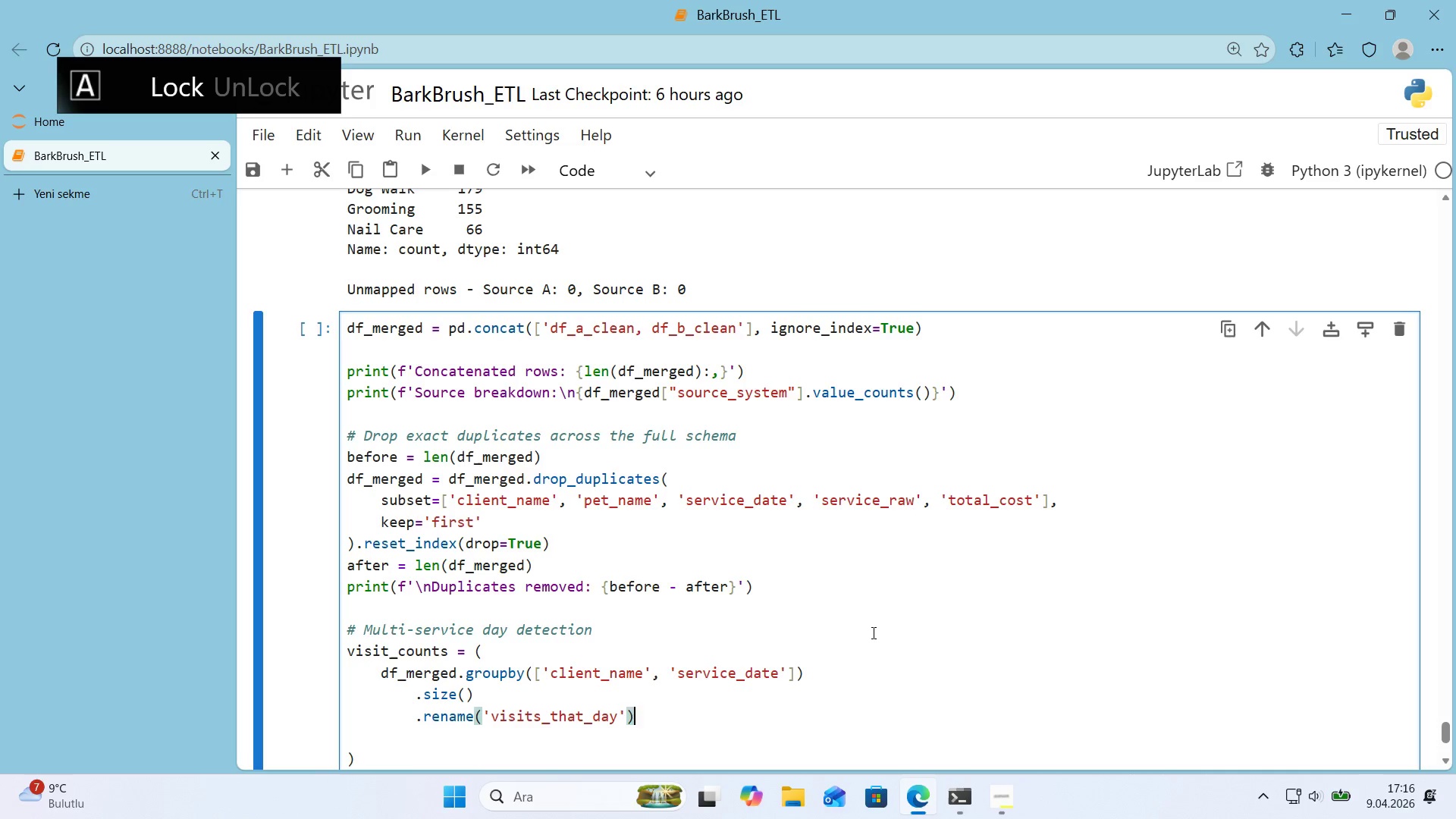 
key(ArrowDown)
 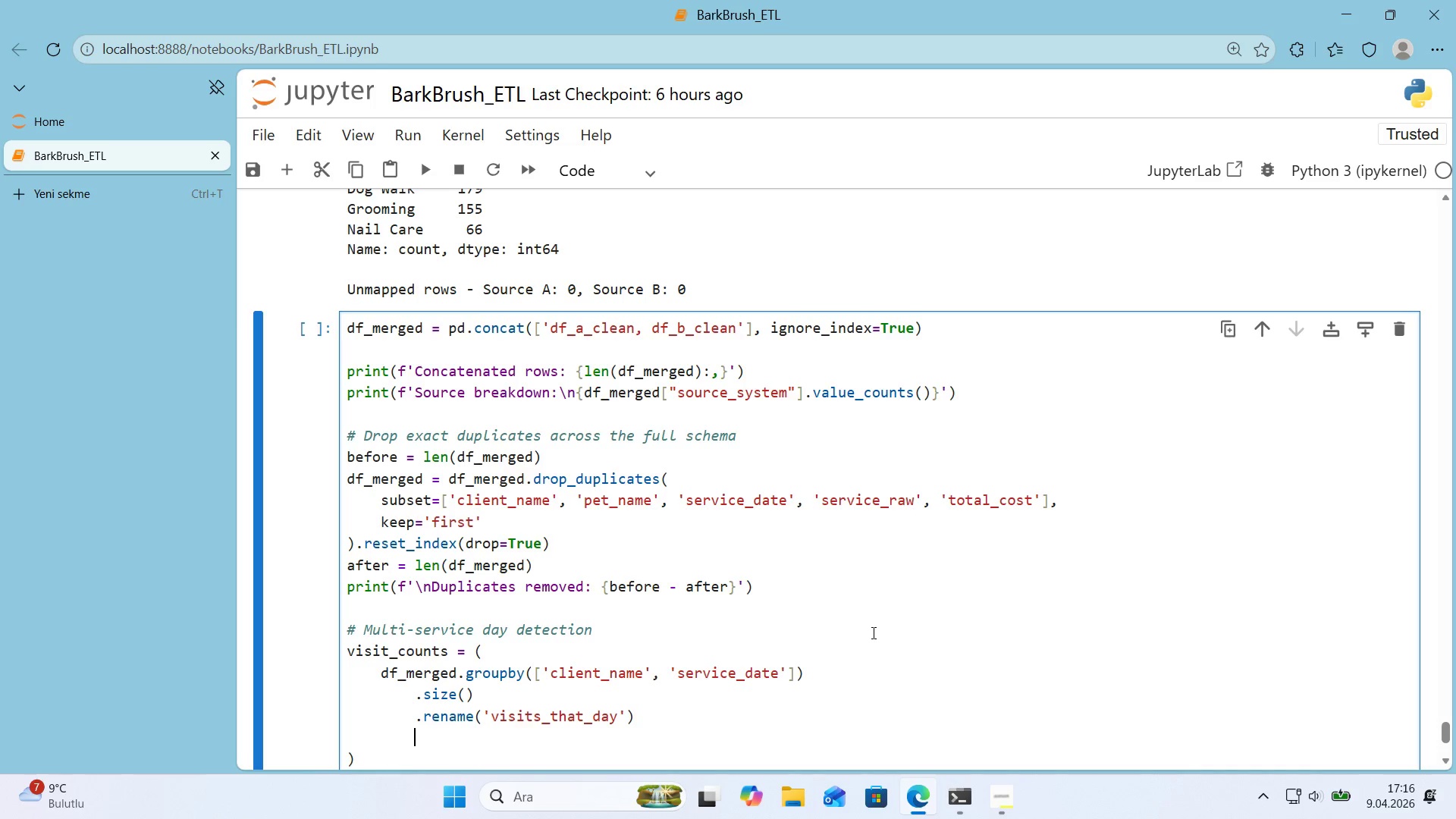 
type(.RS)
key(Backspace)
key(Backspace)
key(Backspace)
type(reset_'ndex*()
 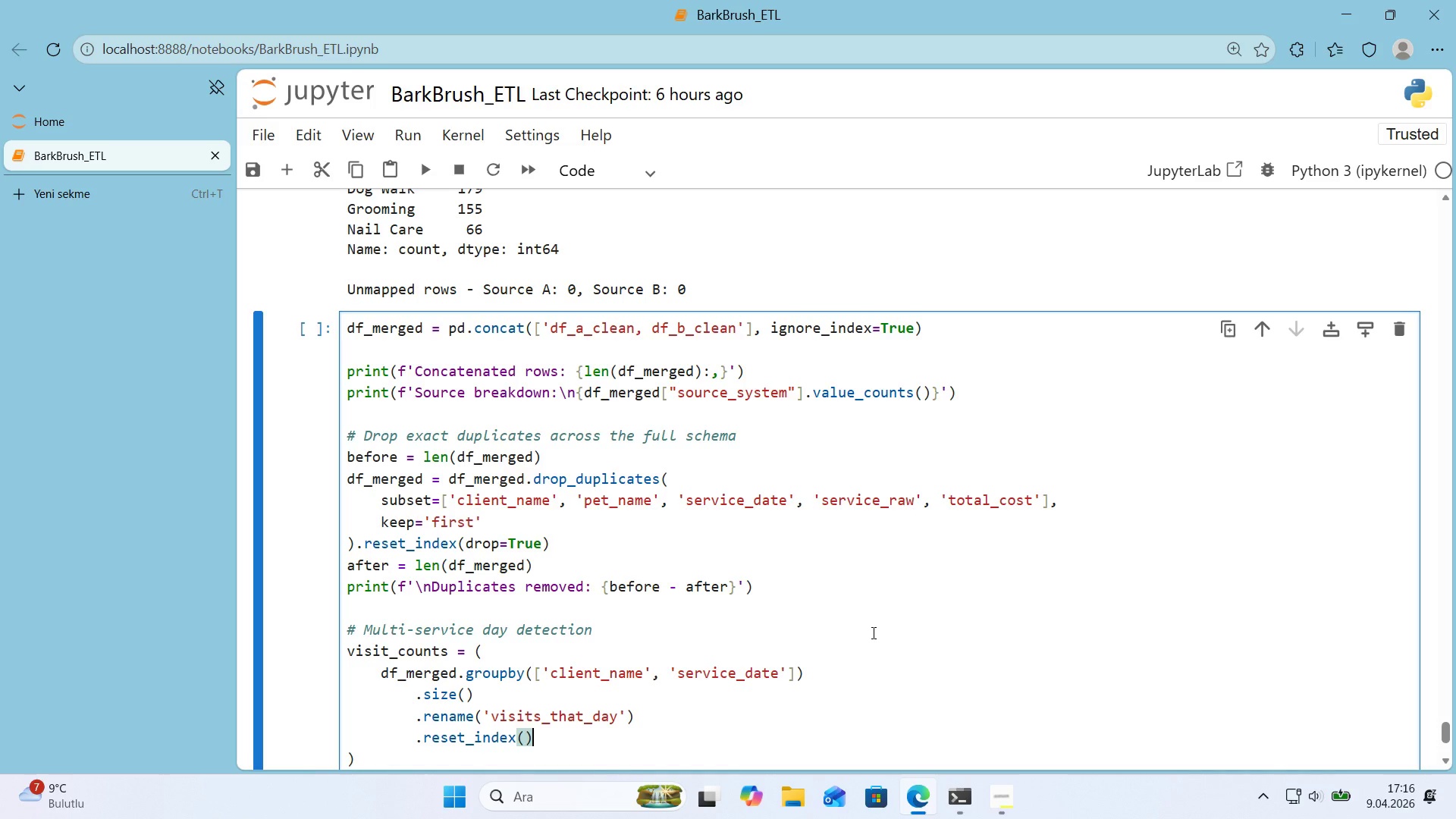 
scroll: coordinate [768, 551], scroll_direction: down, amount: 1.0
 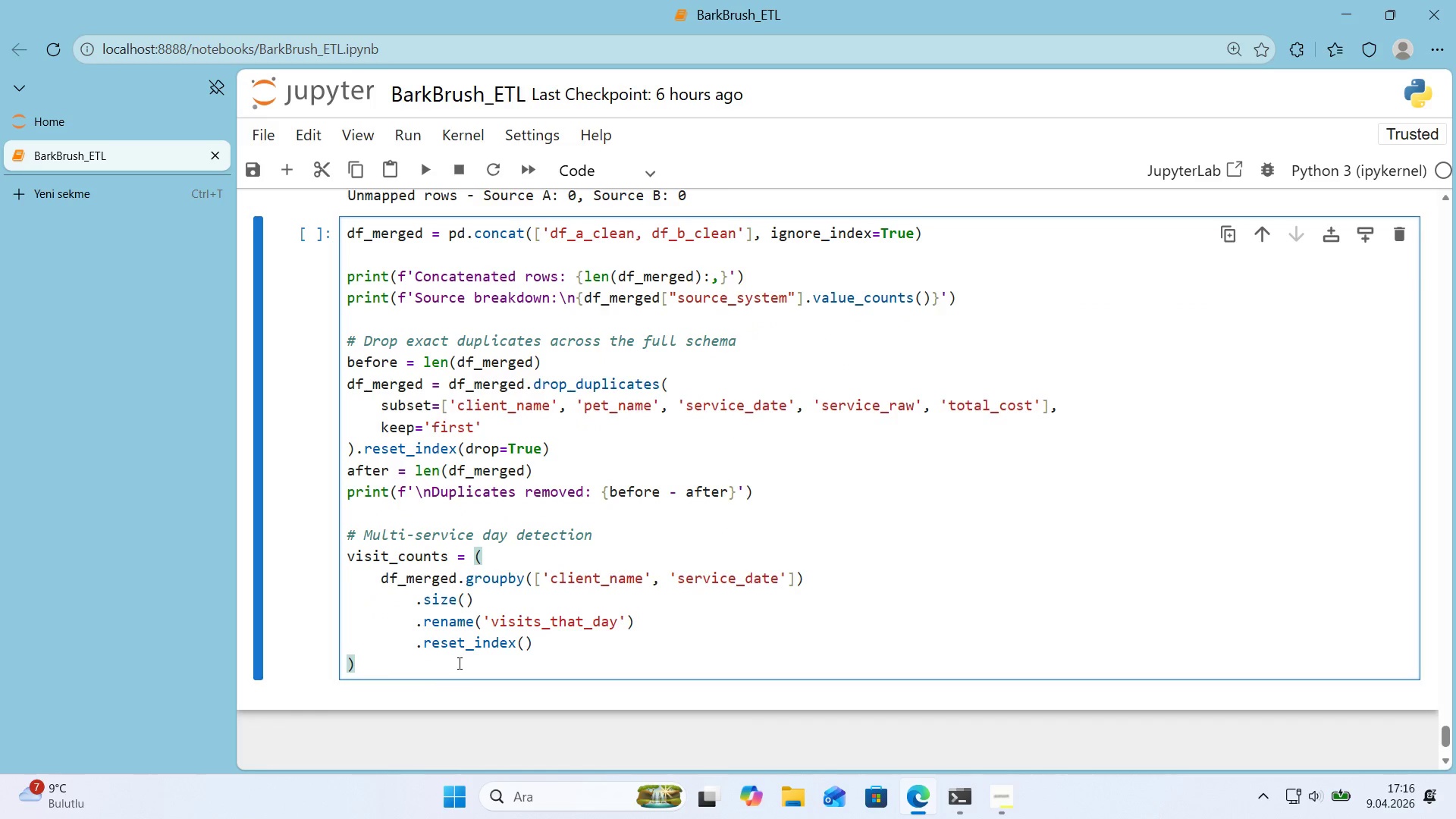 
key(Enter)
 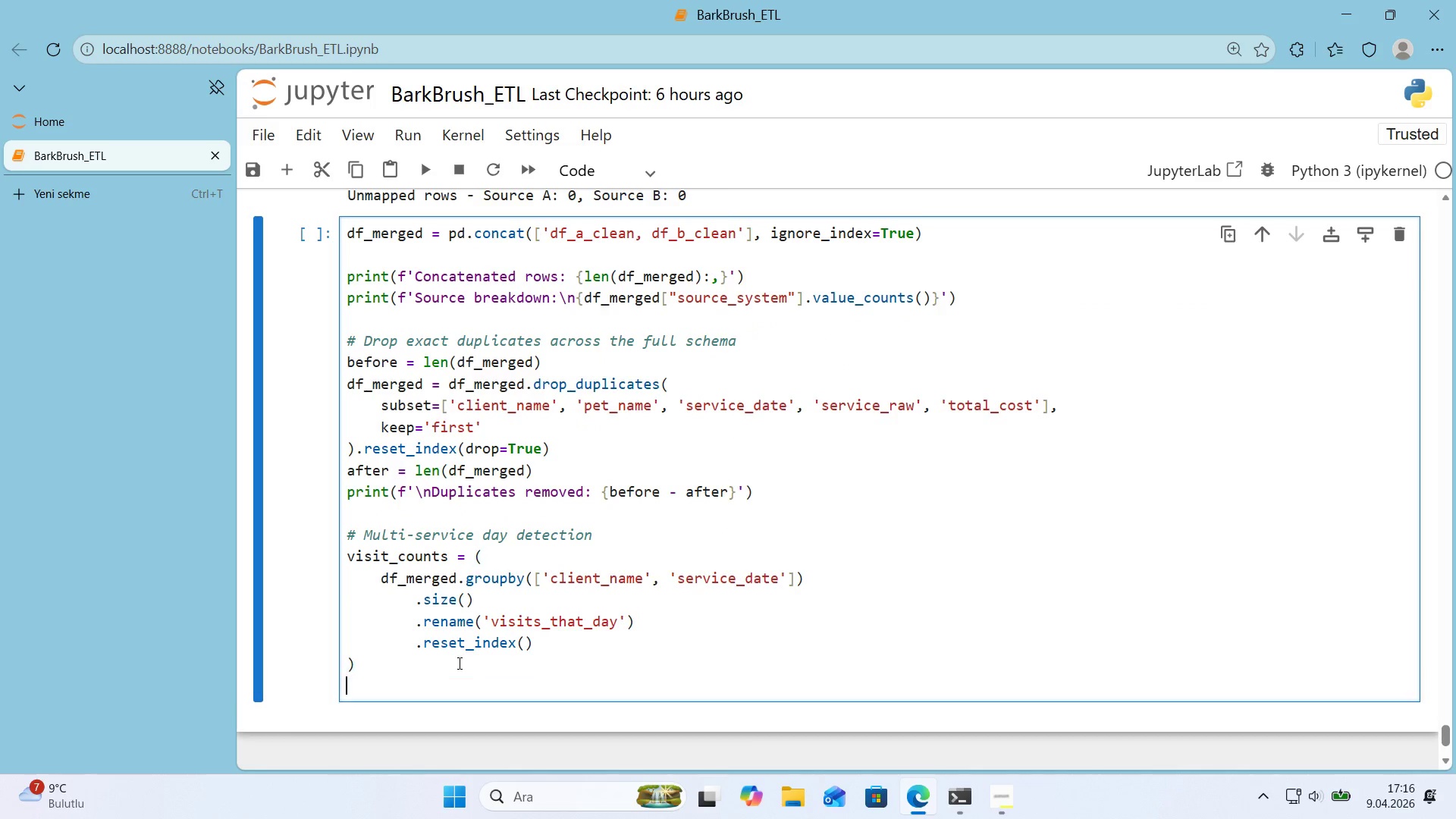 
type(df_merged ) df_merged.e)
key(Backspace)
 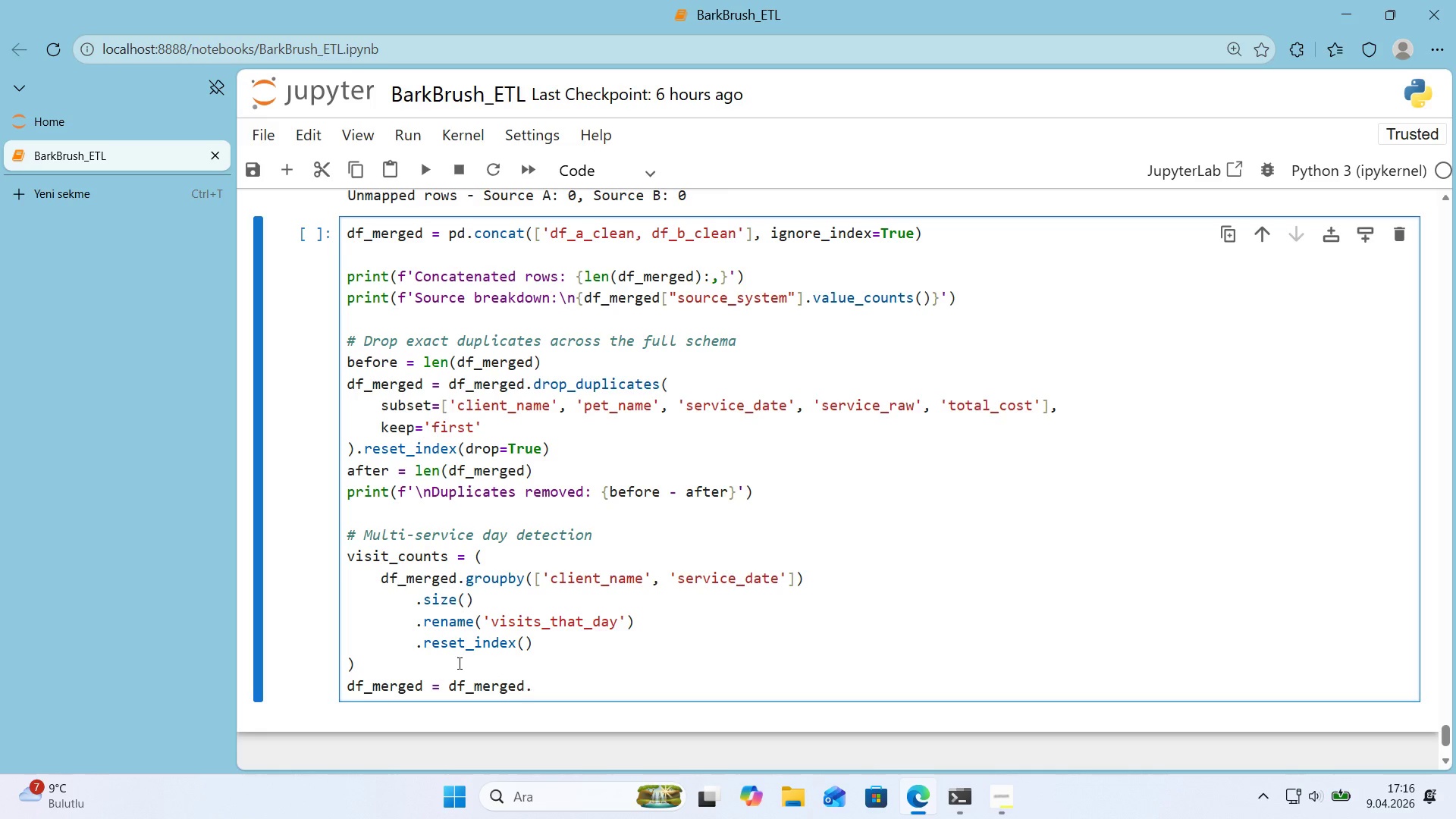 
type(merge*()
 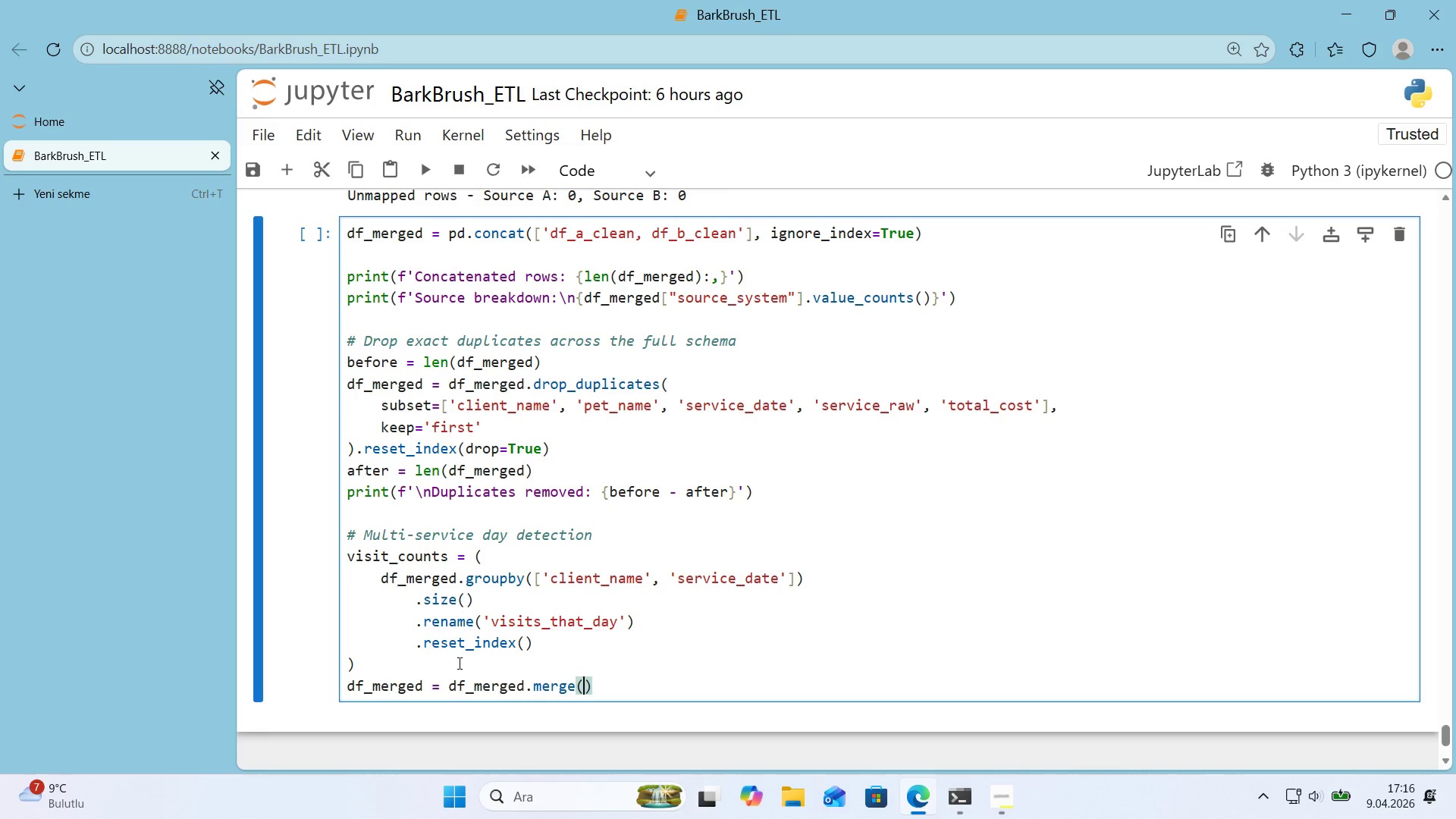 
 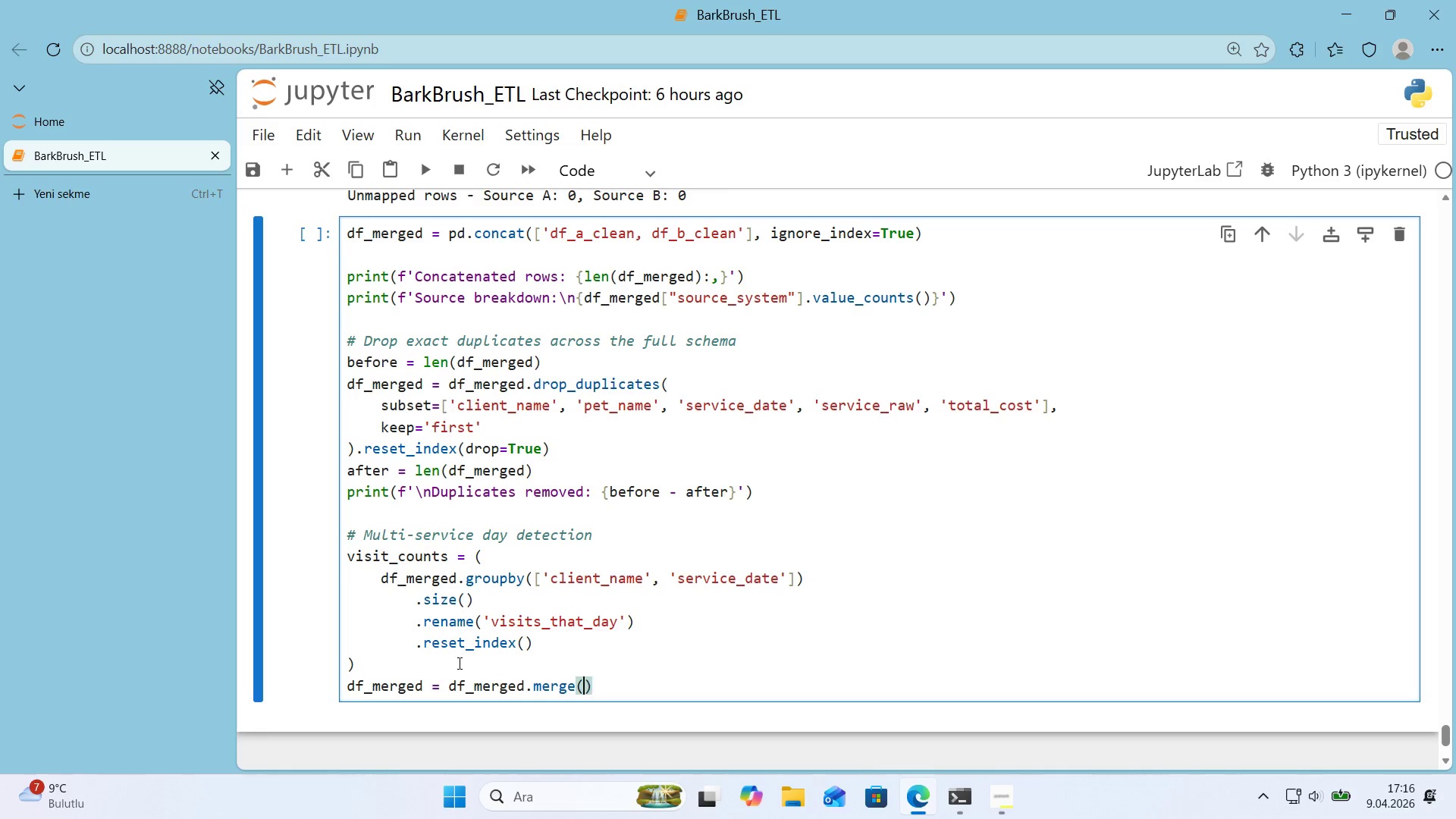 
key(ArrowLeft)
 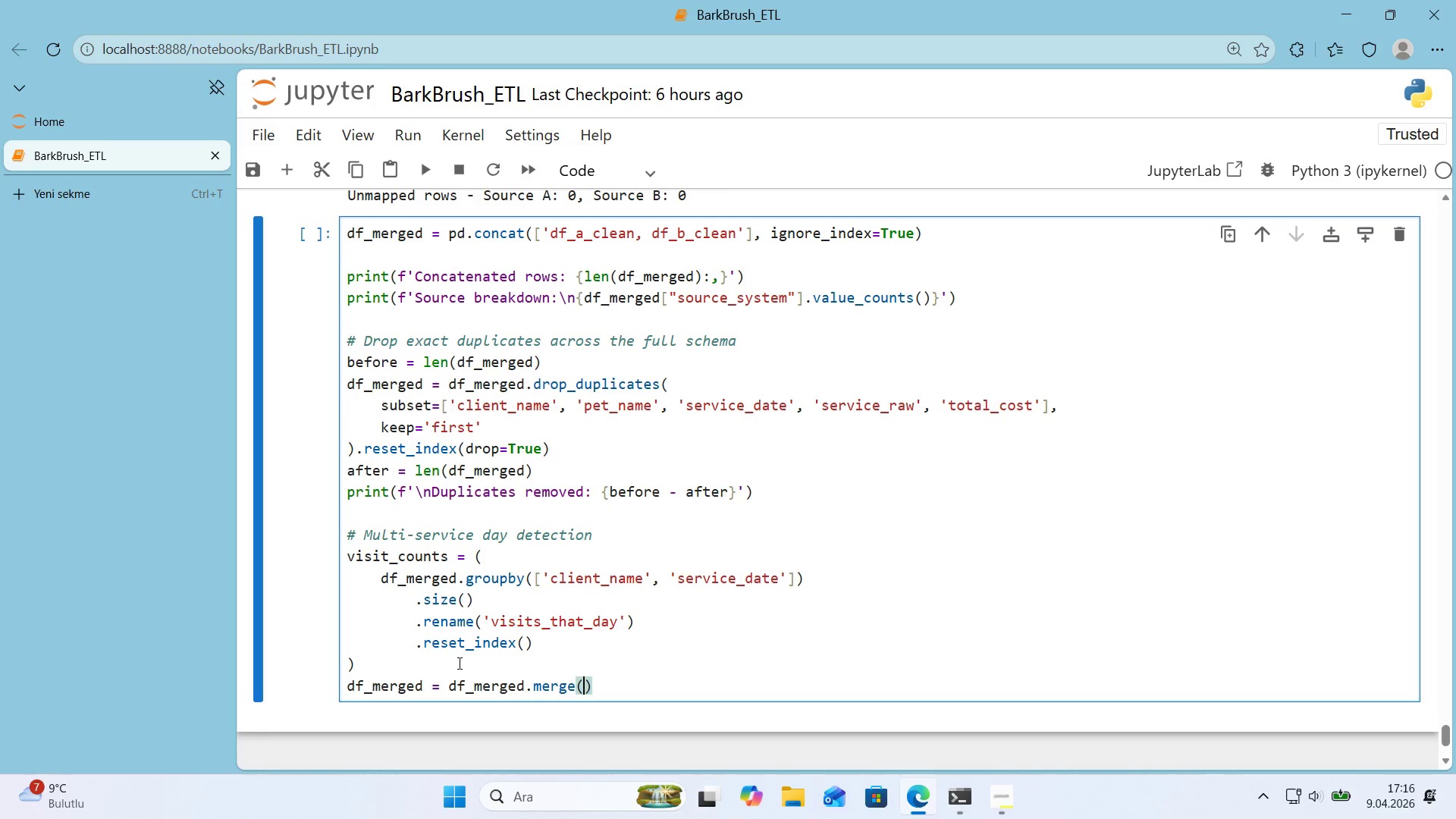 
type(v's't_counts, on))
 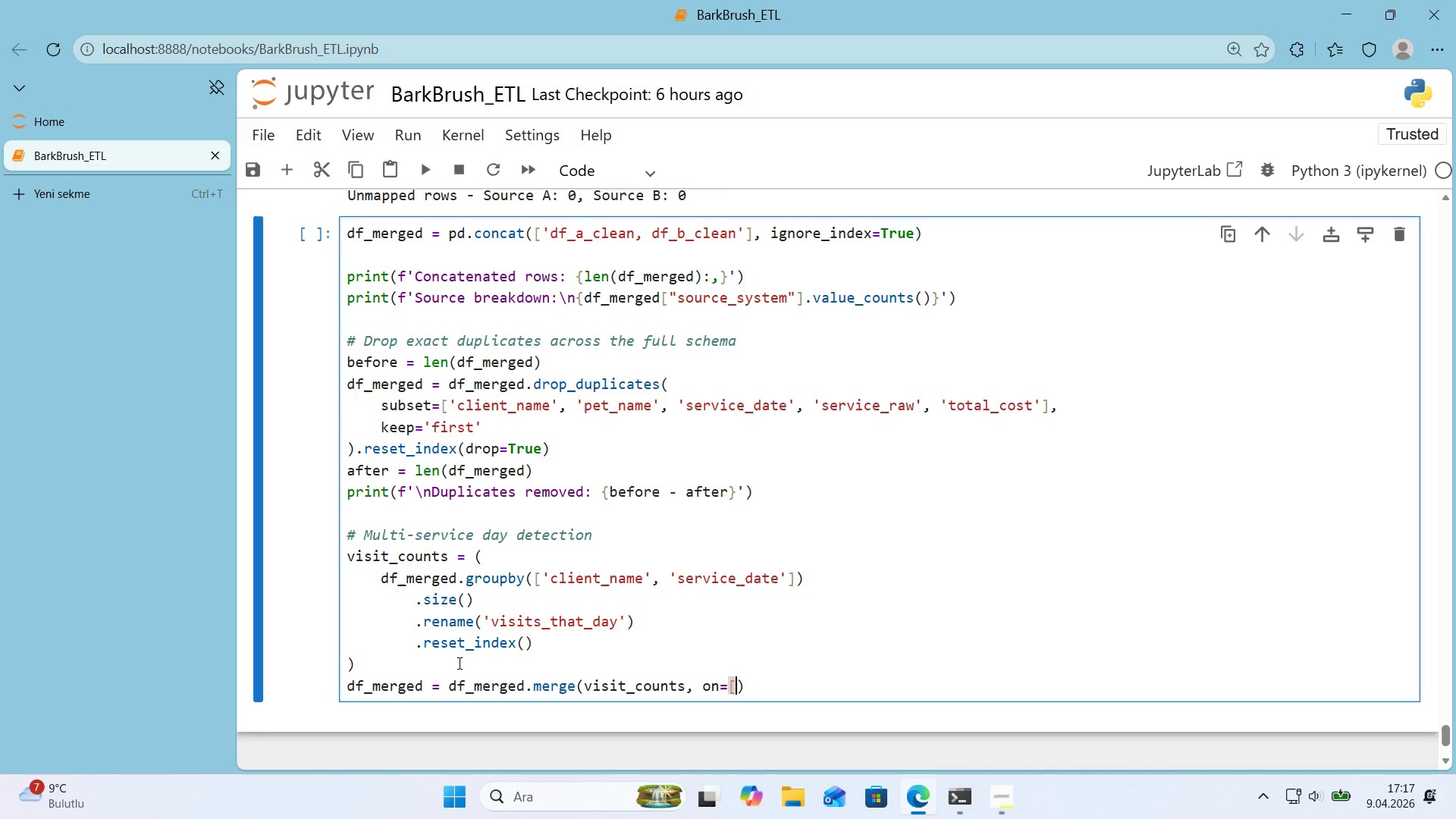 
key(Alt+Control+8)
 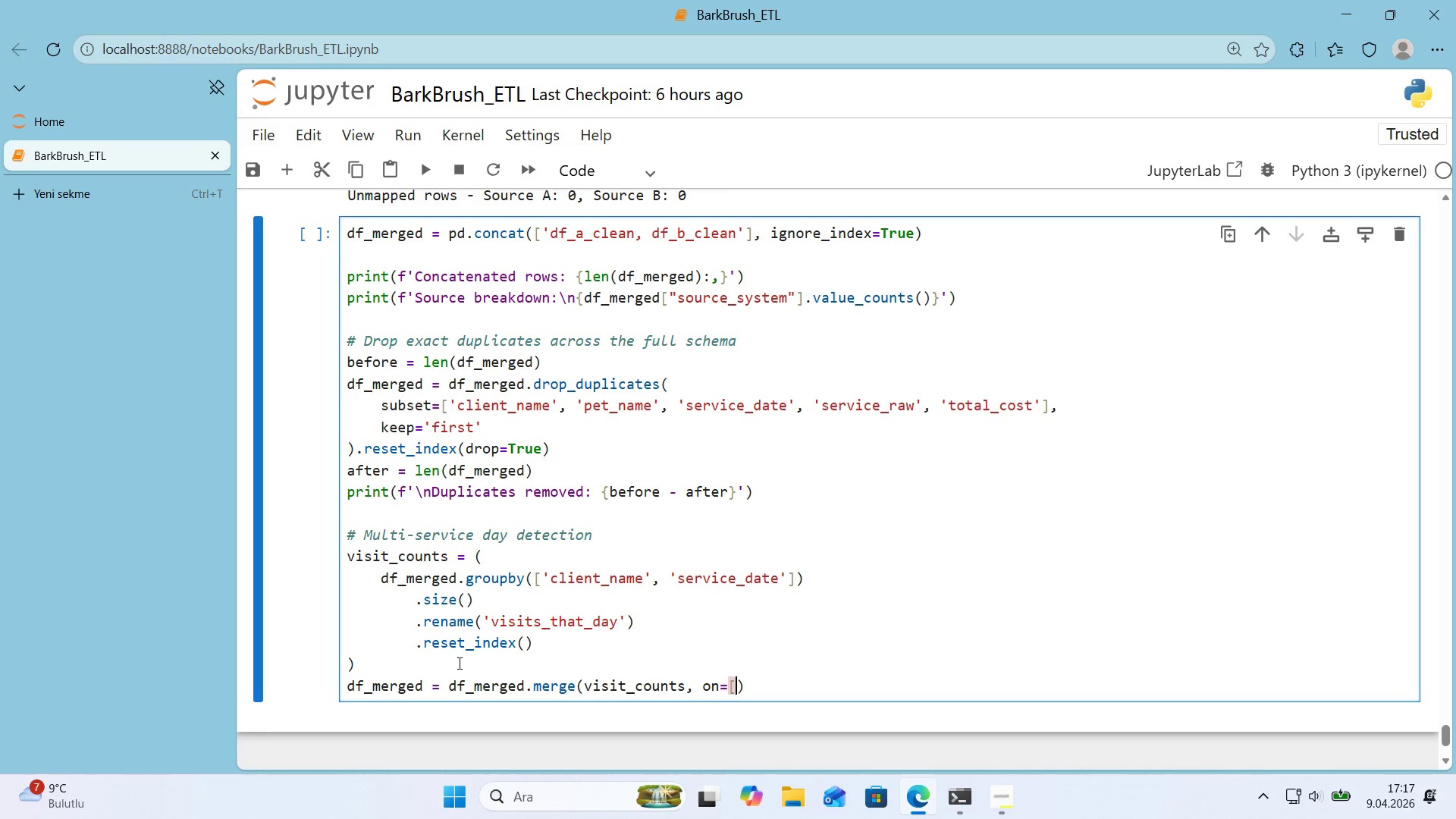 
key(Alt+Control+9)
 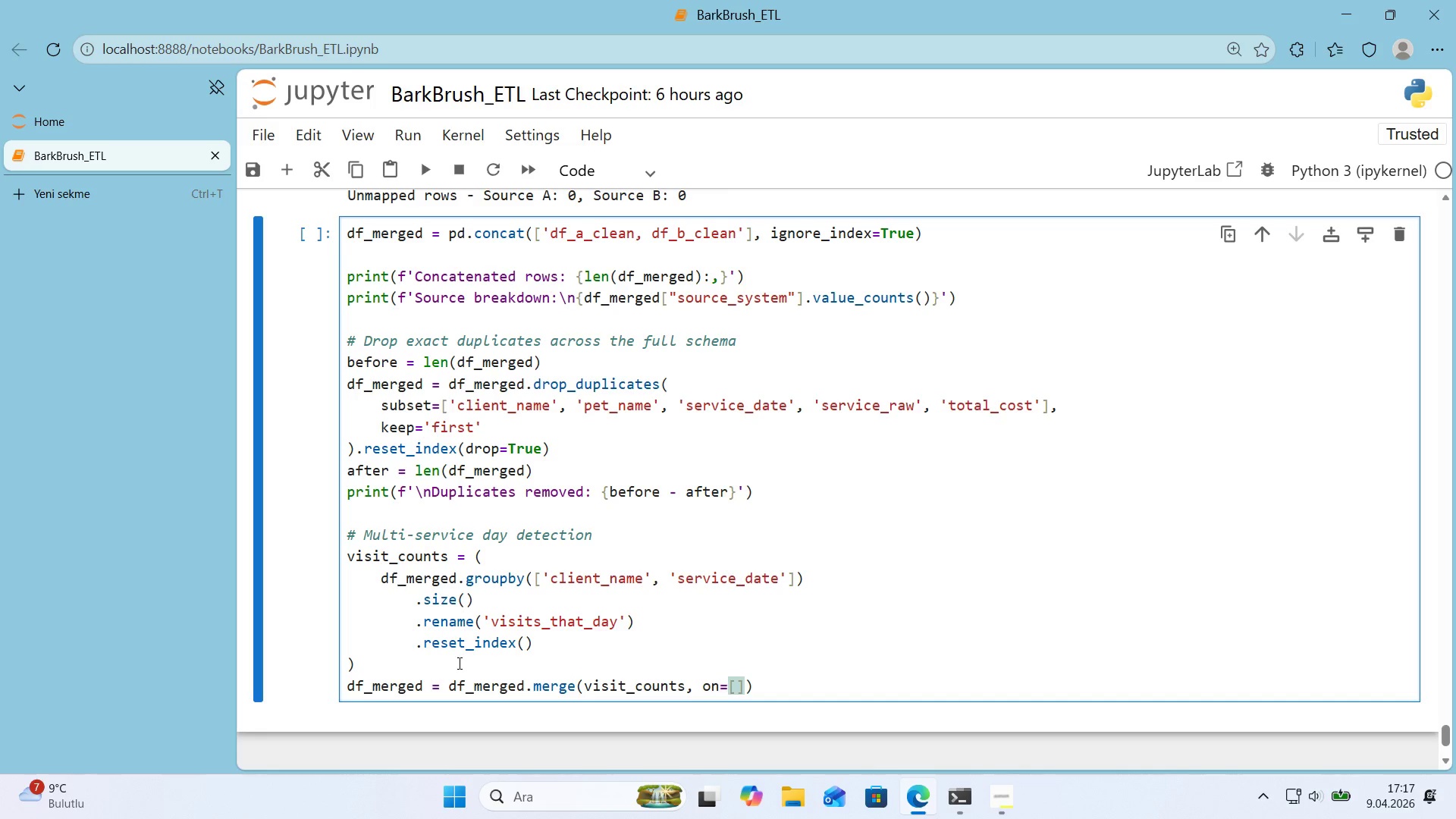 
key(ArrowLeft)
 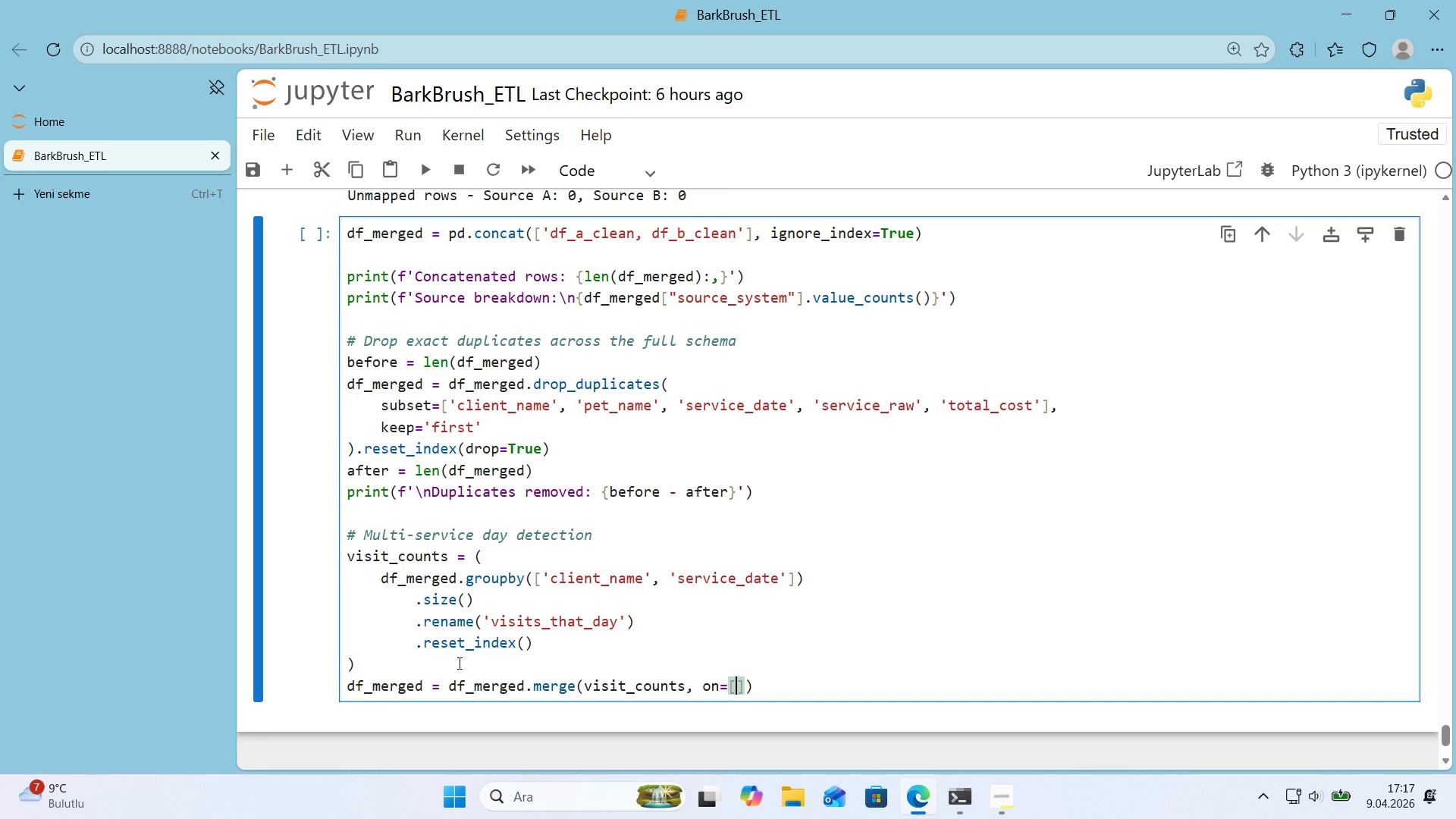 
type(@@)
 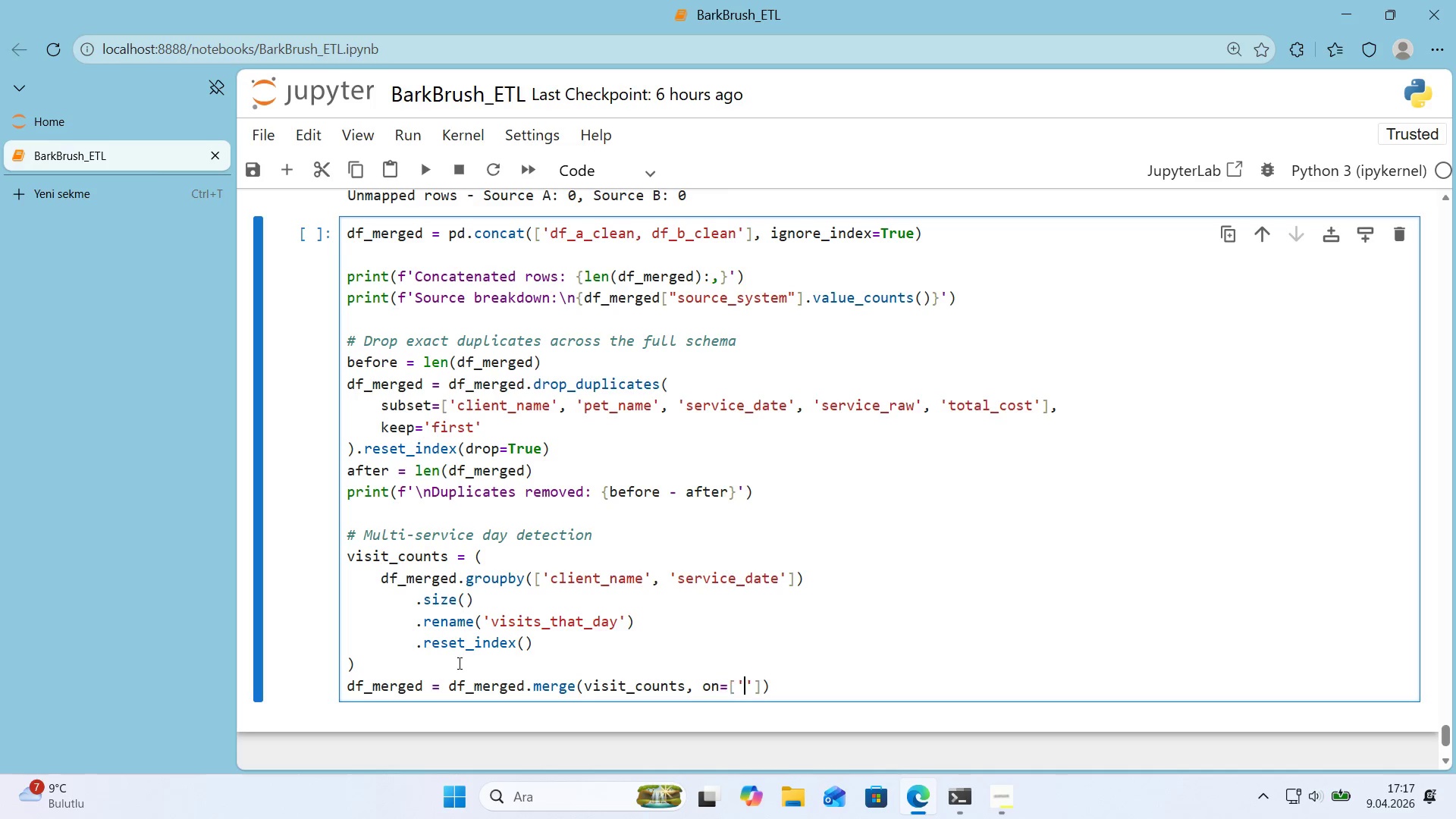 
key(ArrowLeft)
 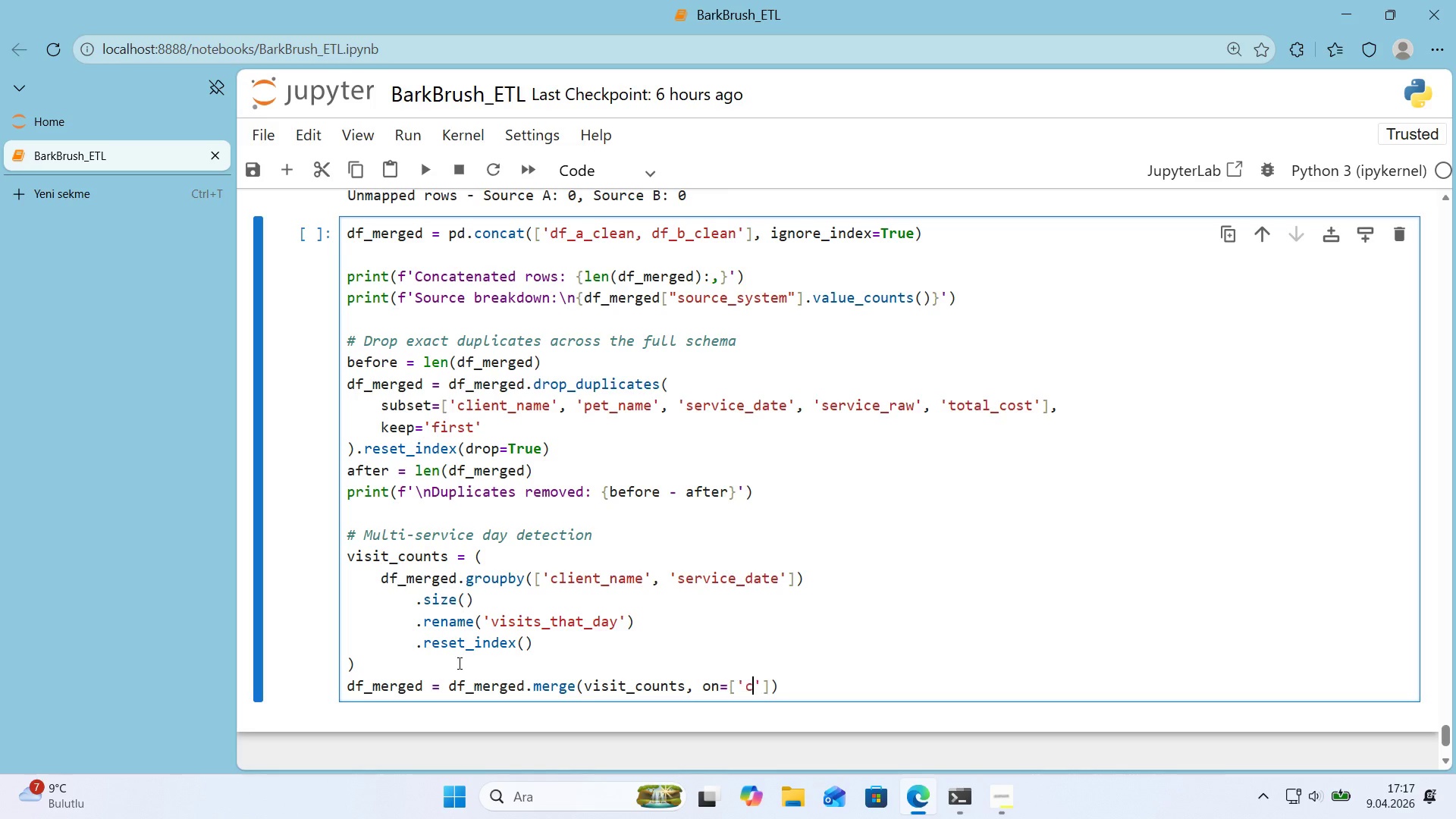 
type(cl'ent_name)
 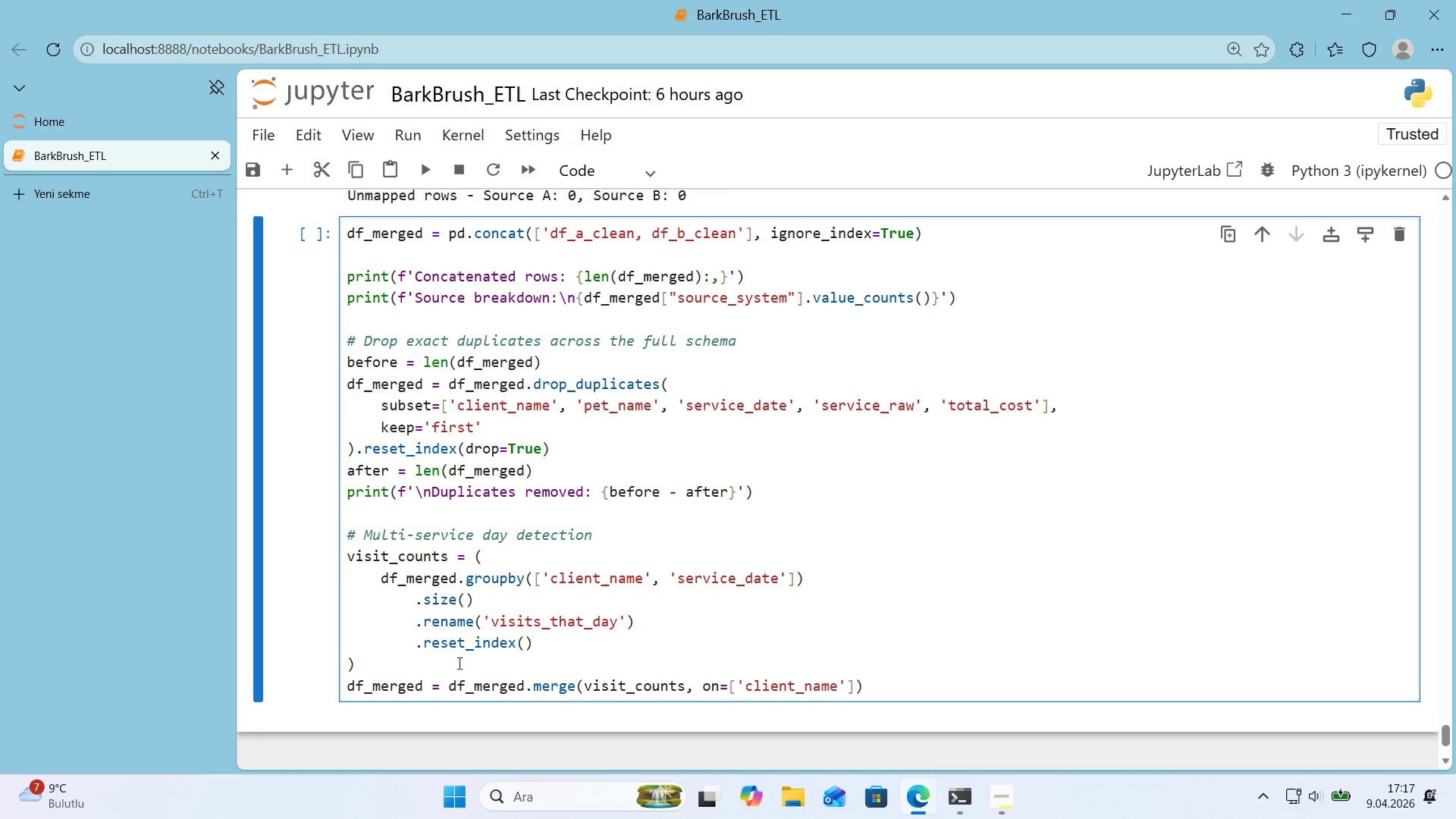 
key(ArrowRight)
 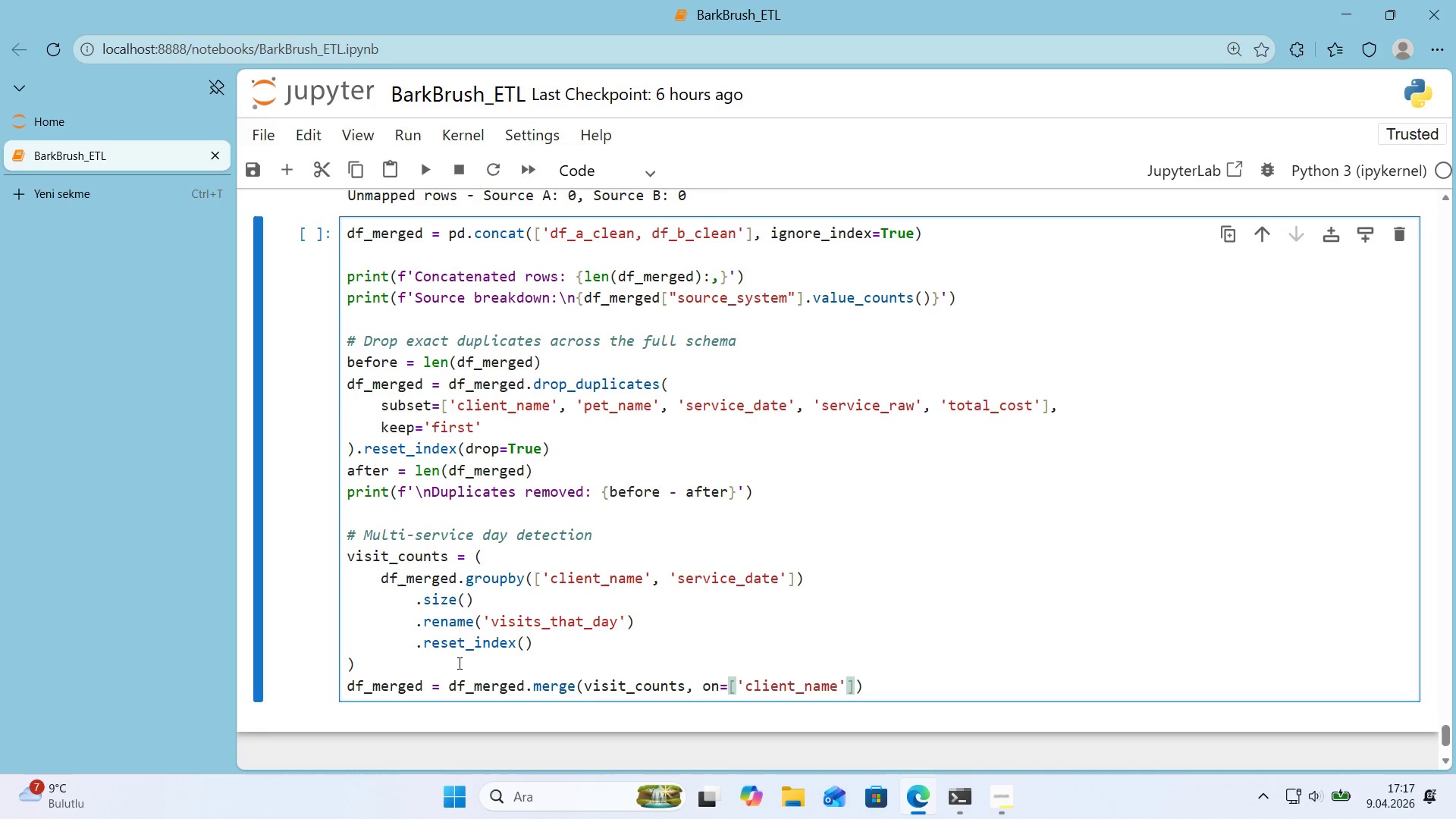 
key(Comma)
 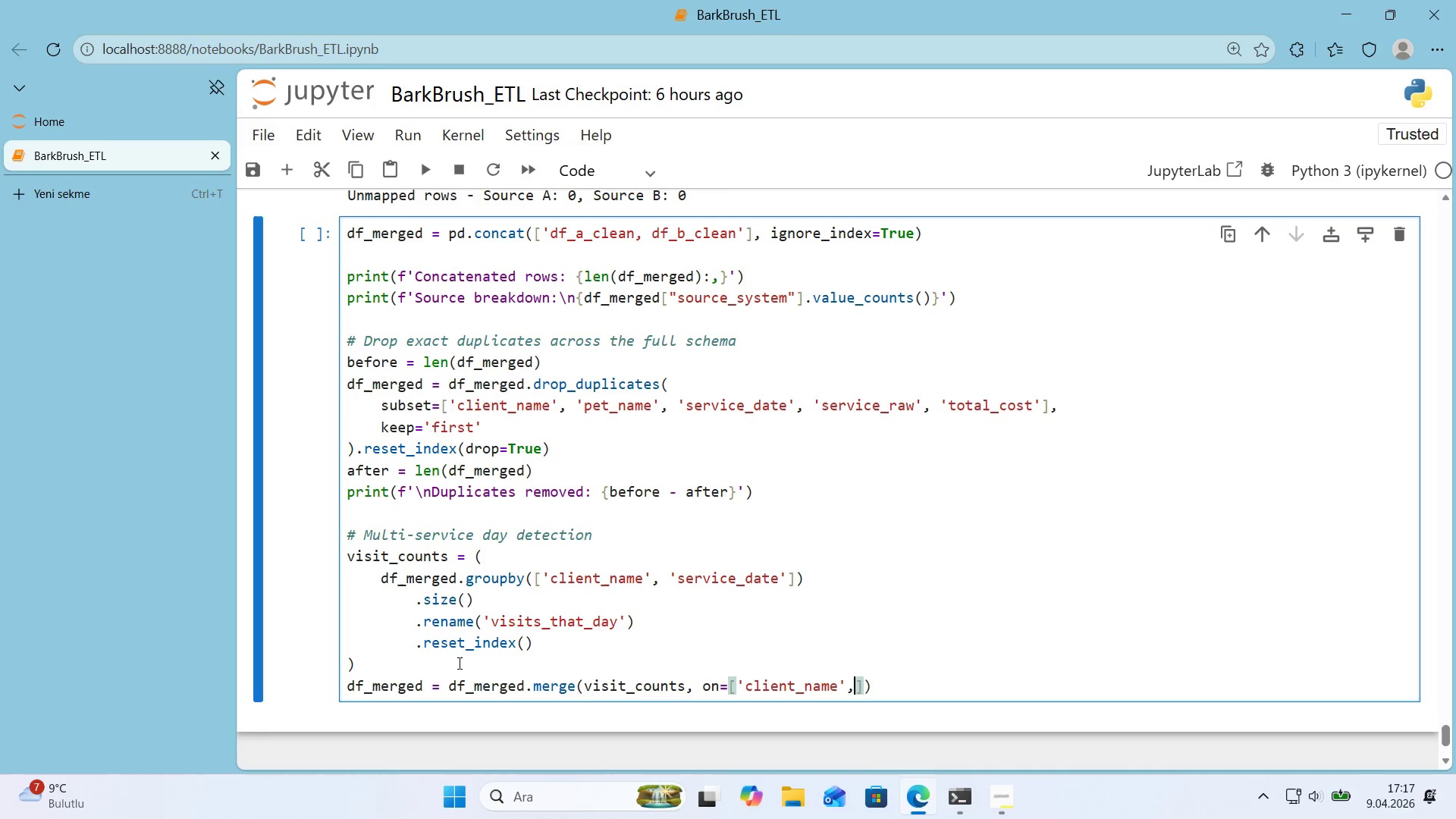 
key(Space)
 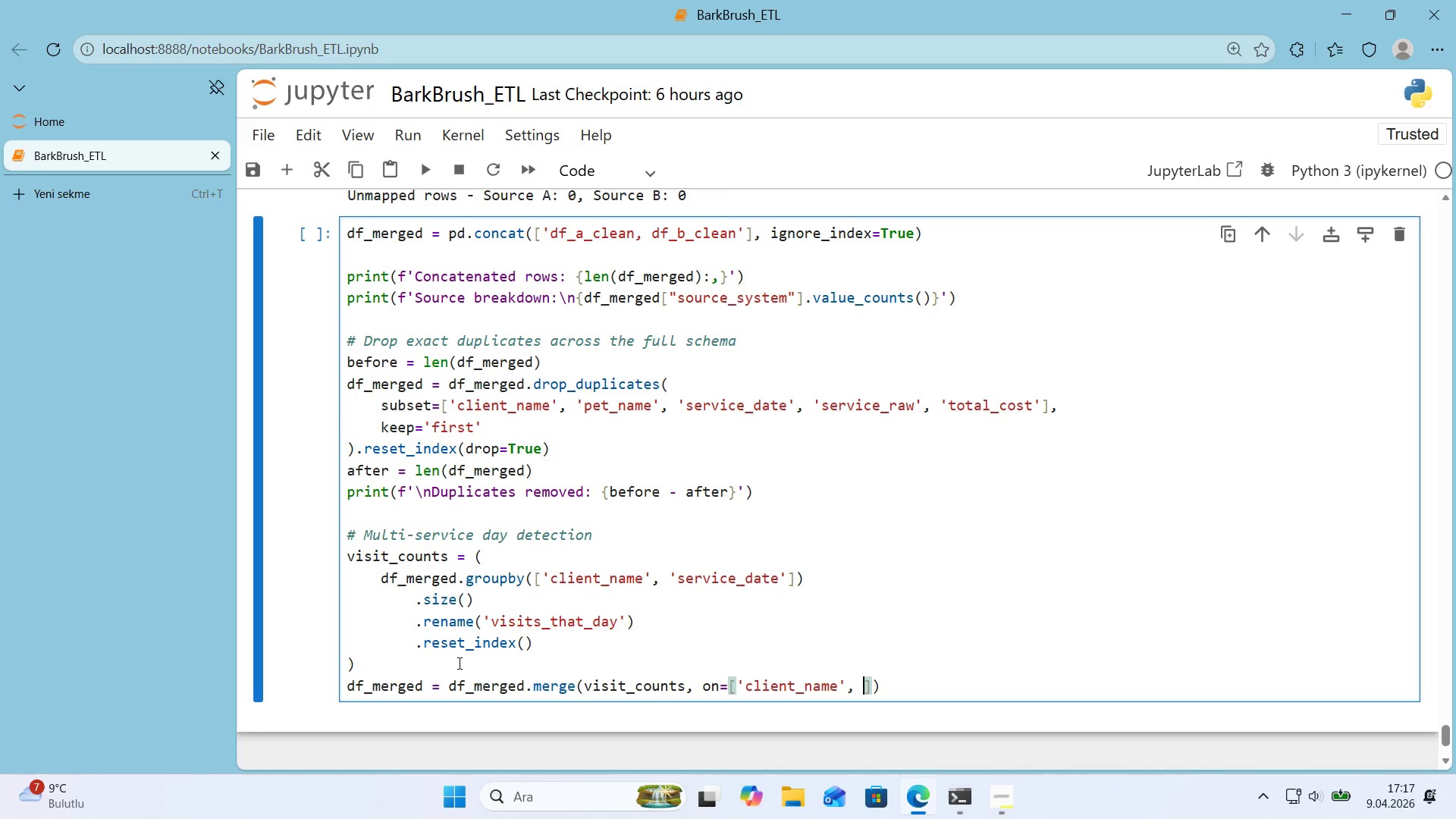 
wait(5.14)
 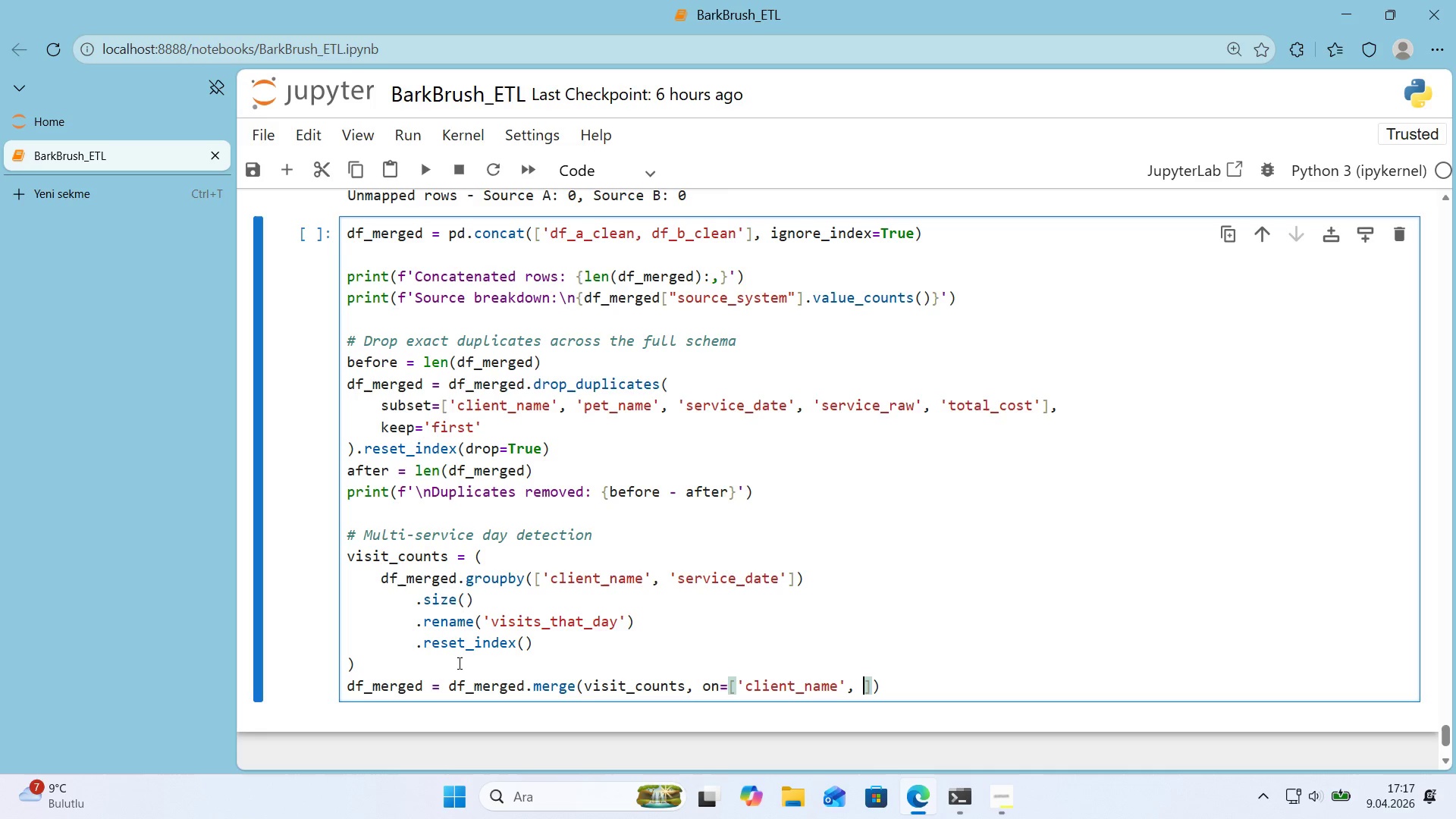 
type(@@)
 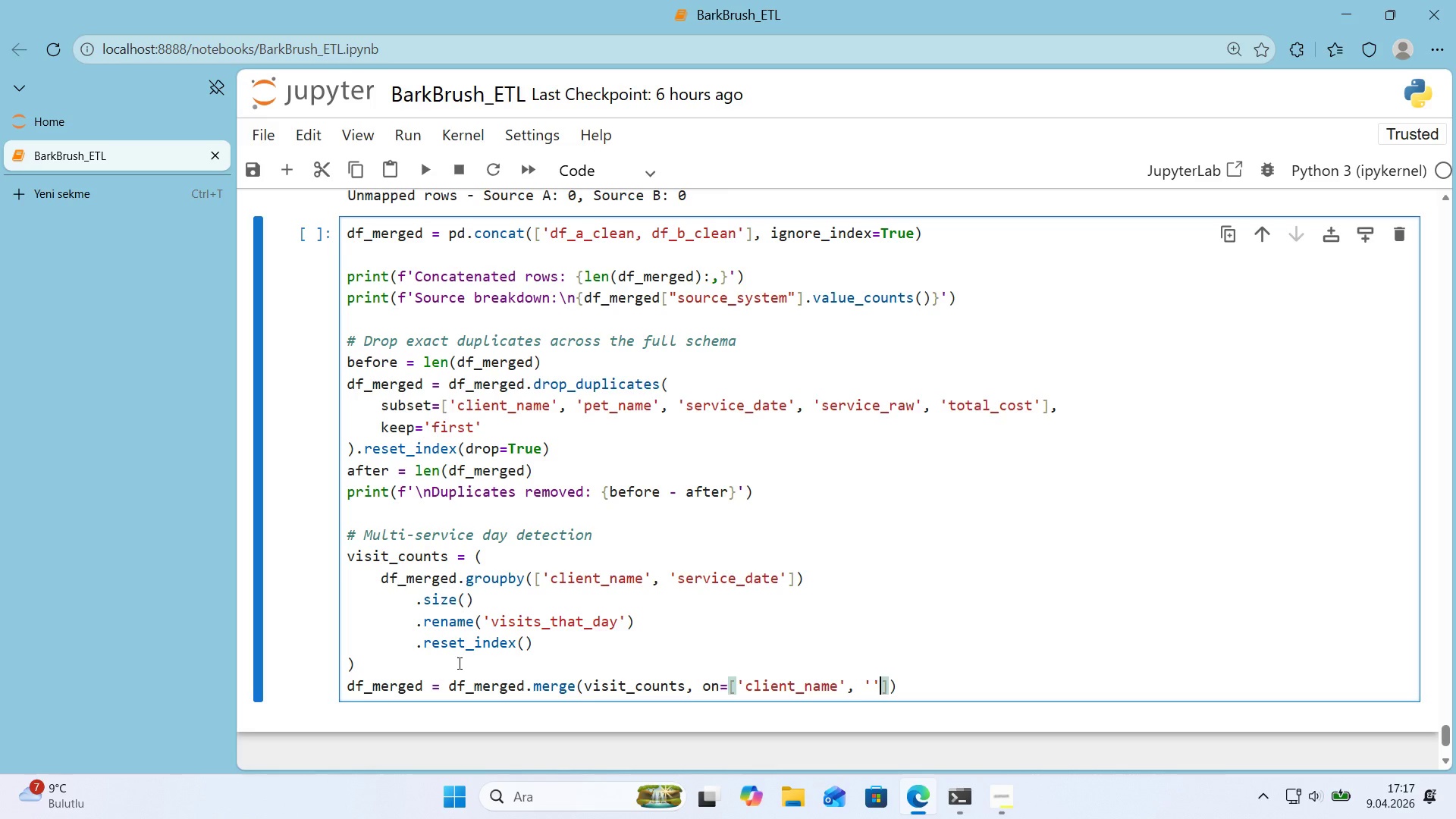 
key(ArrowLeft)
 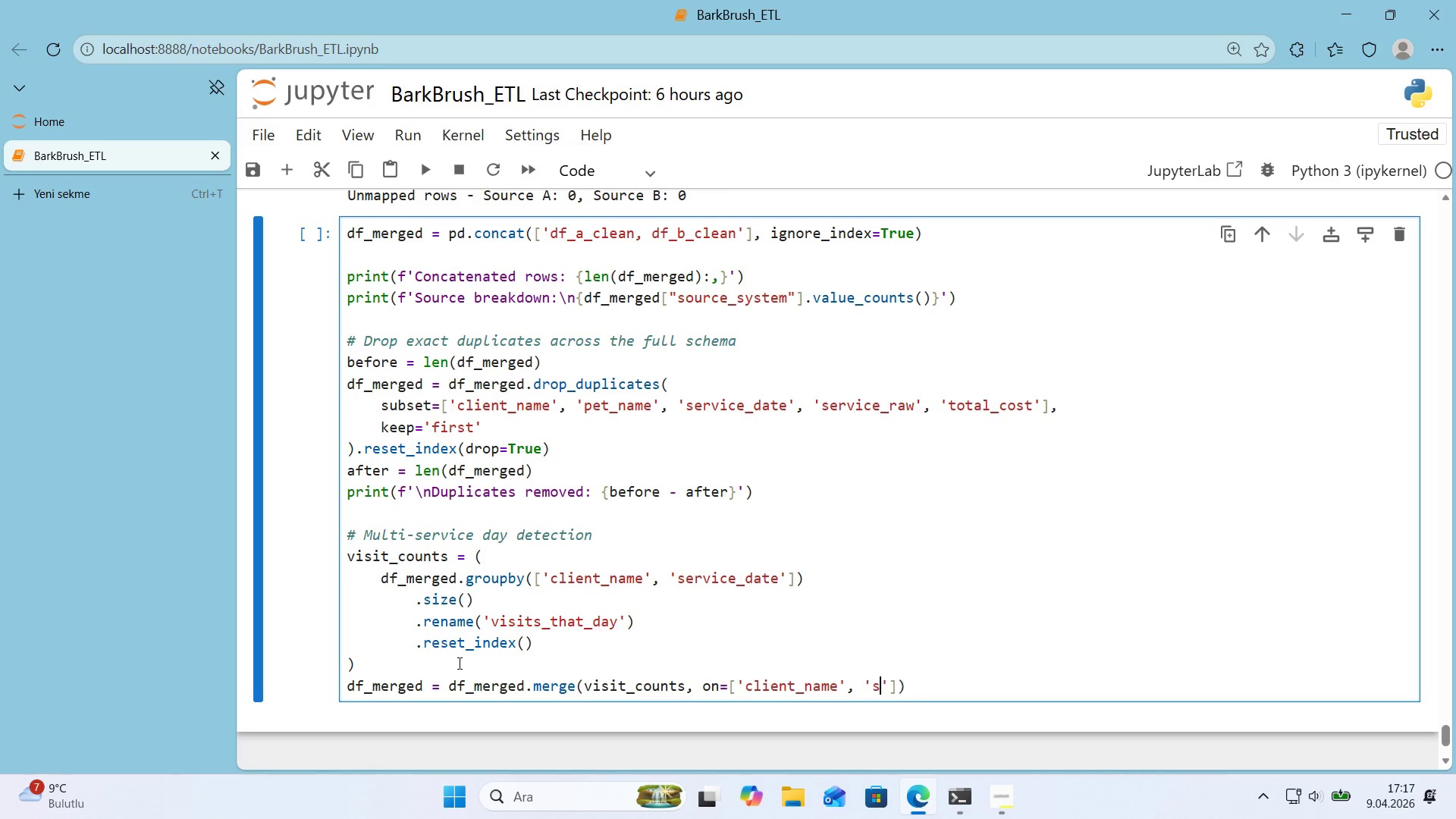 
type(serv'ce_date)
 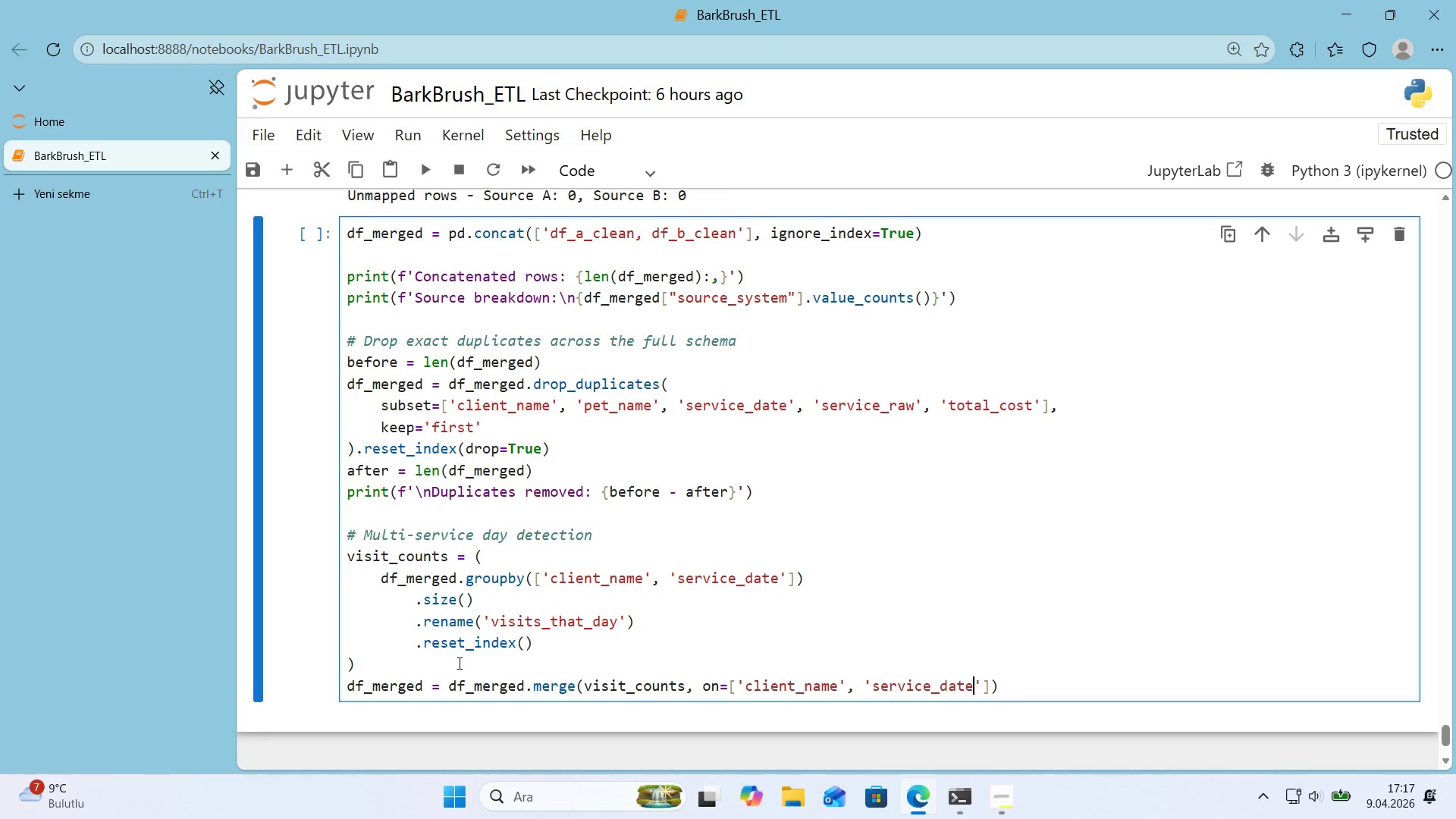 
key(ArrowRight)
 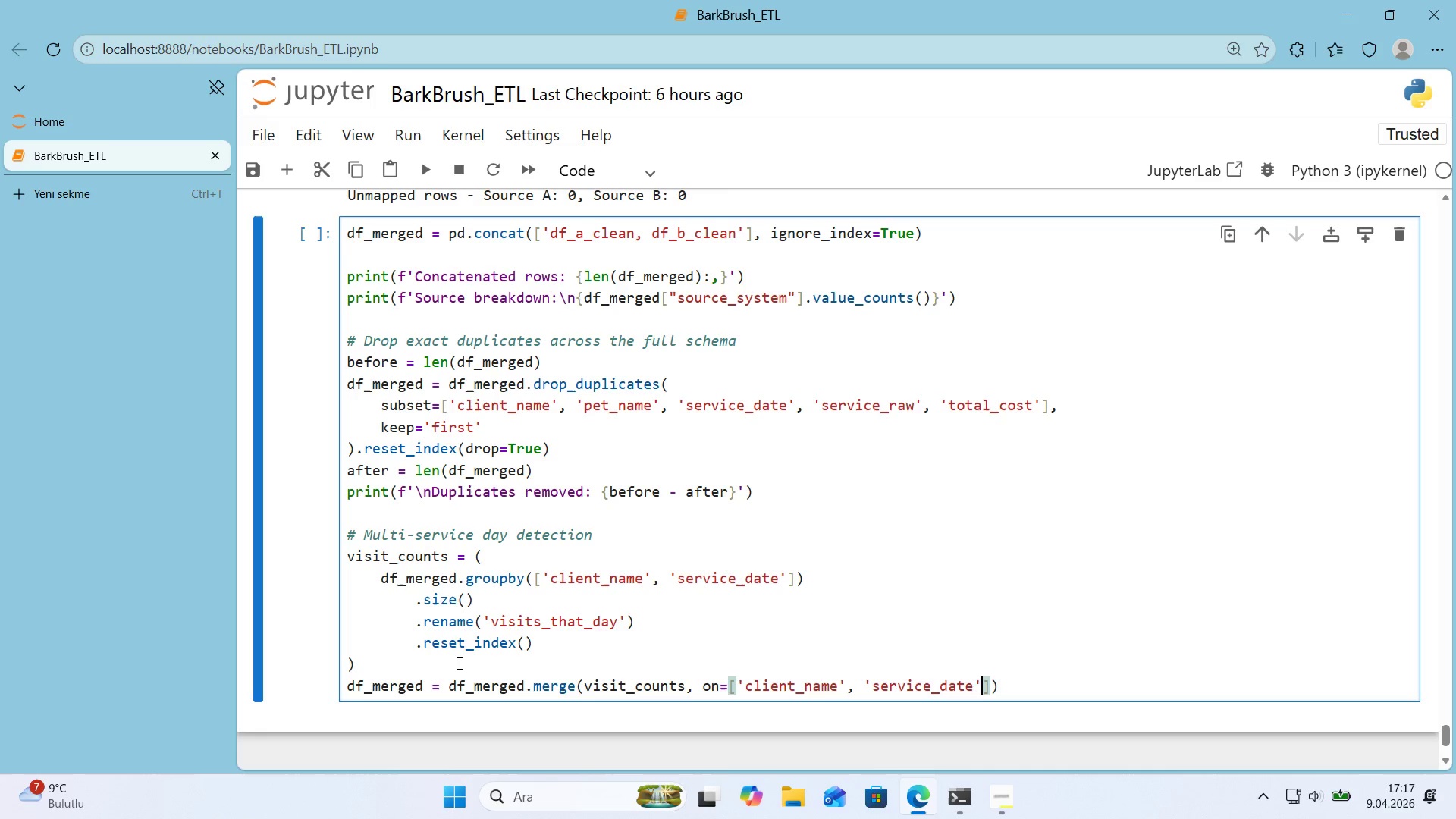 
key(ArrowRight)
 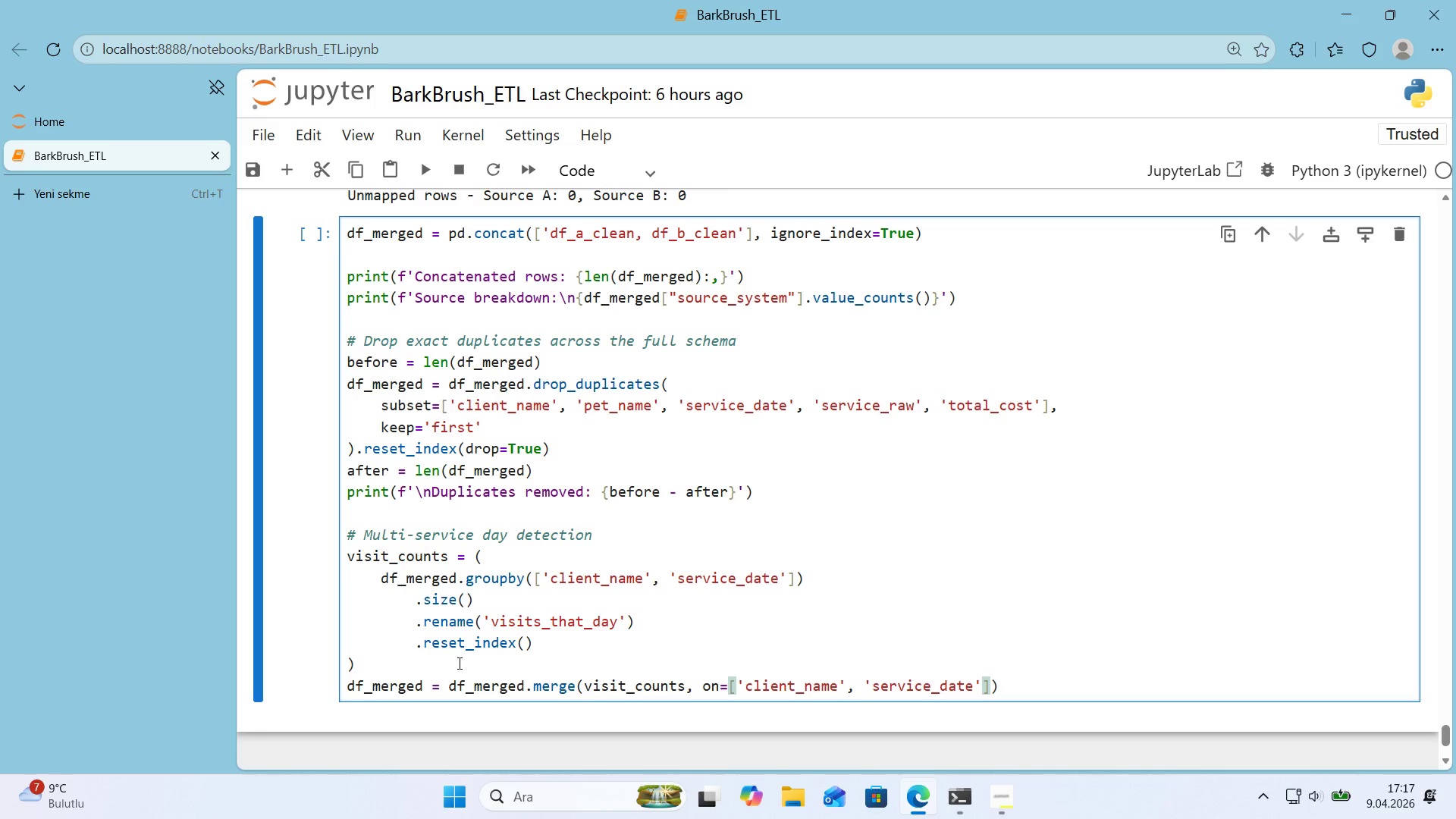 
type(, jh)
key(Backspace)
key(Backspace)
type(how)@@)
 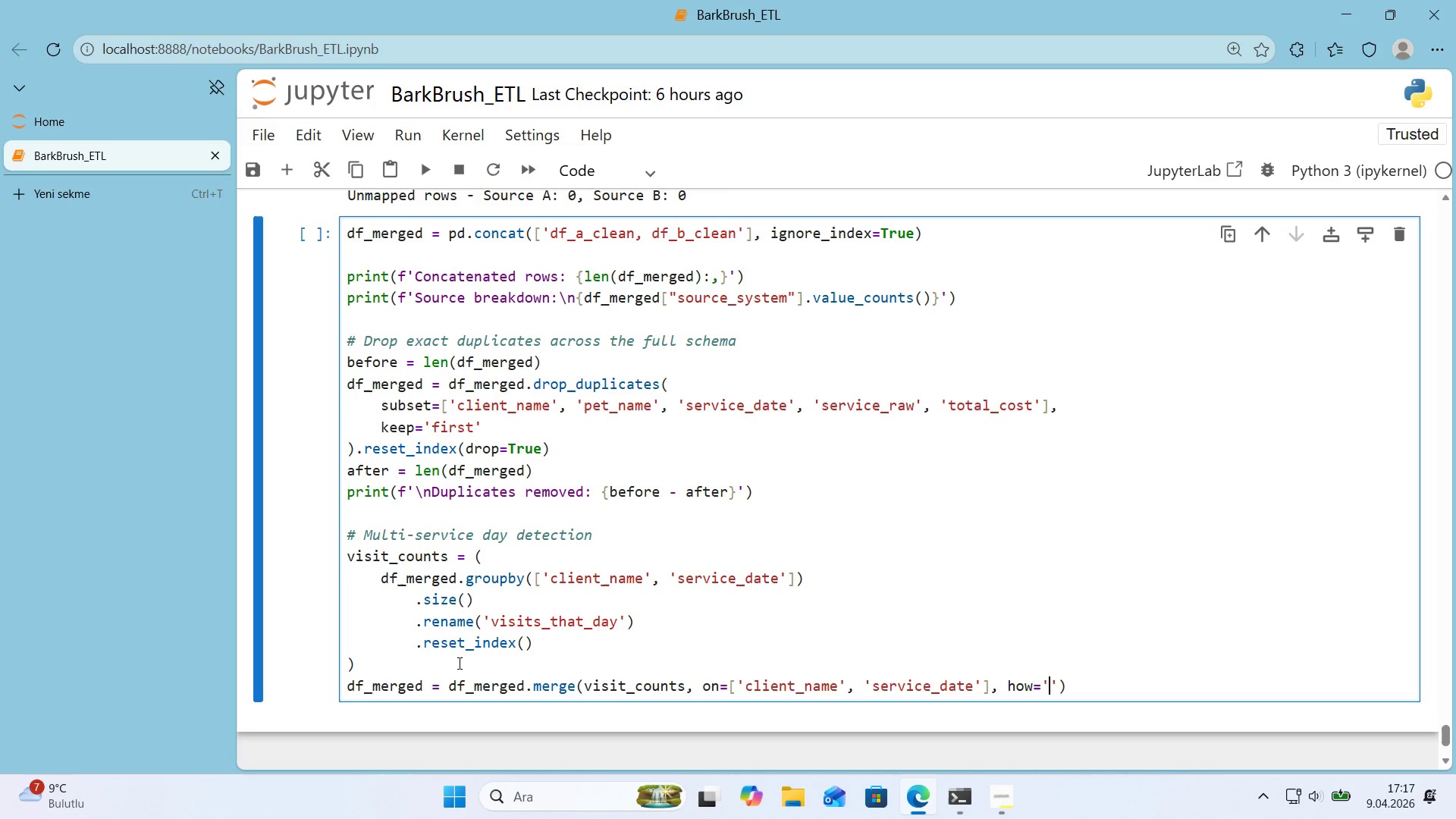 
 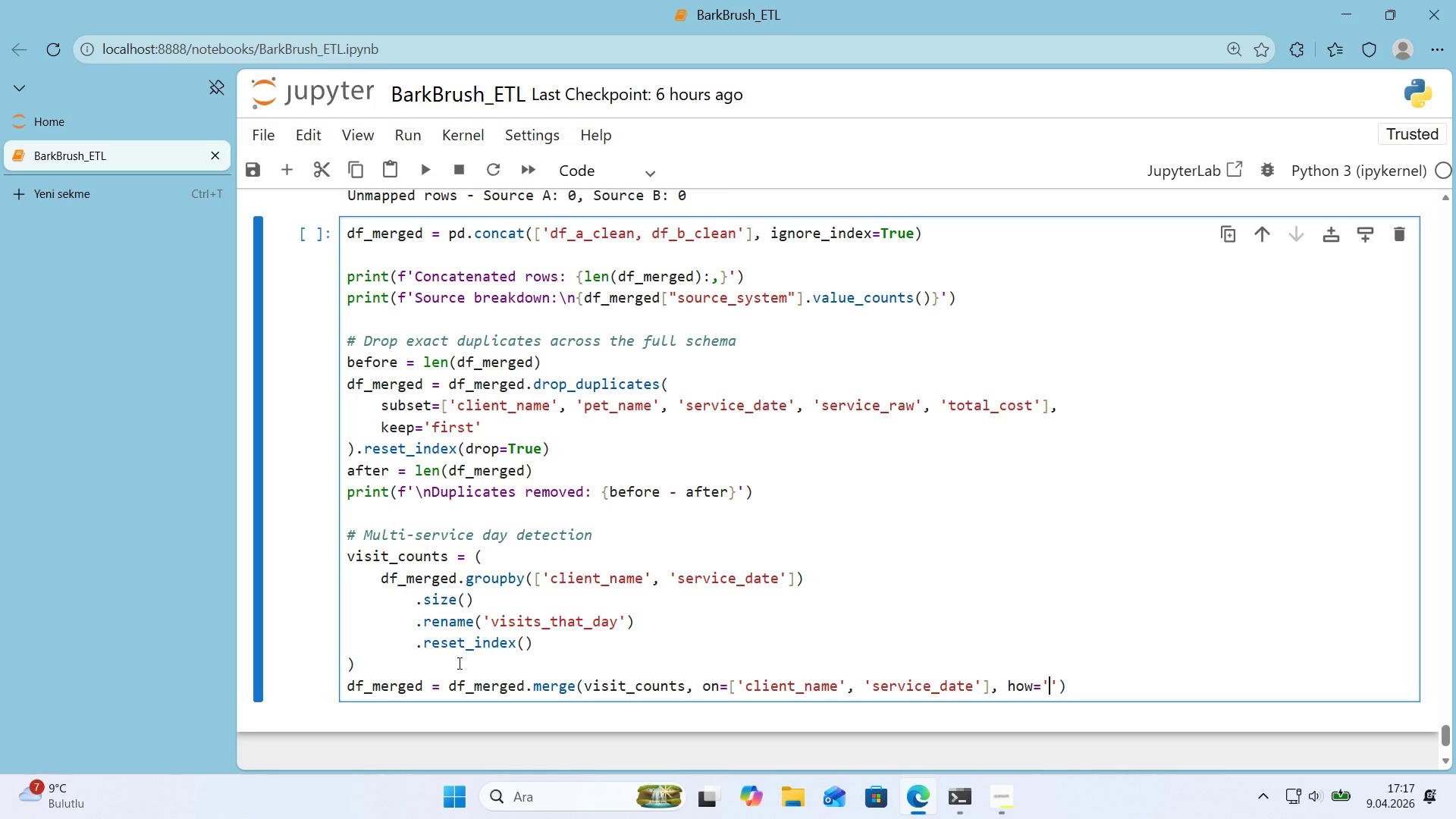 
key(ArrowLeft)
 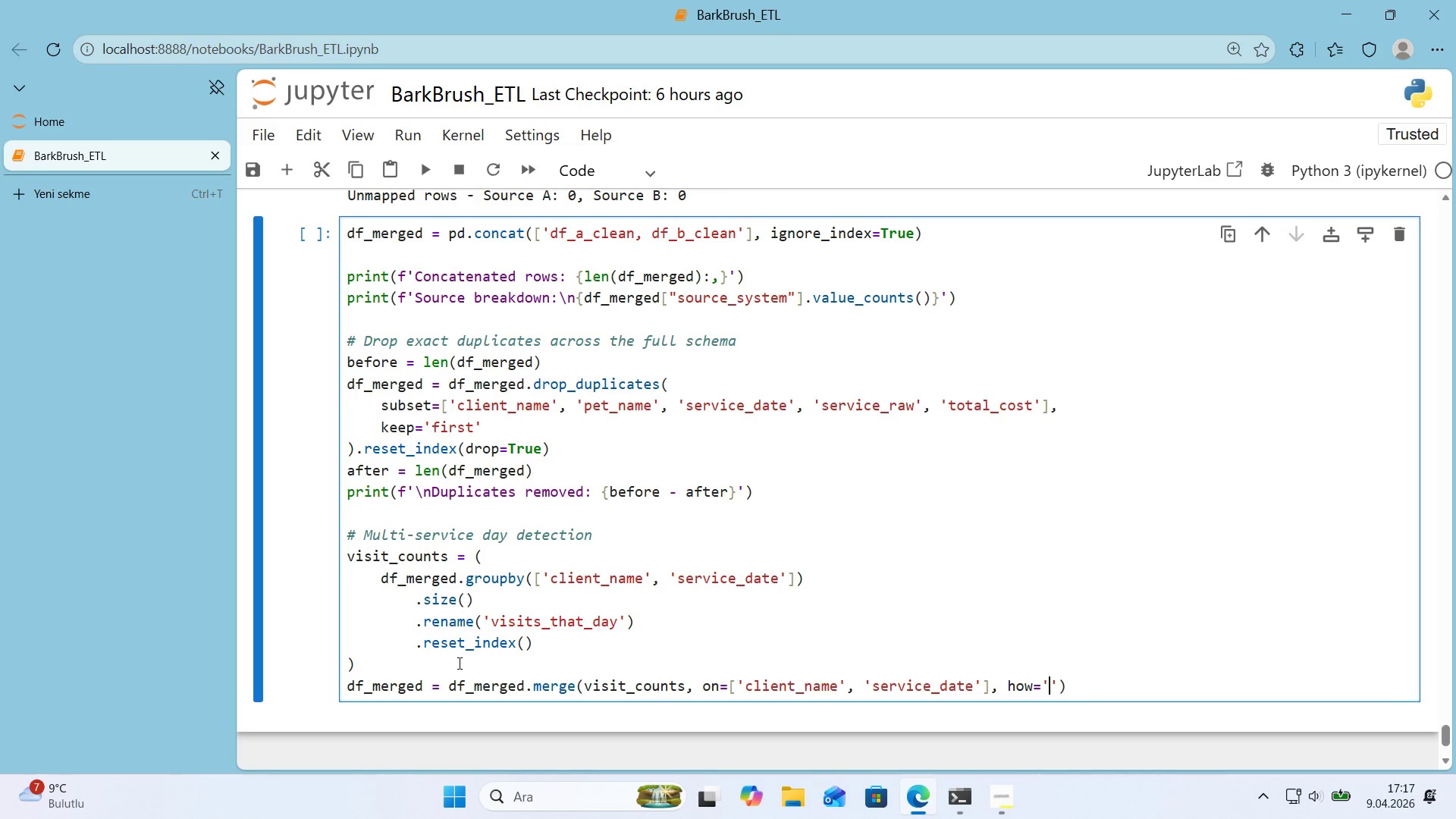 
type(left)
 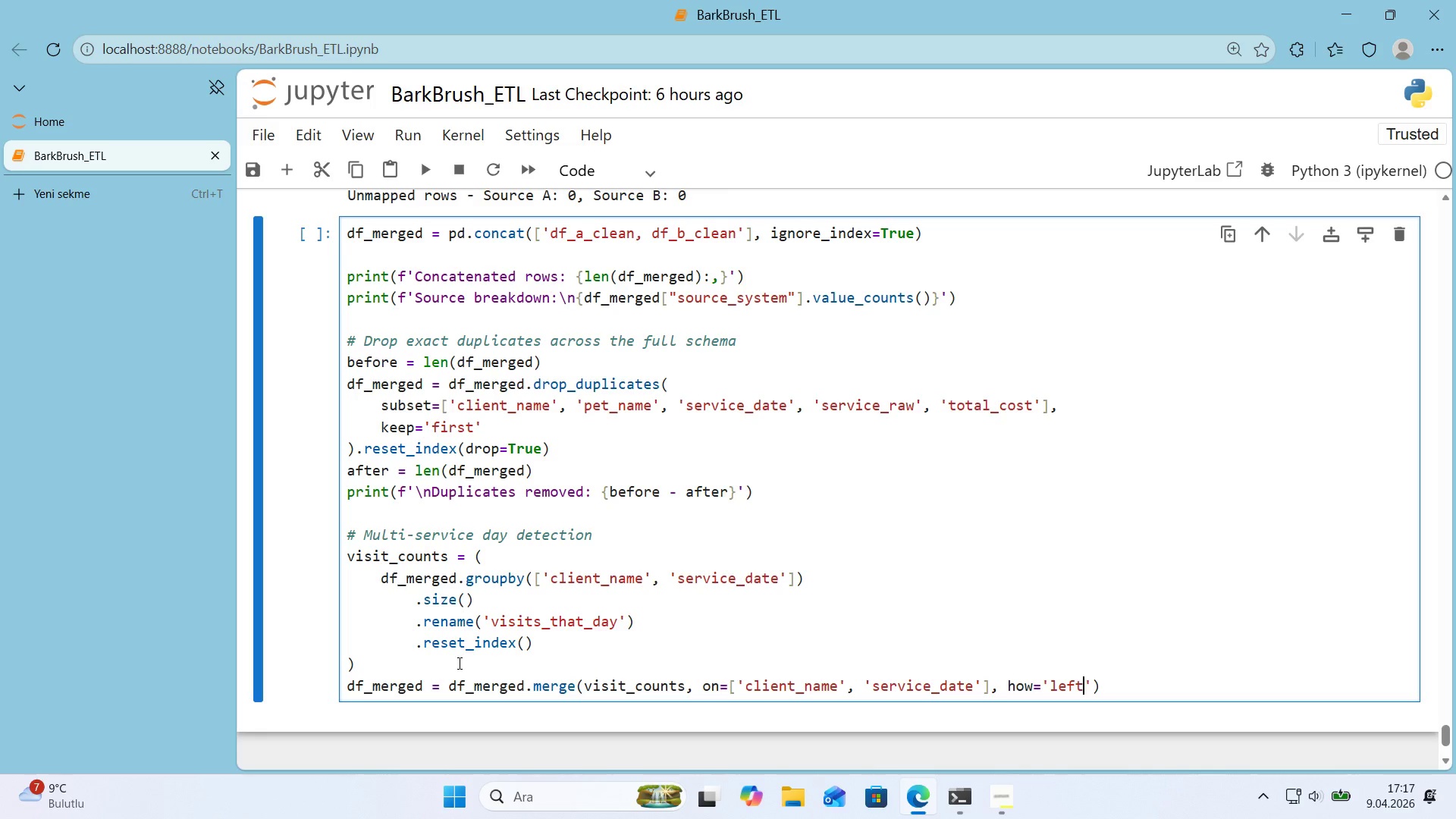 
key(ArrowRight)
 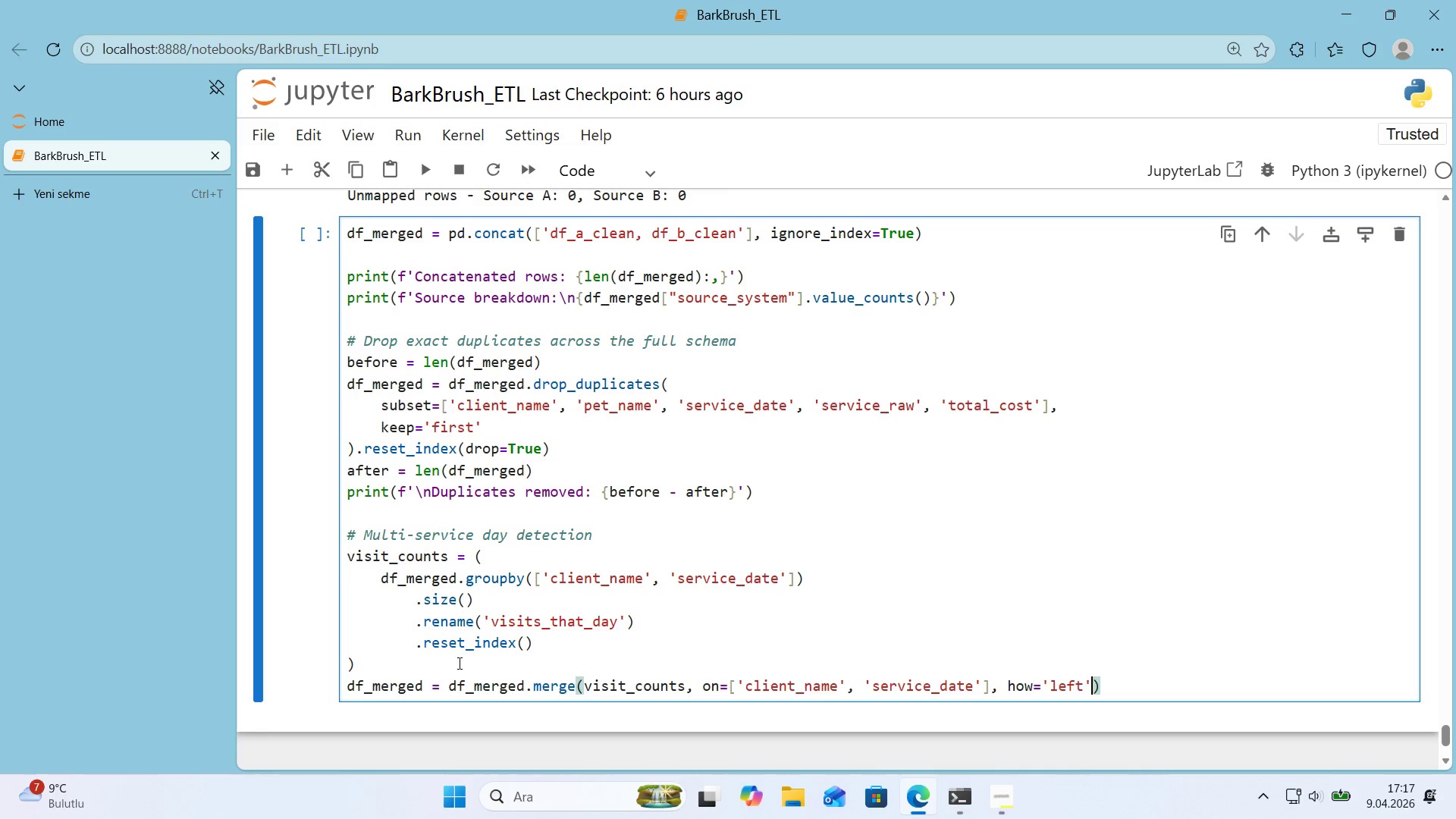 
key(ArrowRight)
 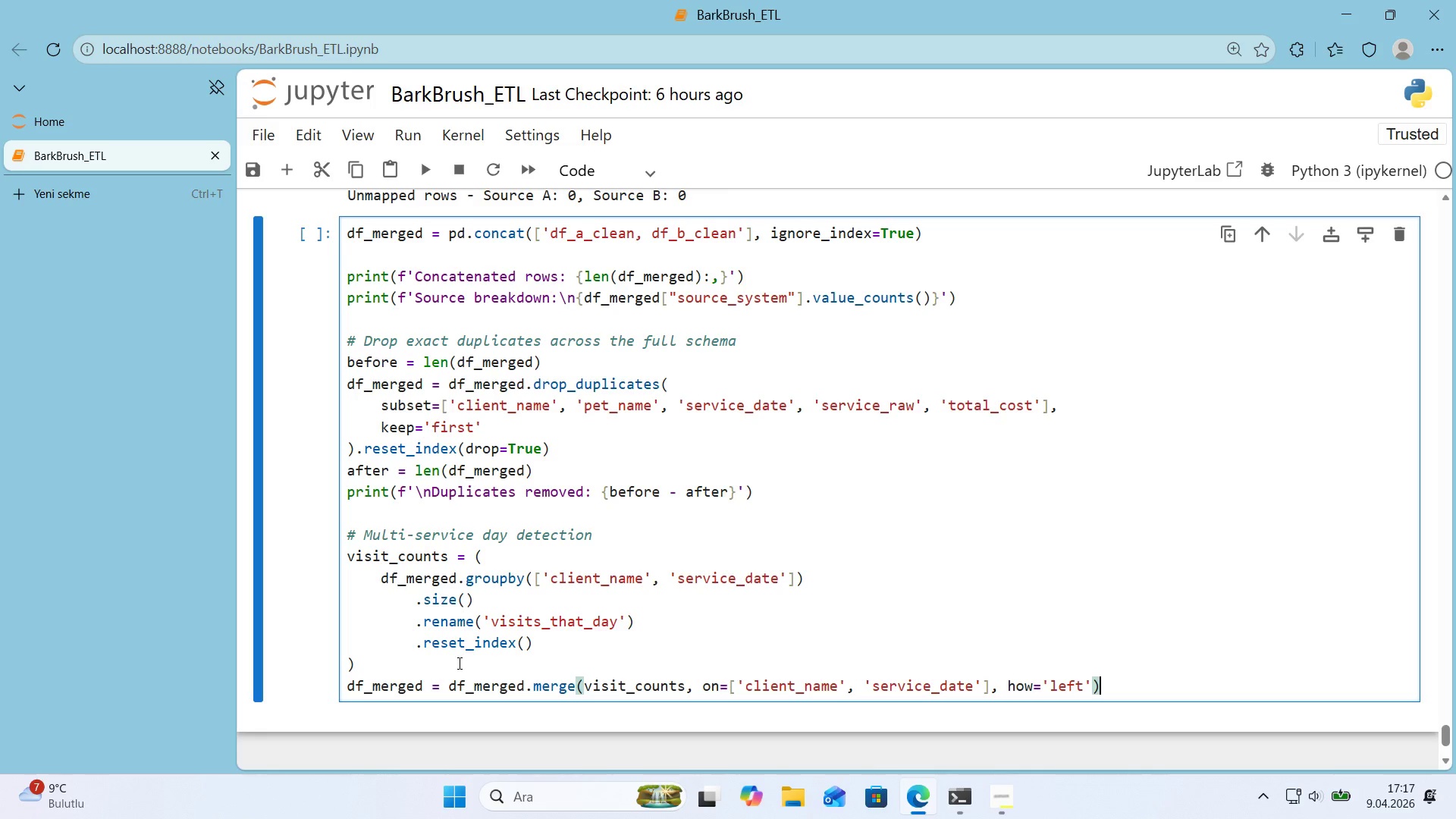 
key(Enter)
 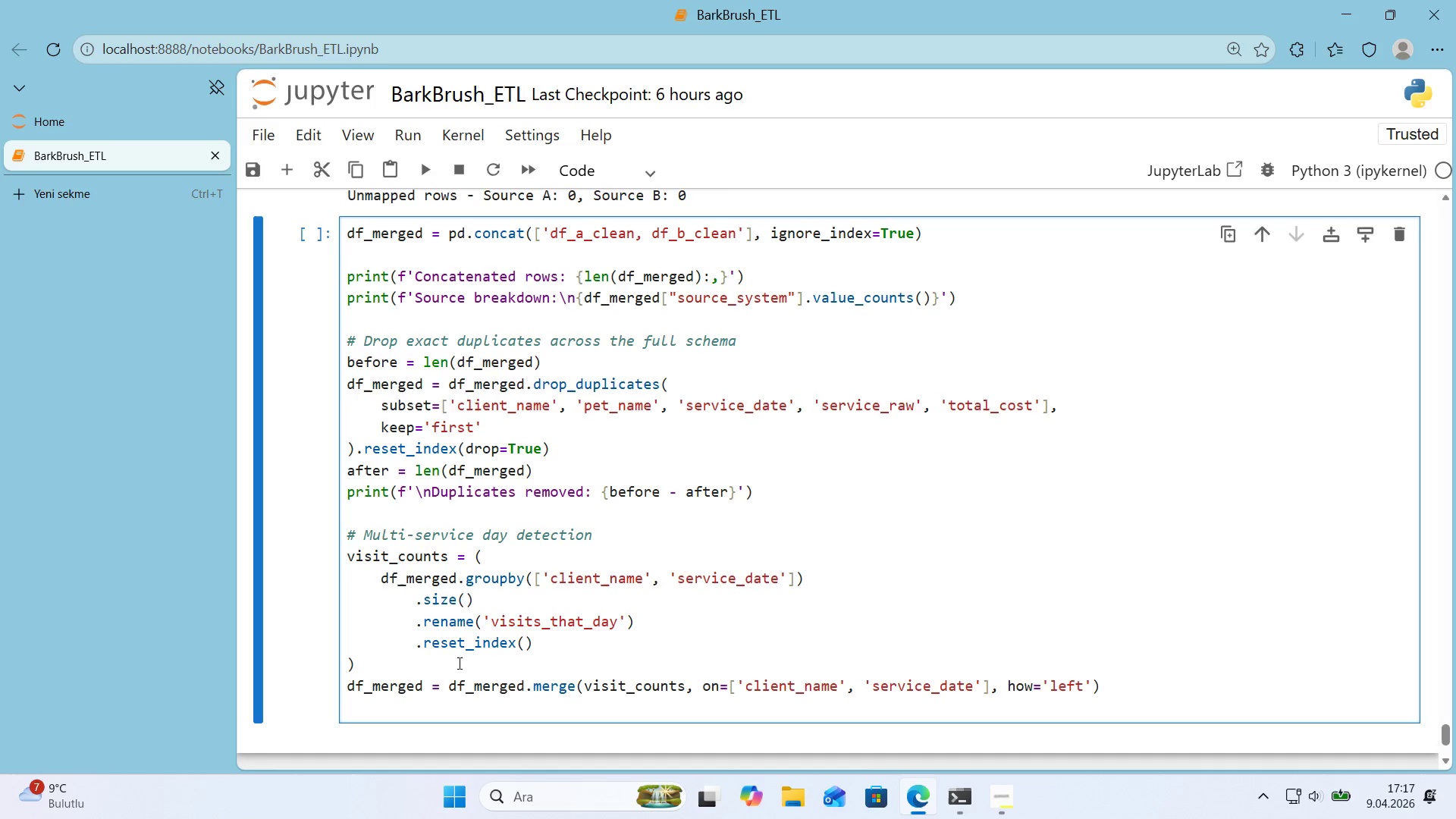 
wait(22.38)
 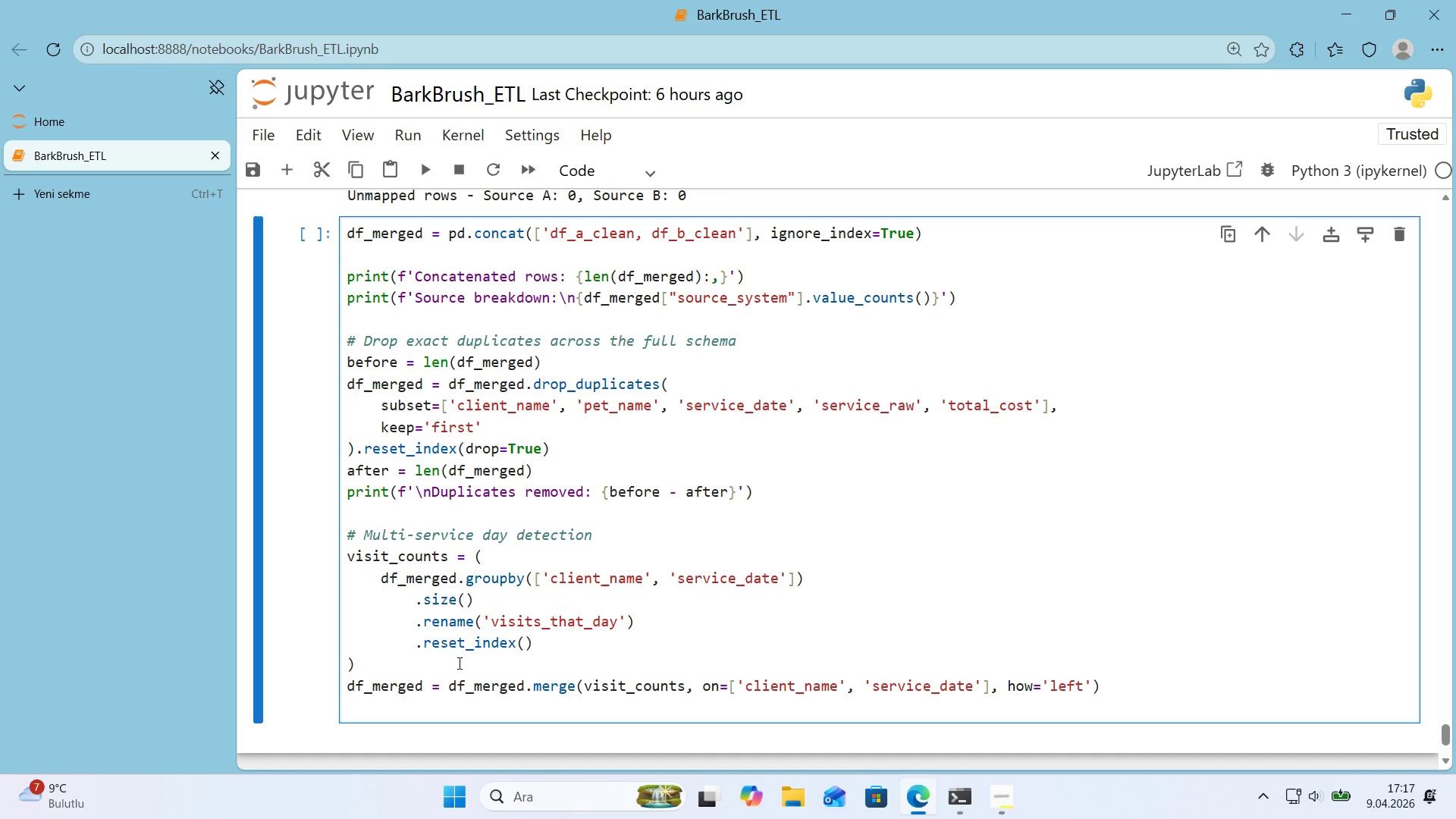 
type(df_merged)
 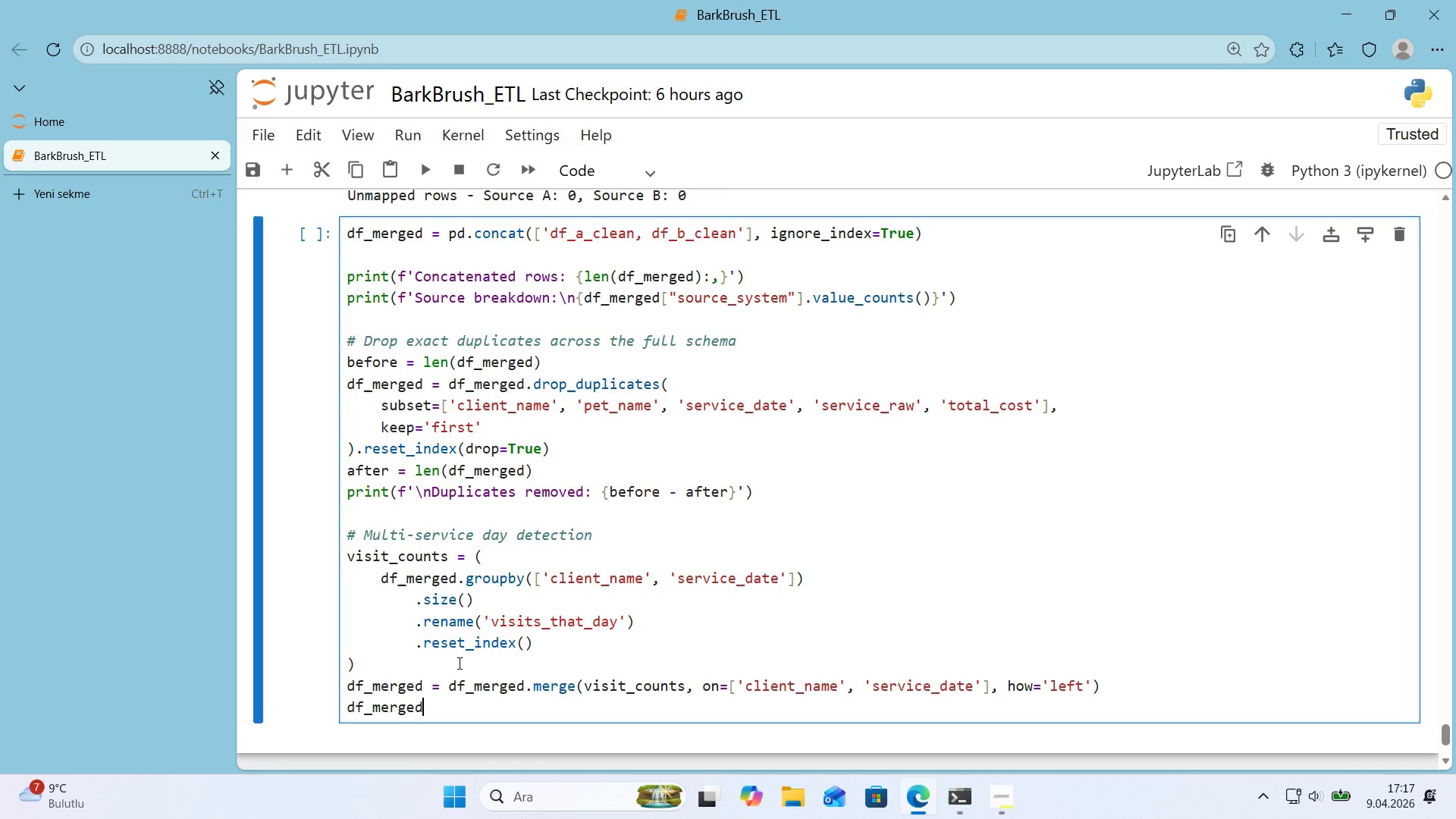 
key(Alt+Control+8)
 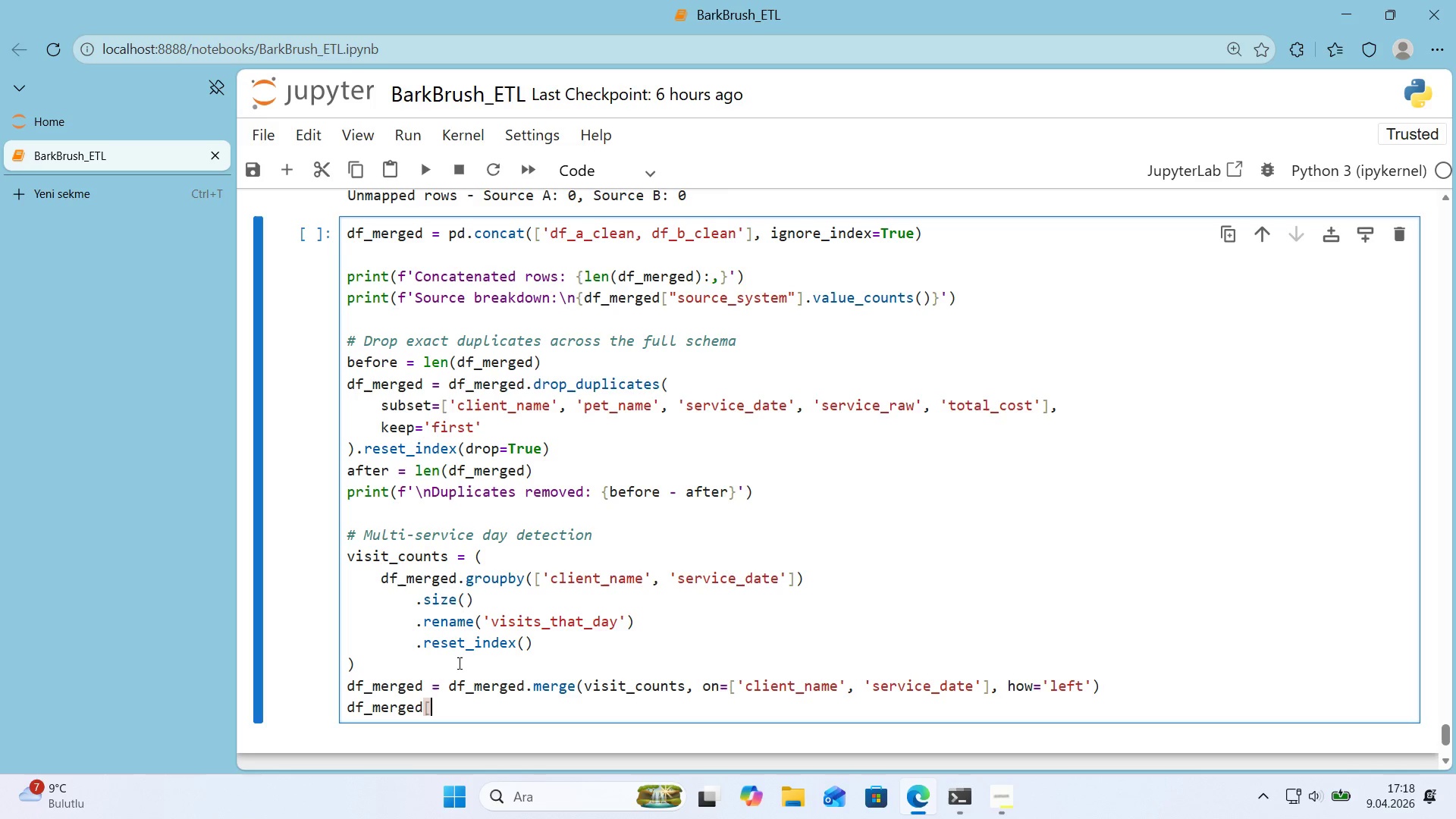 
key(Alt+Control+9)
 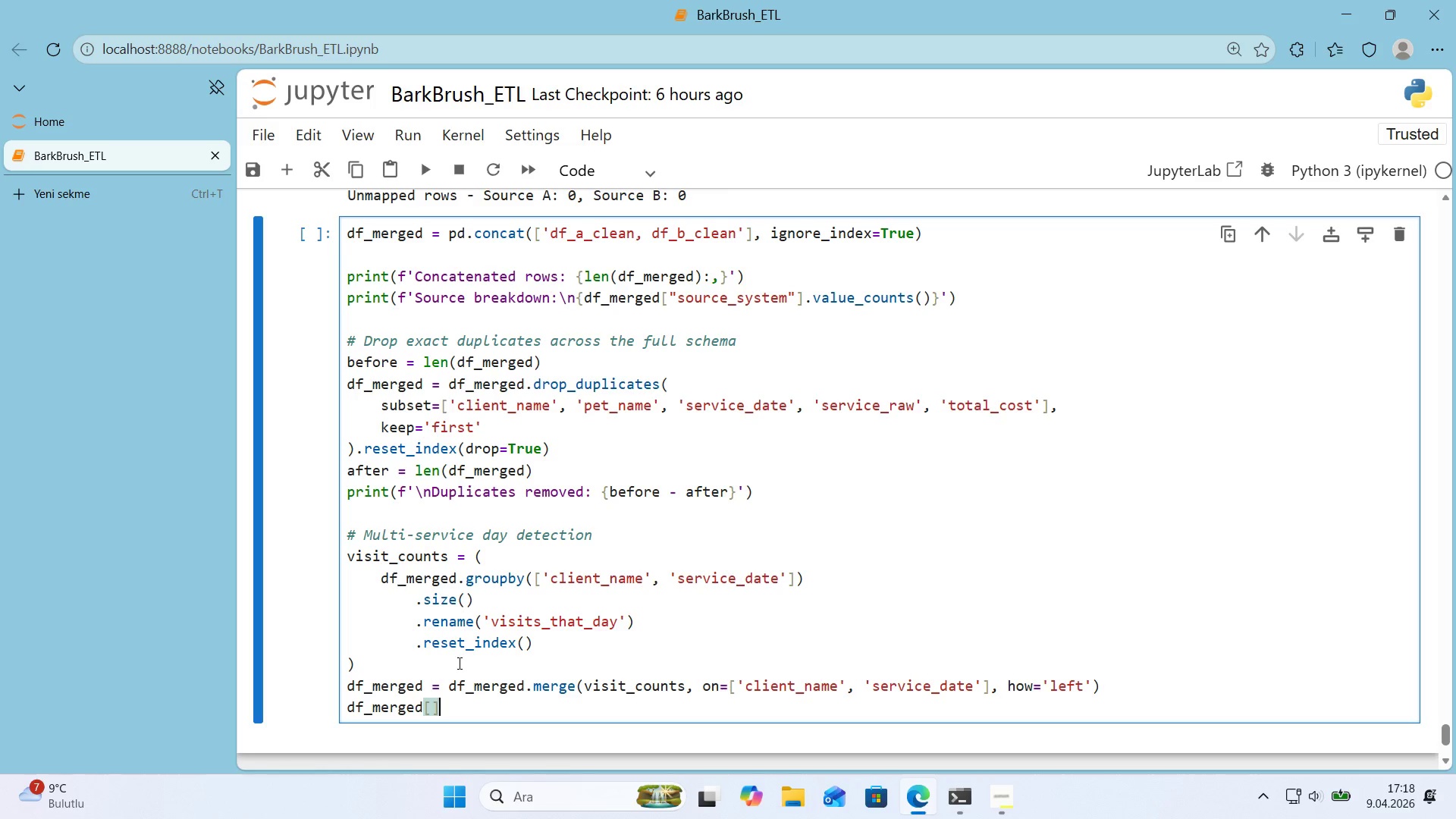 
key(ArrowLeft)
 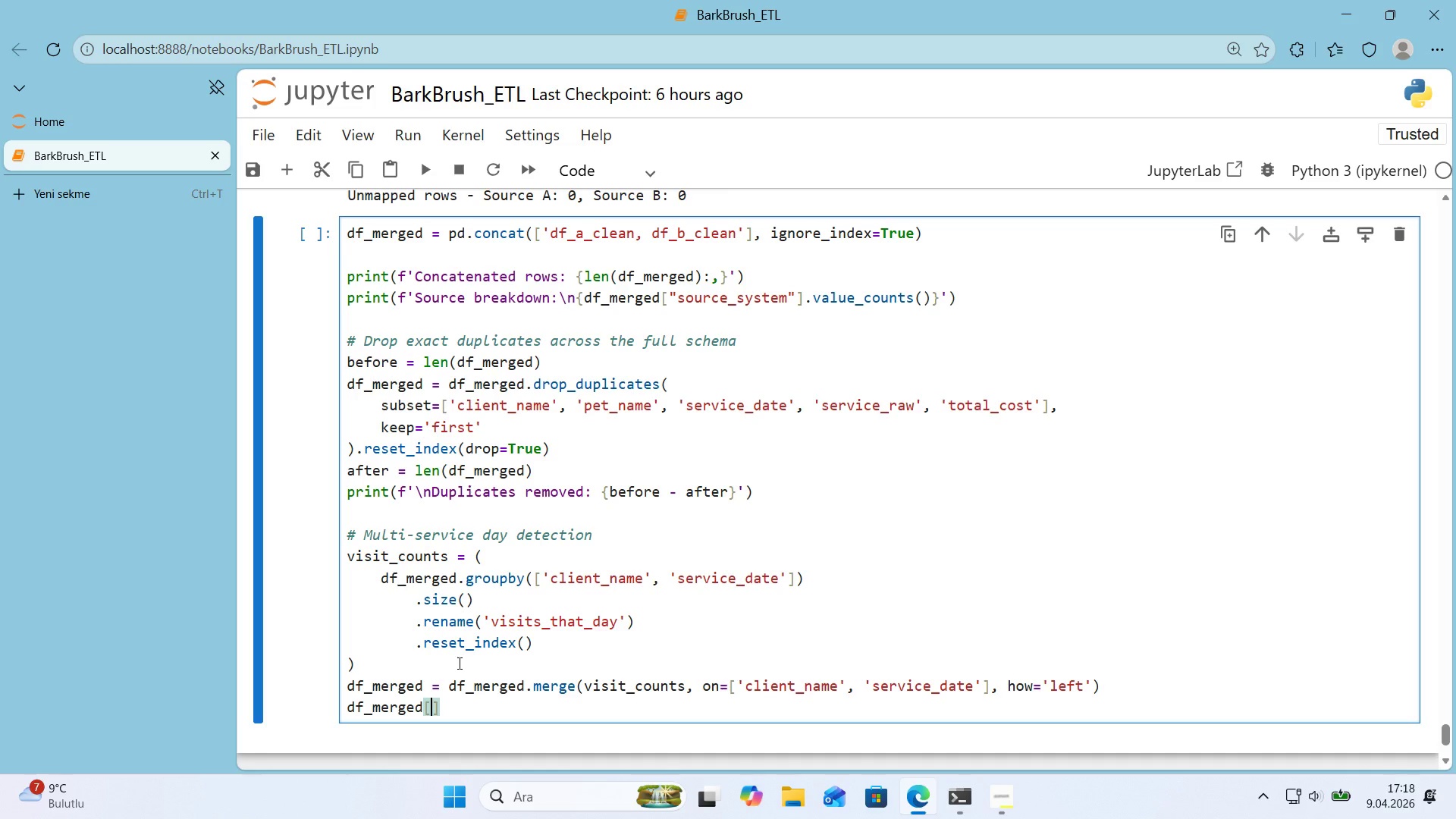 
type(@@)
 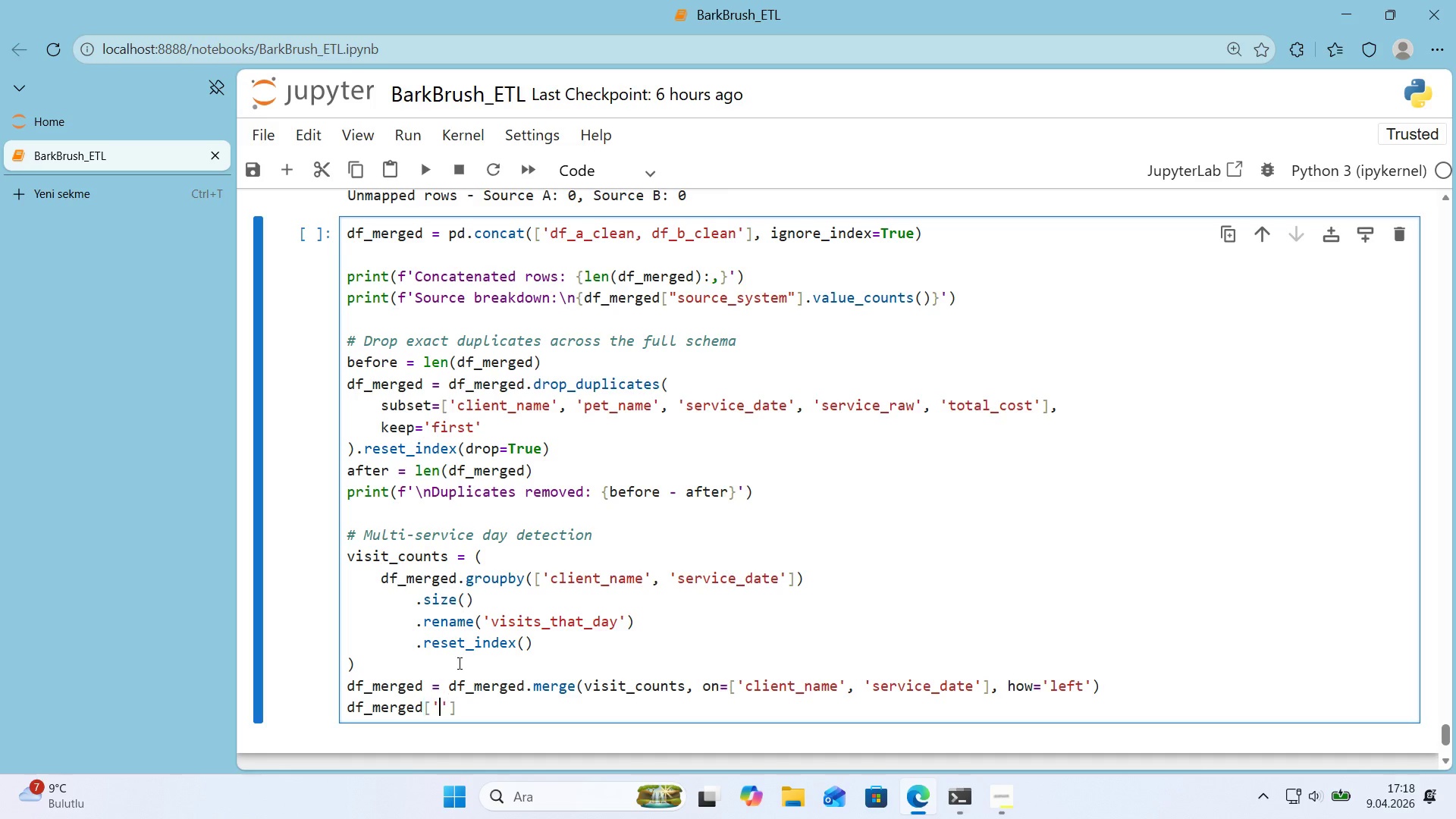 
key(ArrowLeft)
 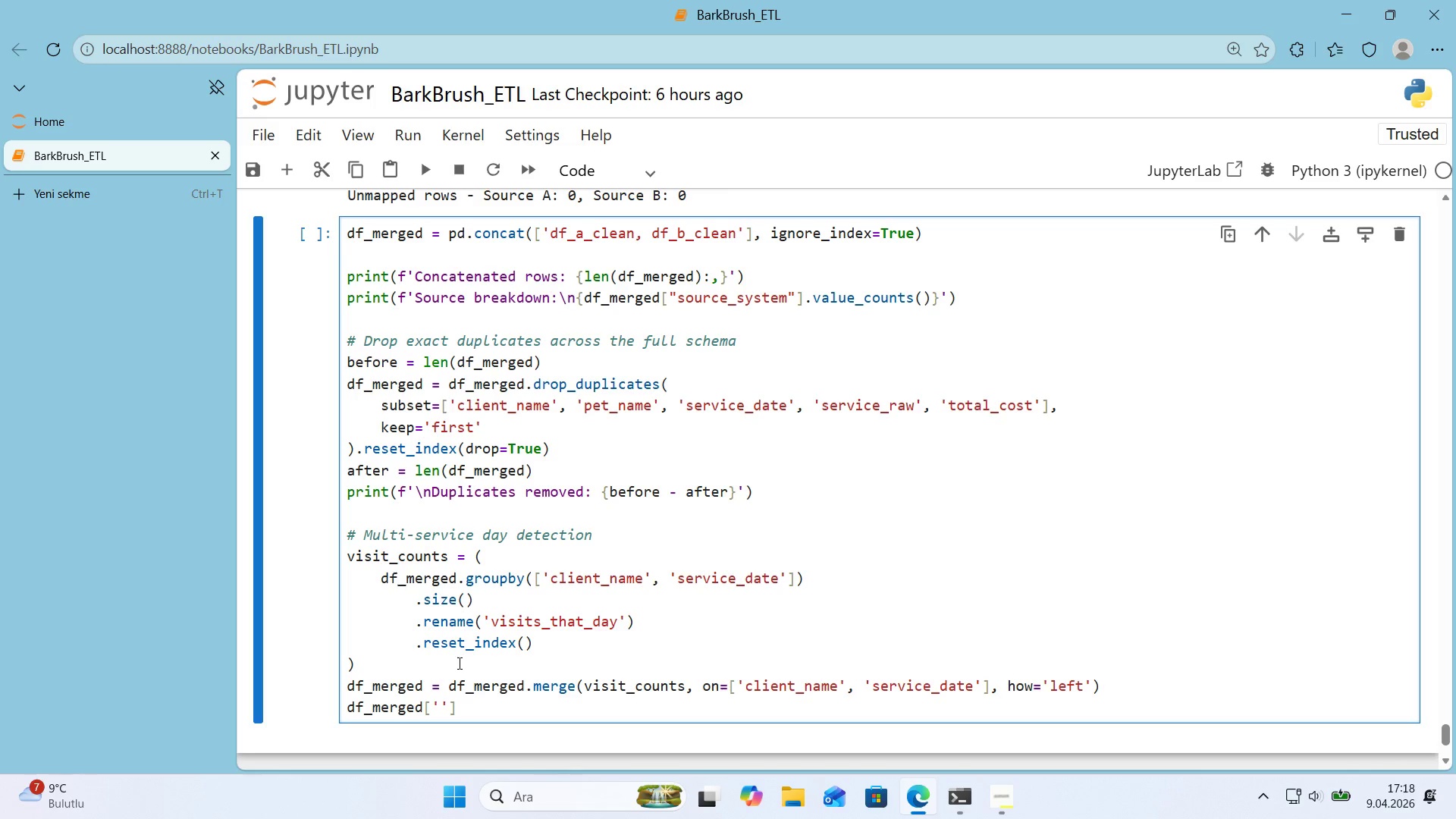 
type(mult'_serv'ce_day)
 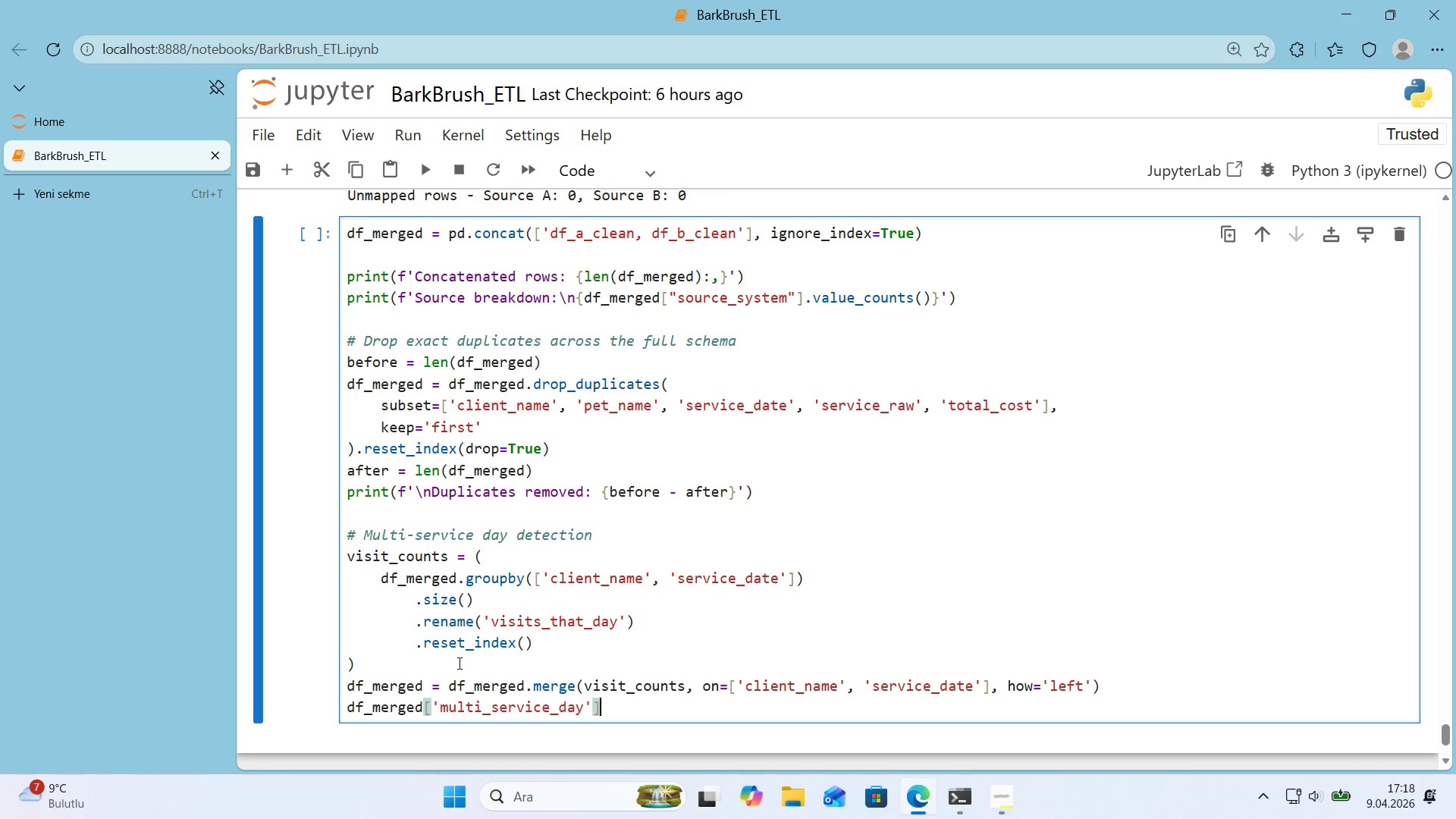 
 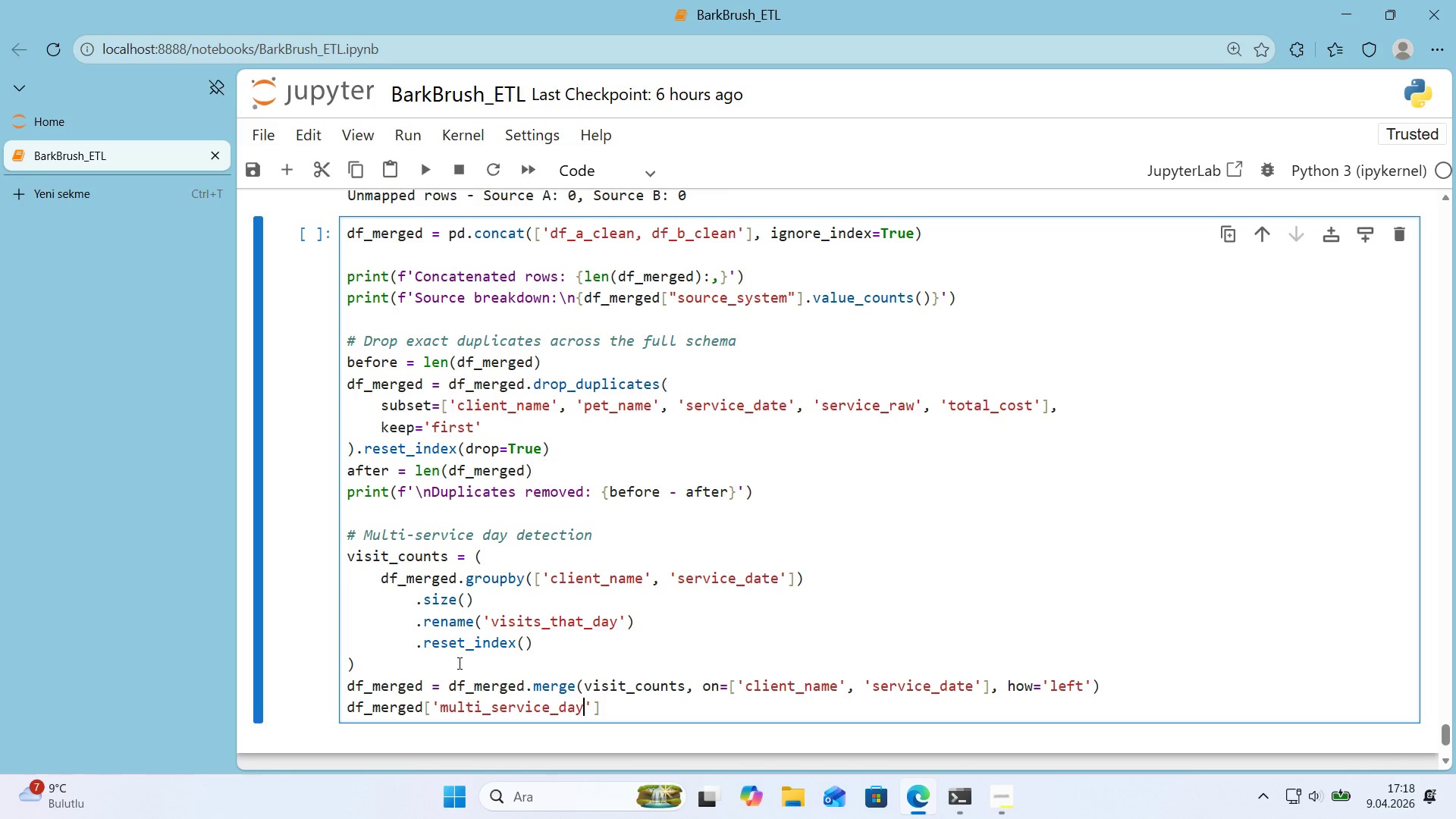 
key(ArrowRight)
 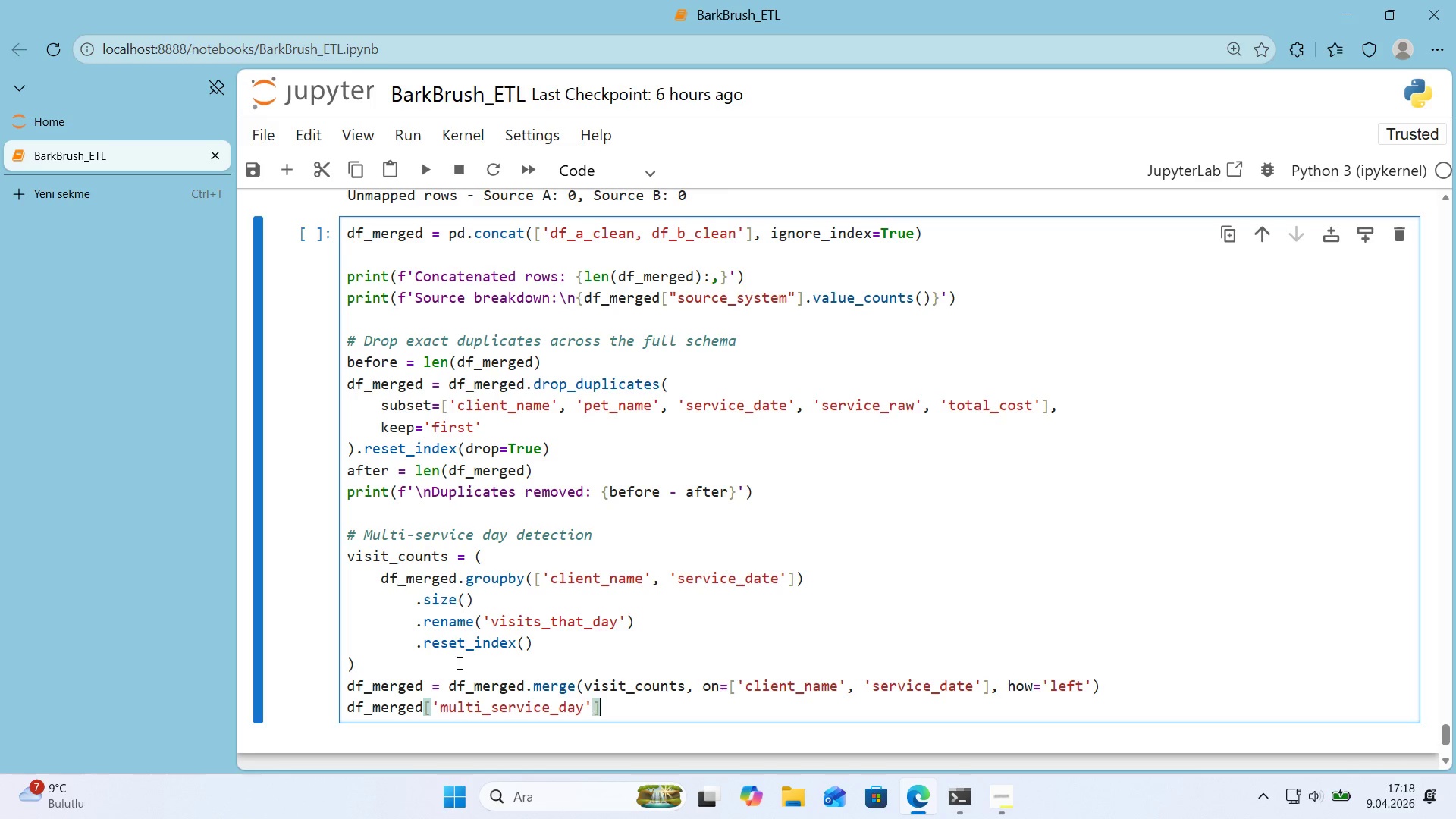 
key(ArrowRight)
 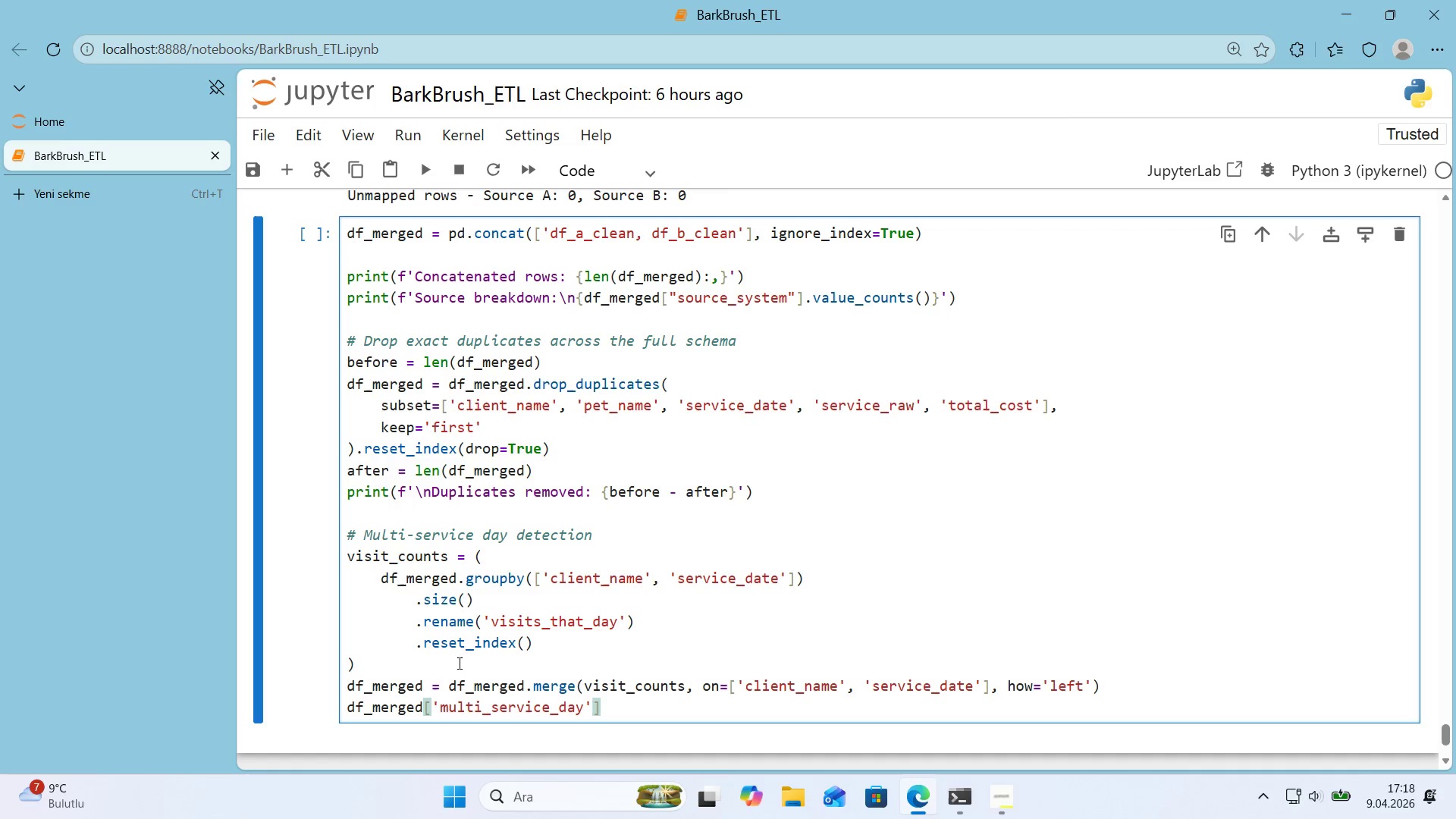 
type( ) df_merged)
 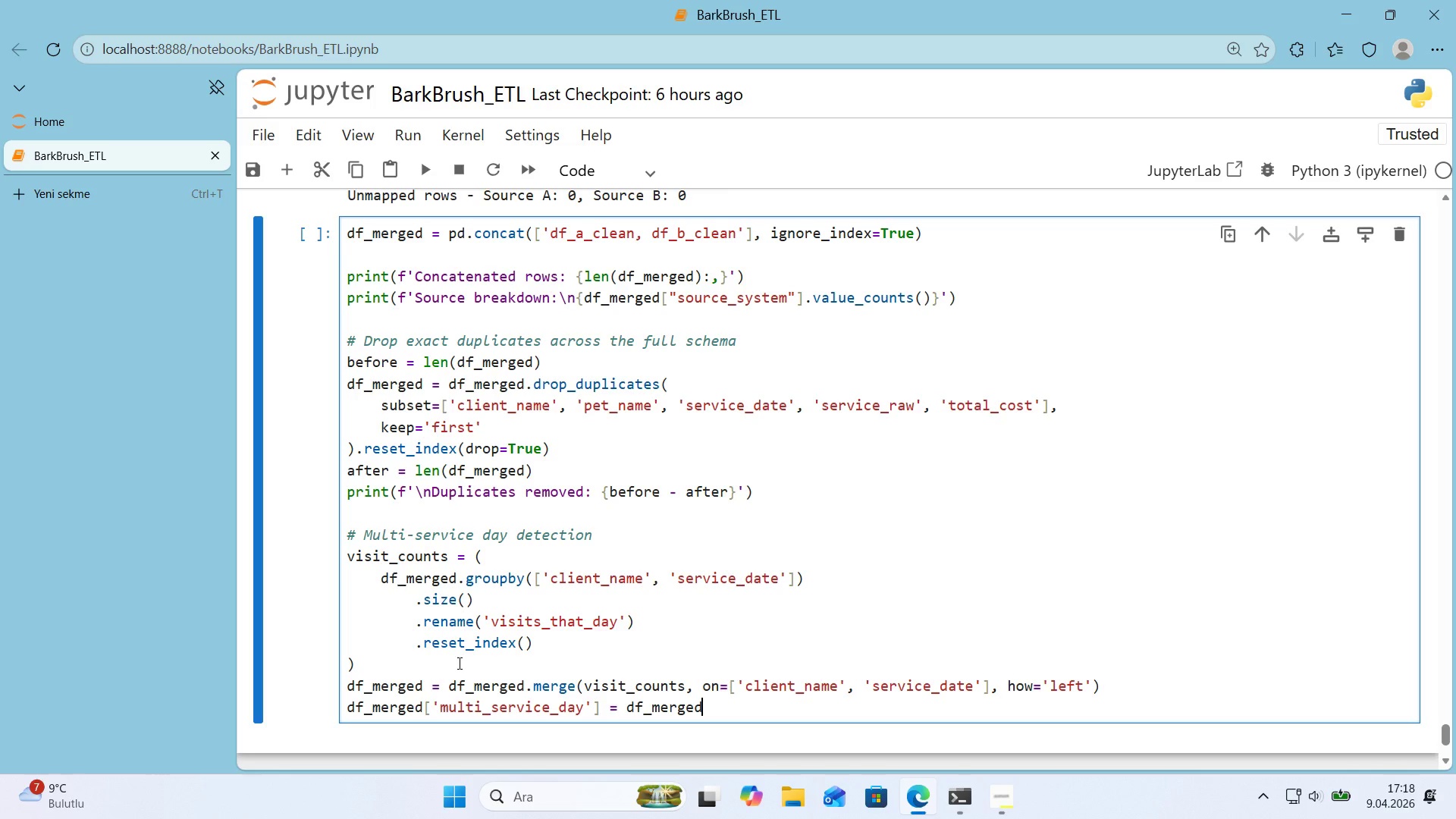 
key(Alt+Control+8)
 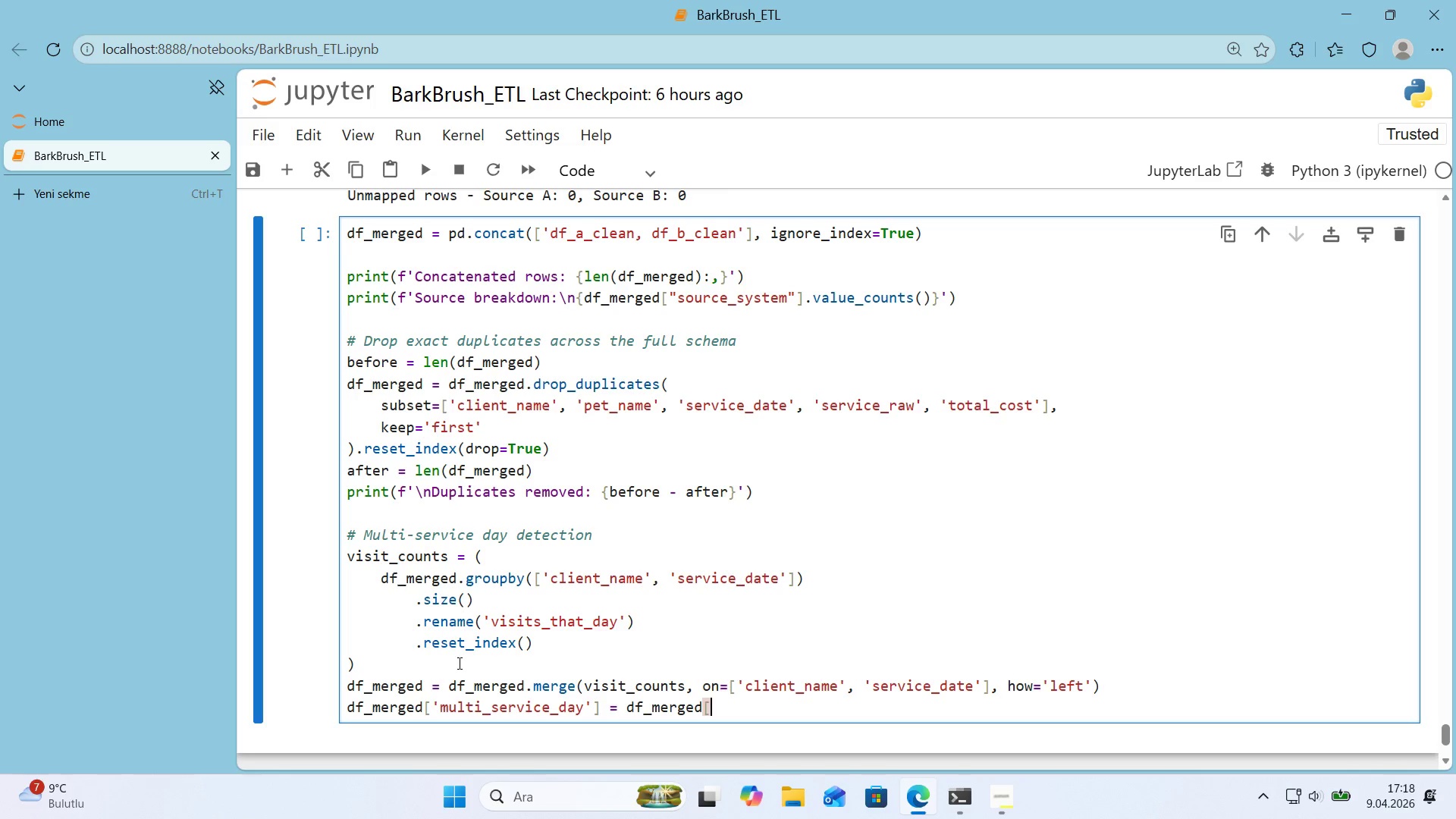 
key(Alt+Control+9)
 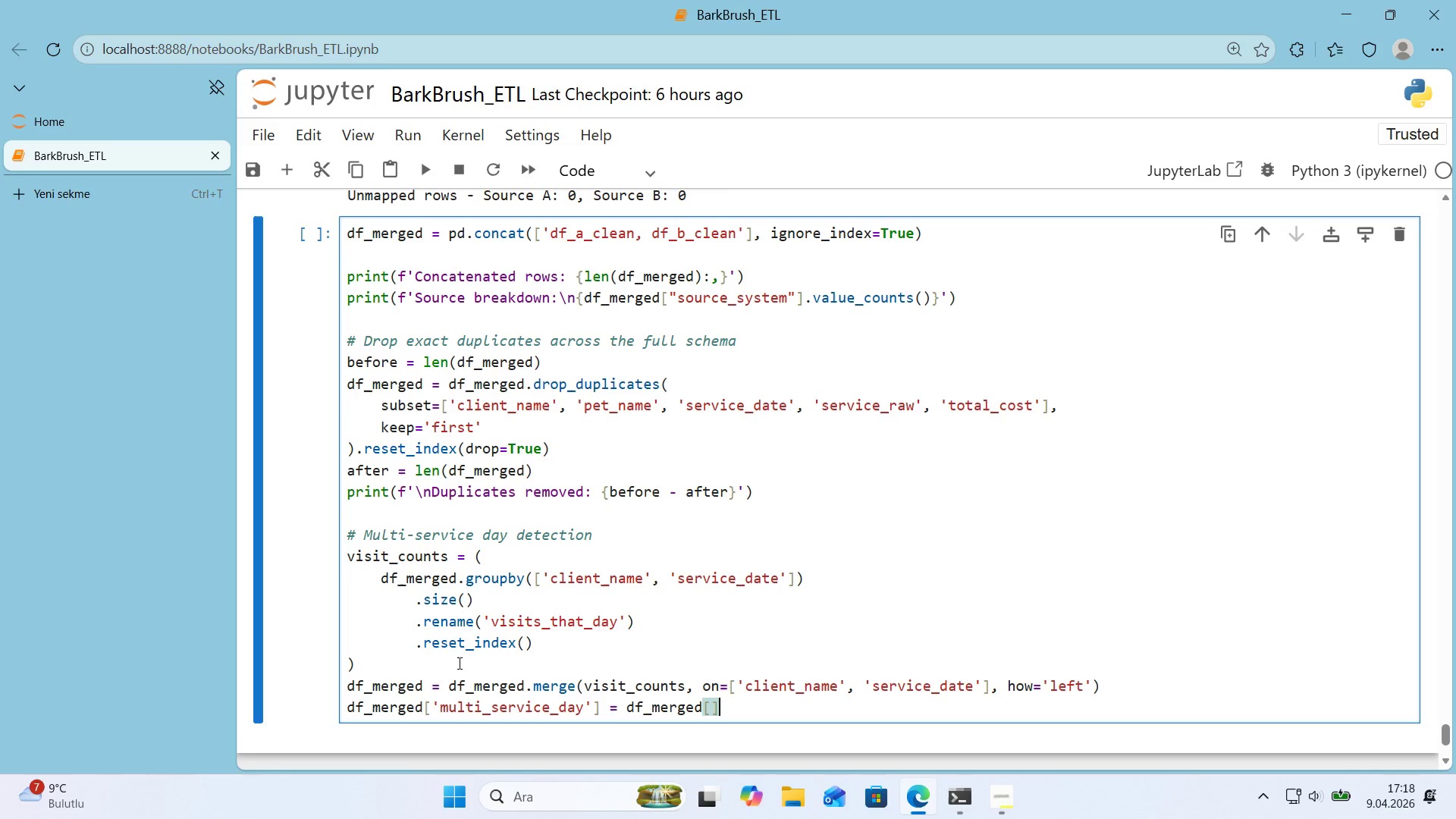 
key(ArrowLeft)
 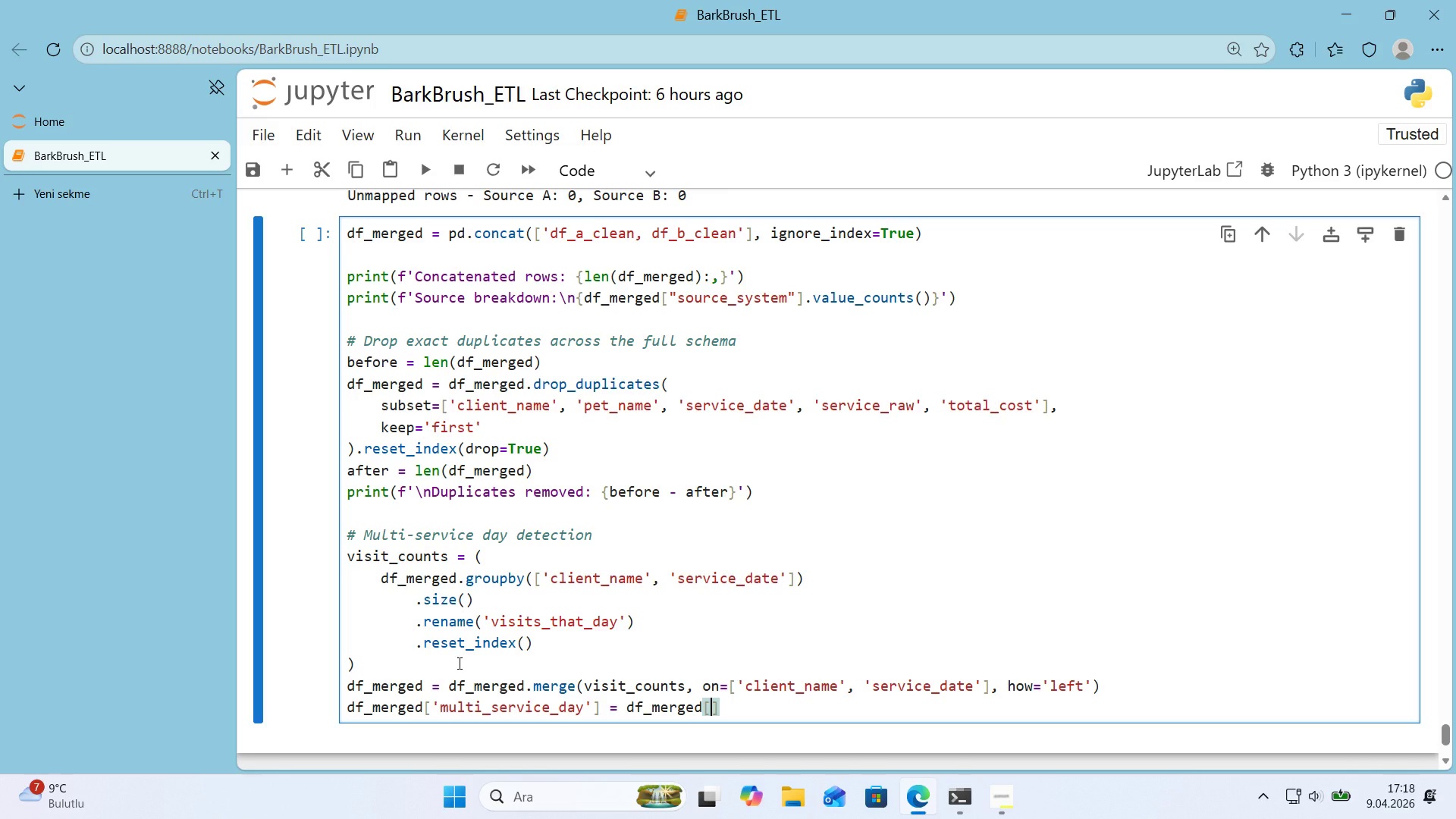 
type(@@)
 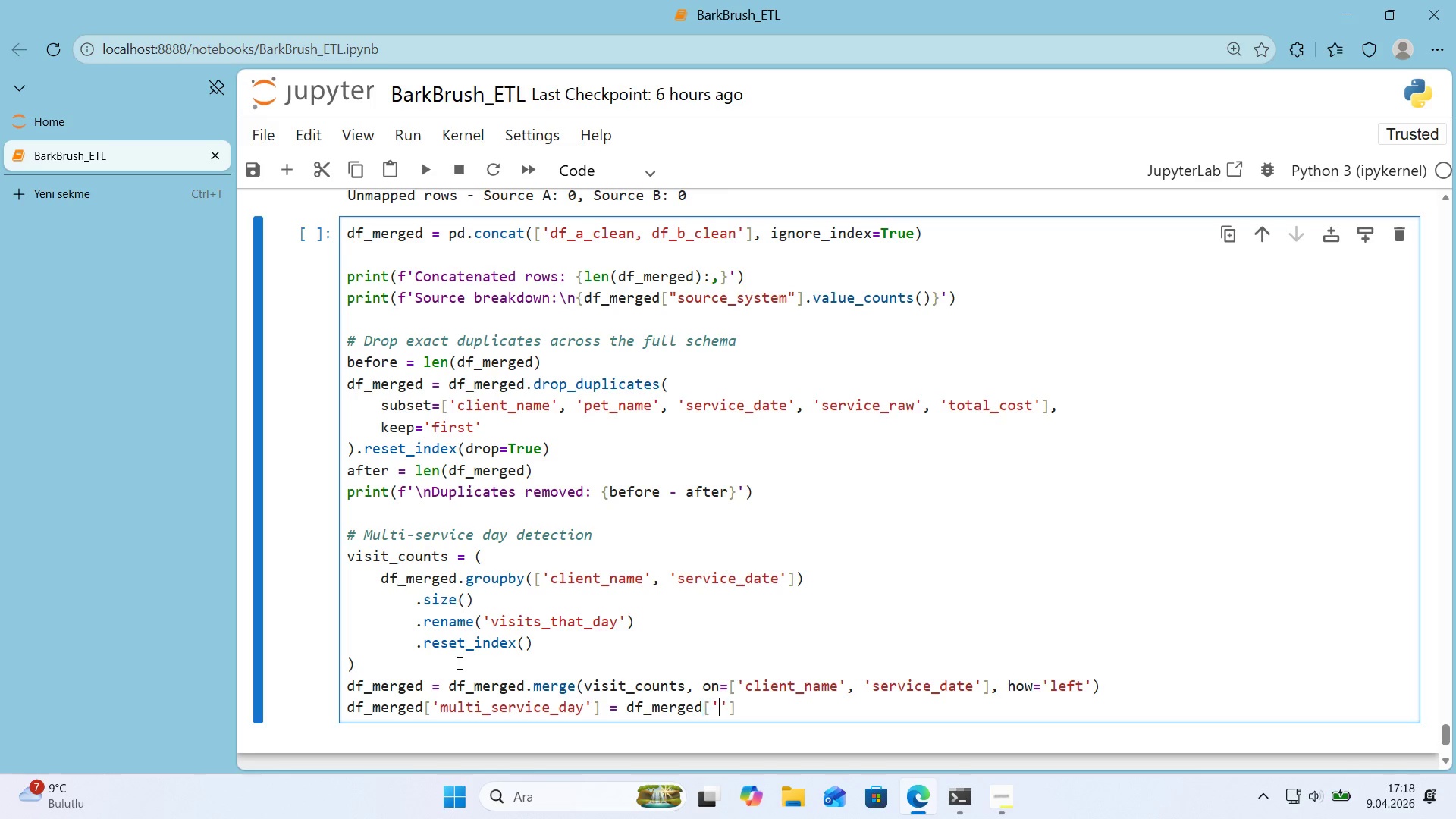 
key(ArrowLeft)
 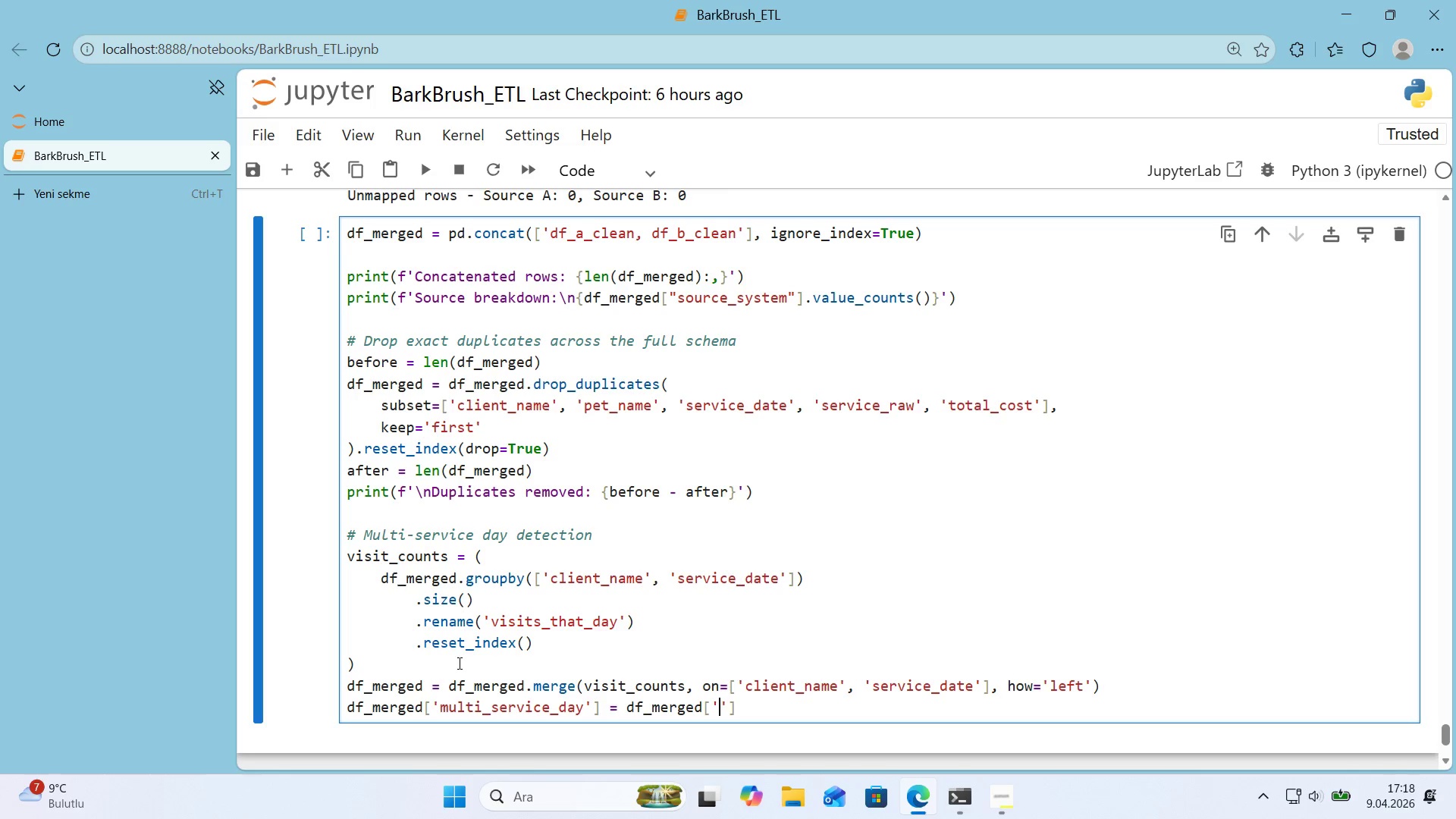 
type(v's'ts_that_day)
 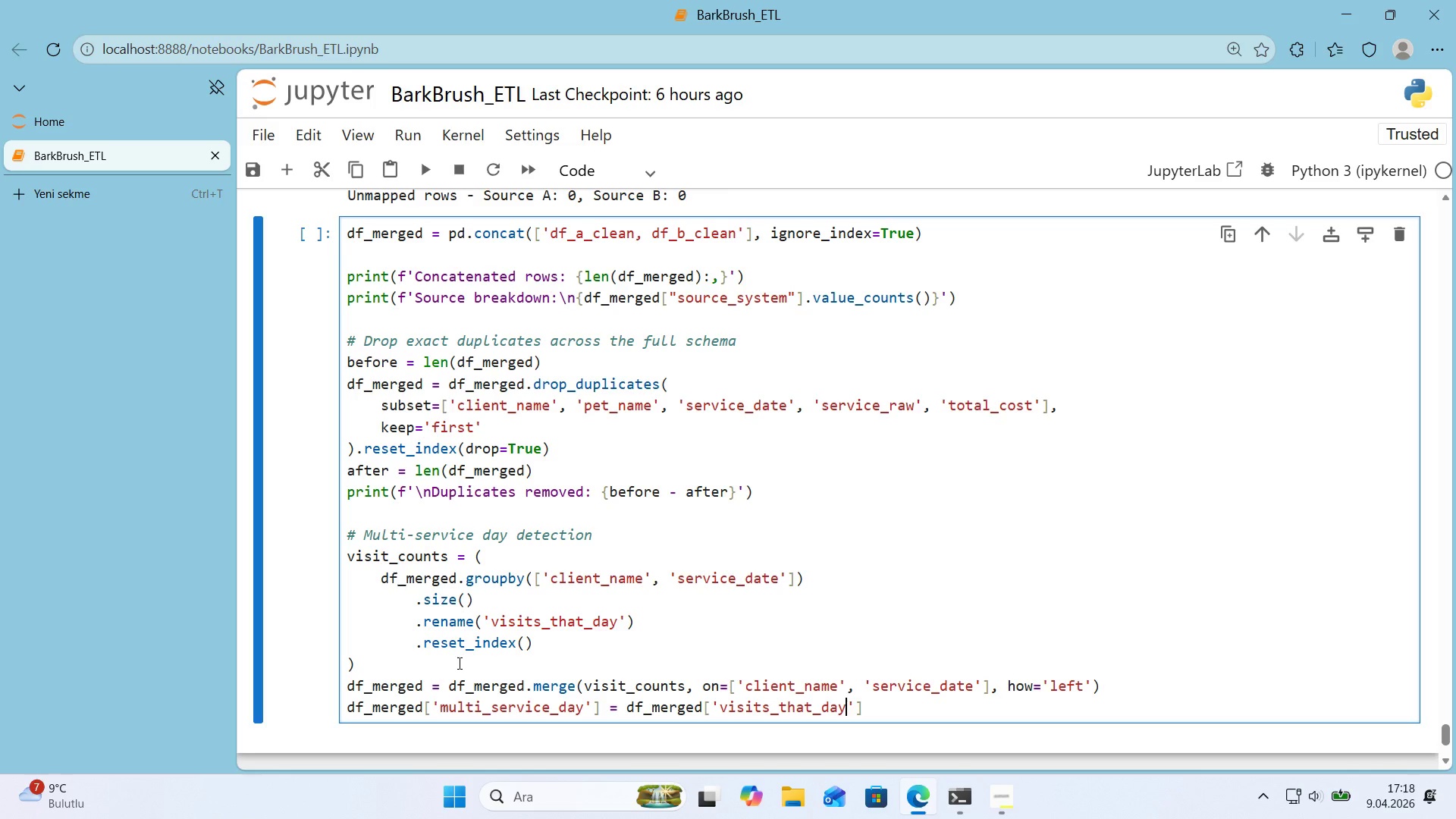 
key(ArrowRight)
 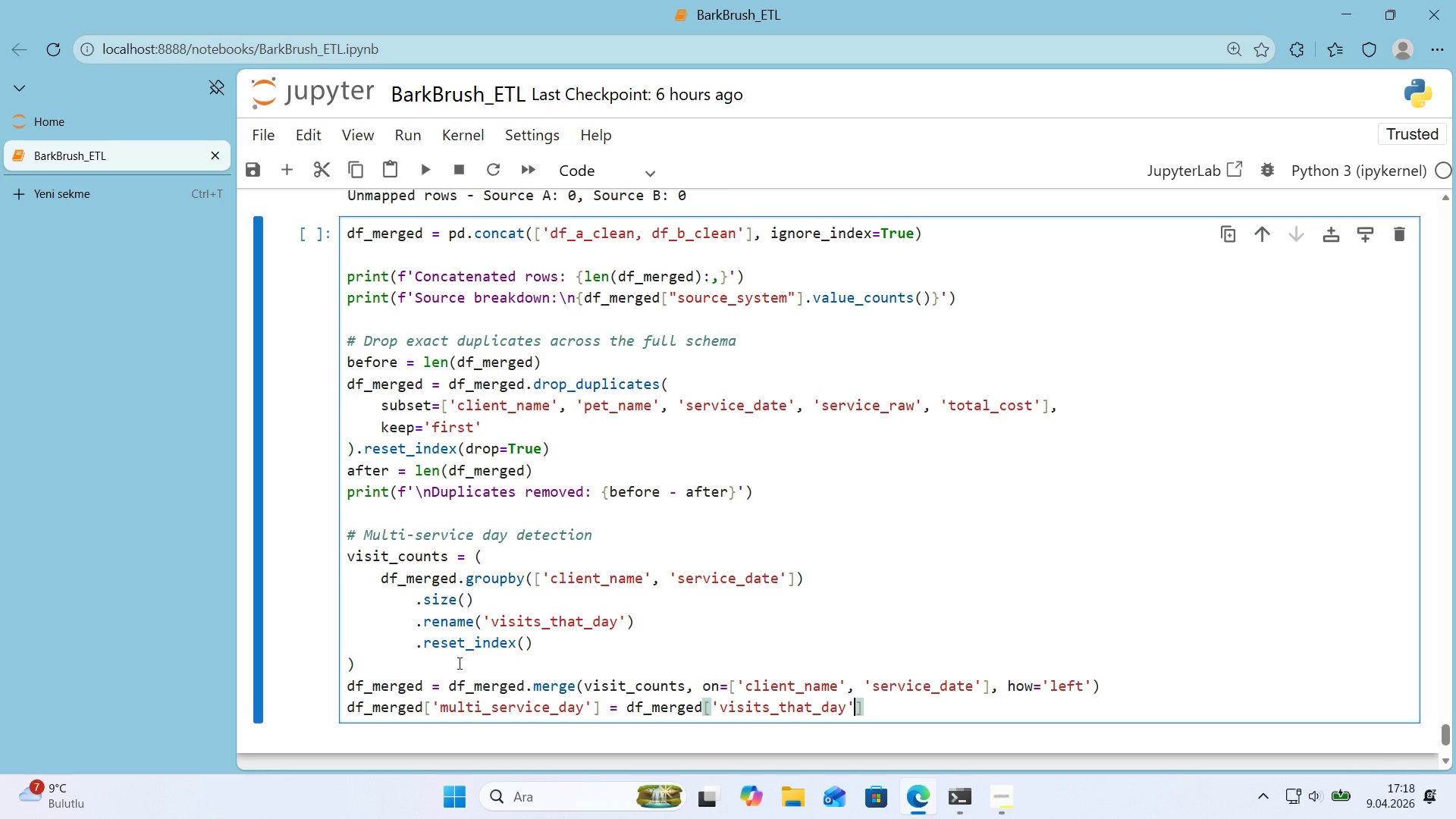 
key(ArrowRight)
 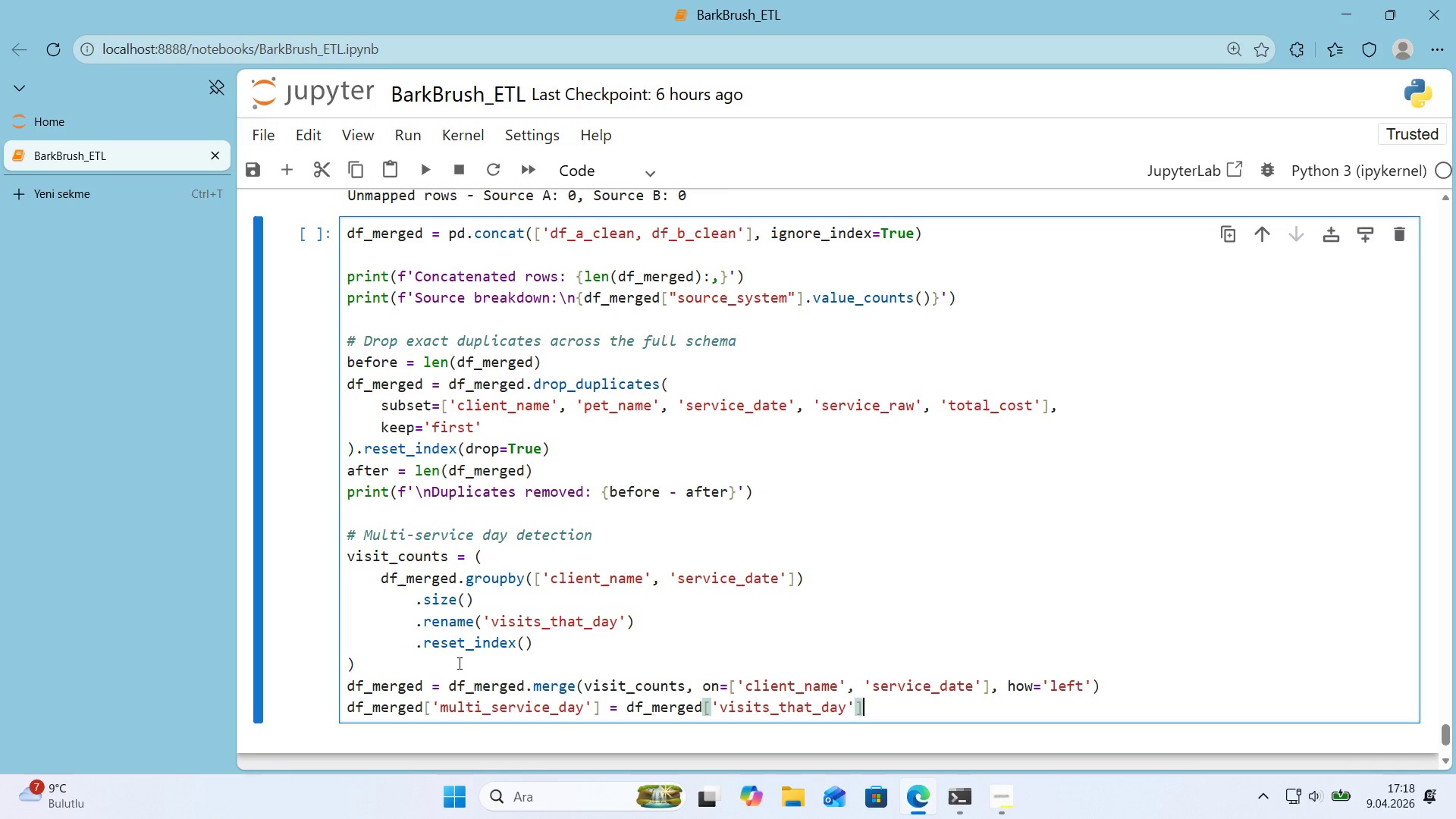 
key(Space)
 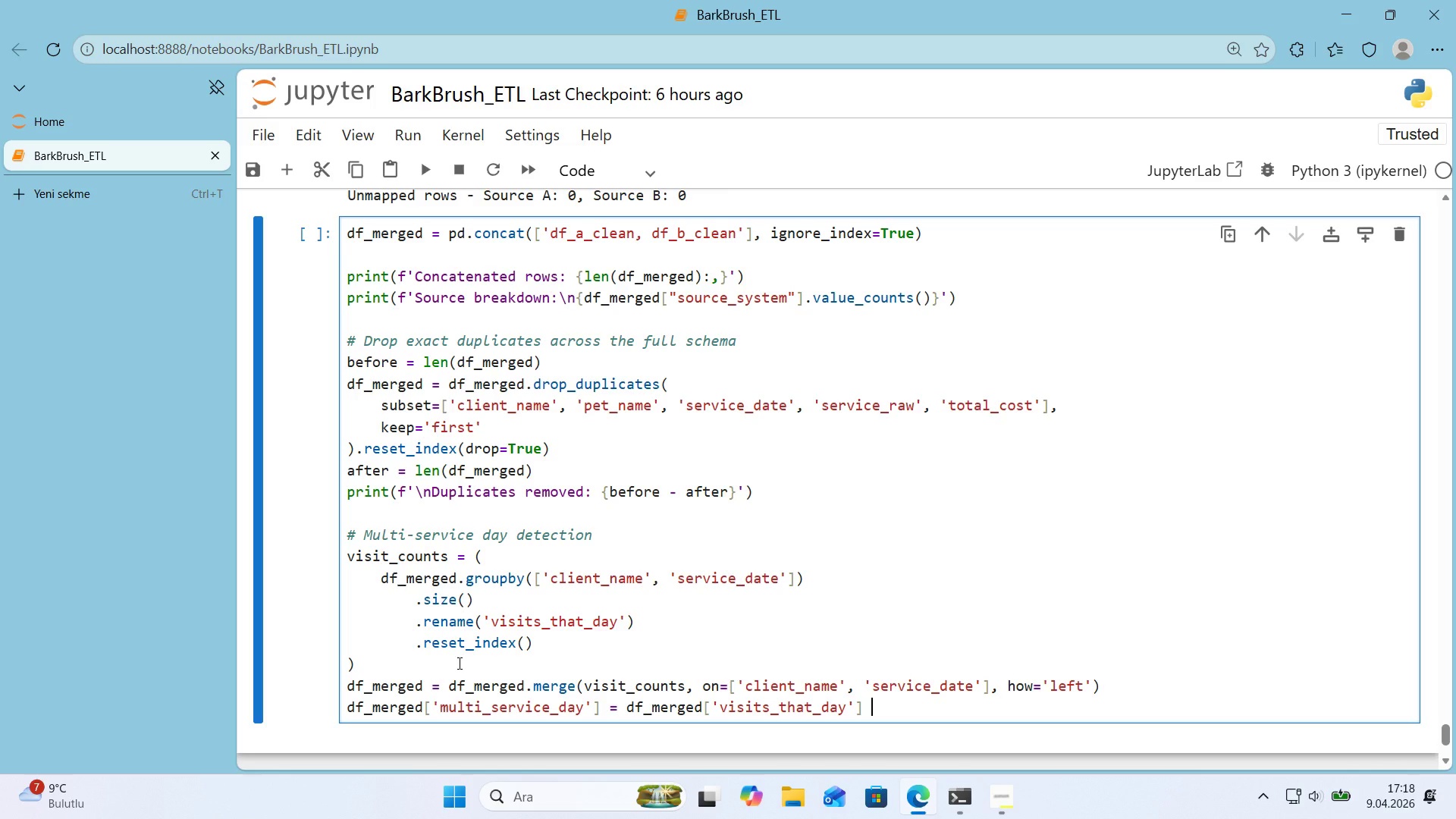 
key(Shift+Break)
 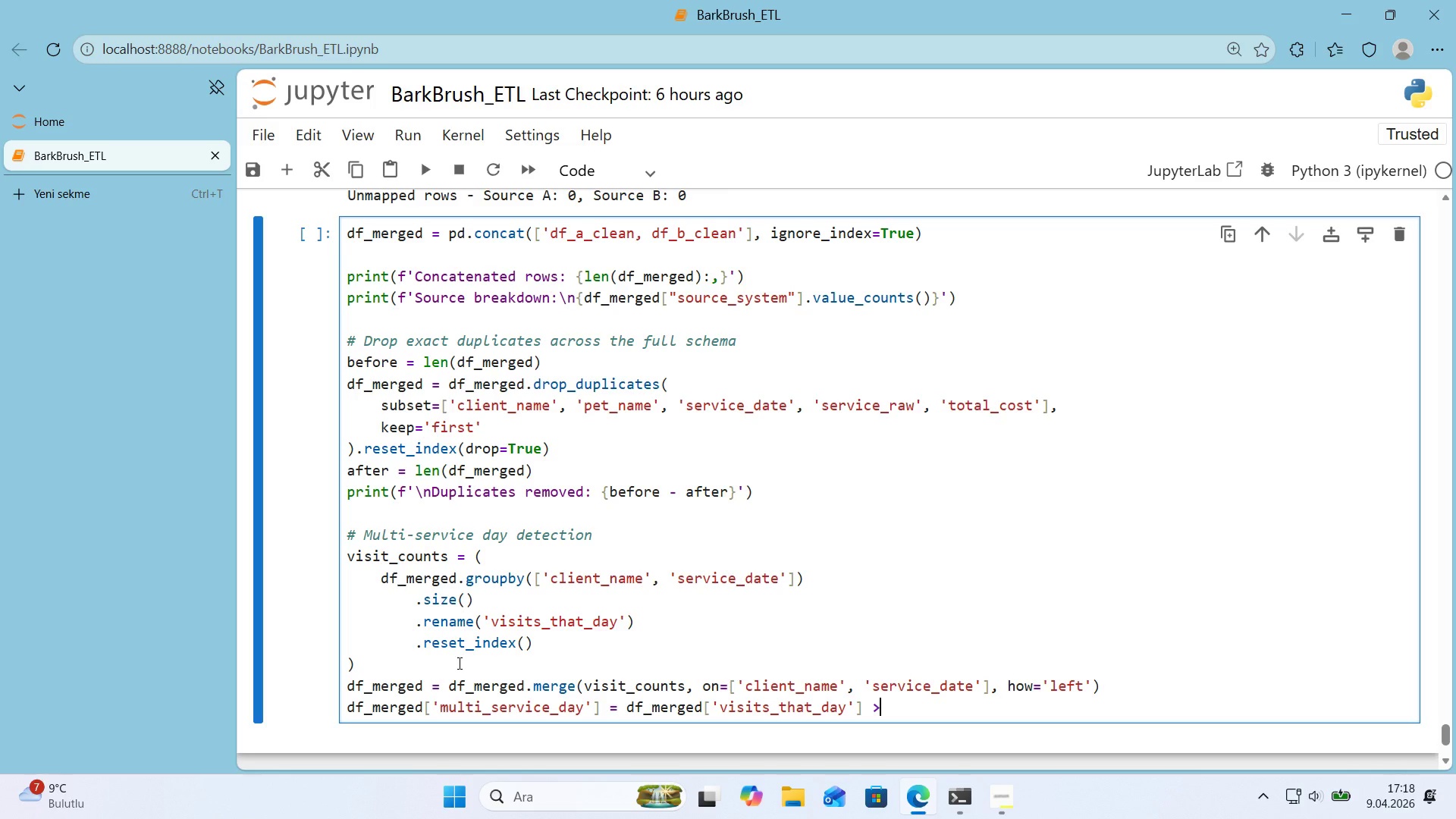 
key(Space)
 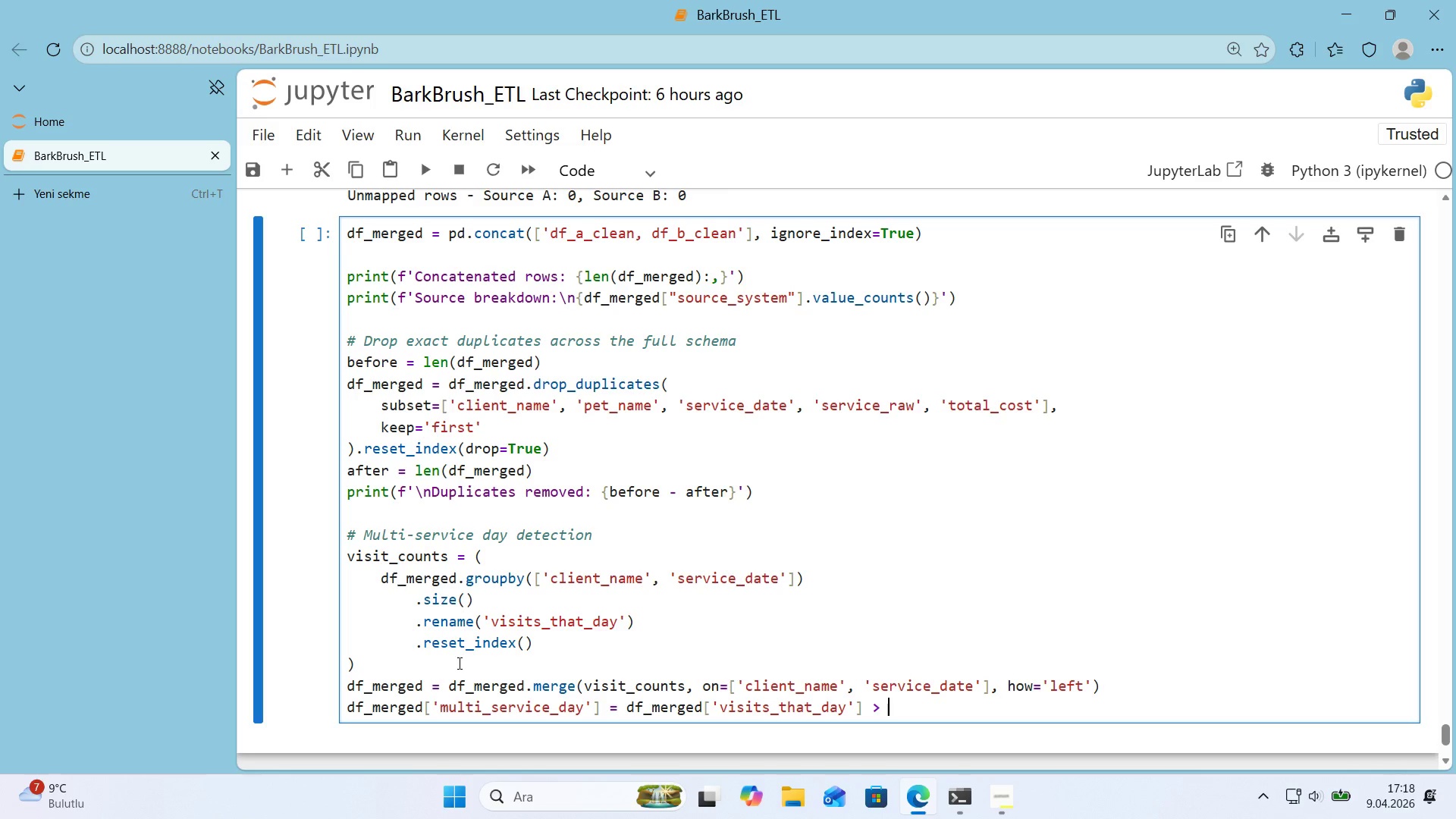 
key(1)
 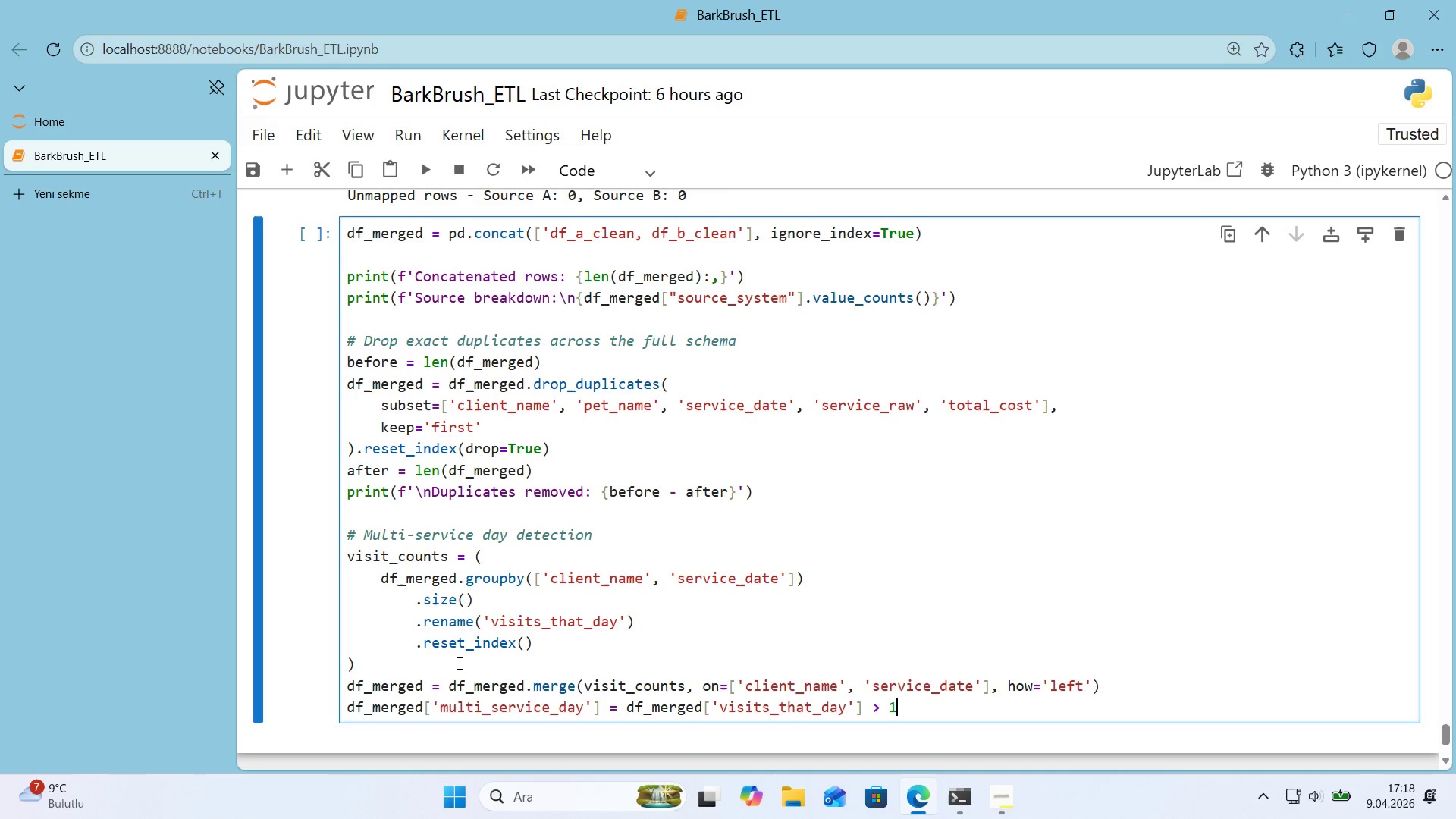 
key(Enter)
 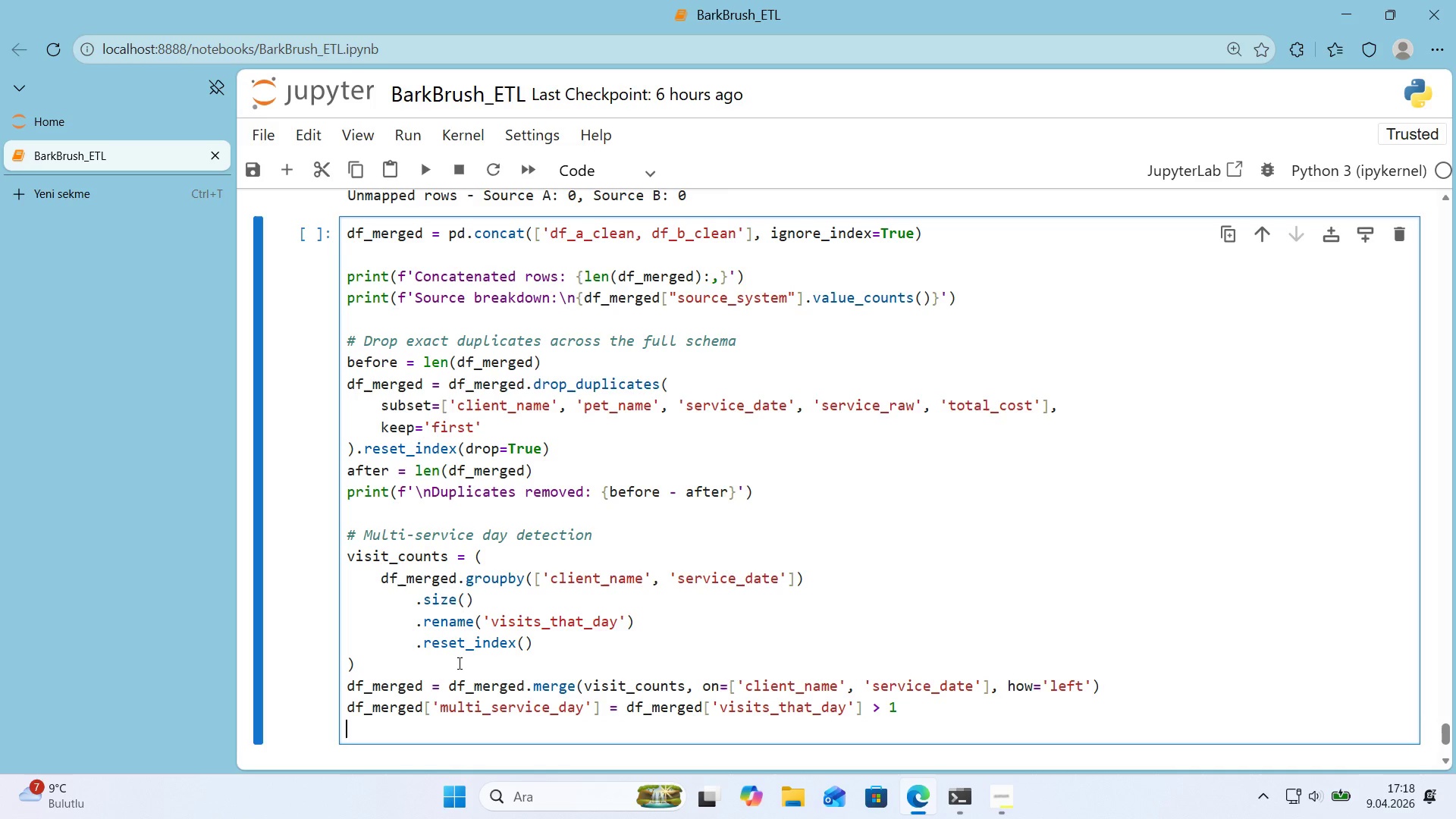 
key(Enter)
 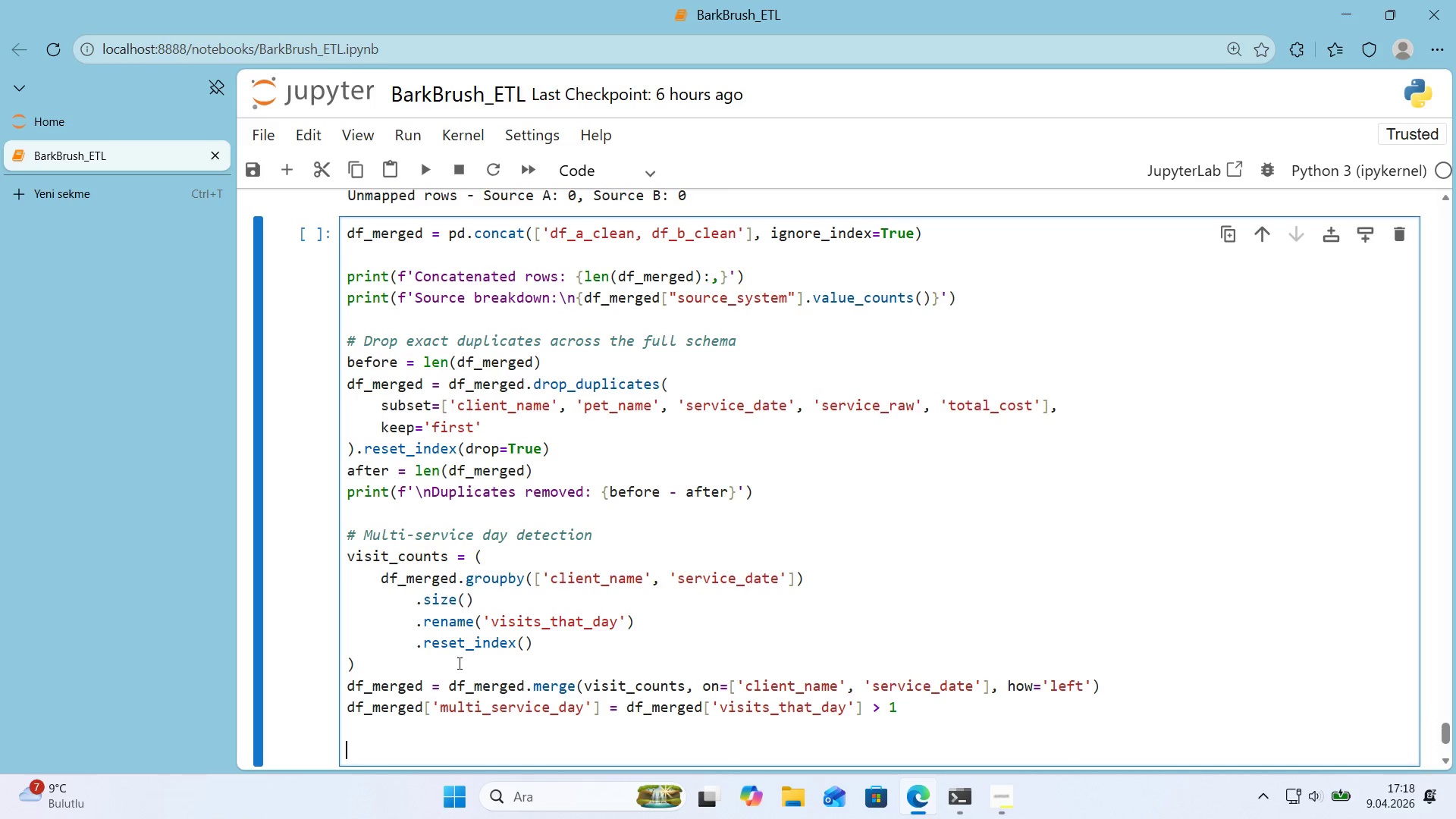 
type(n_mult' ) df_merged)
 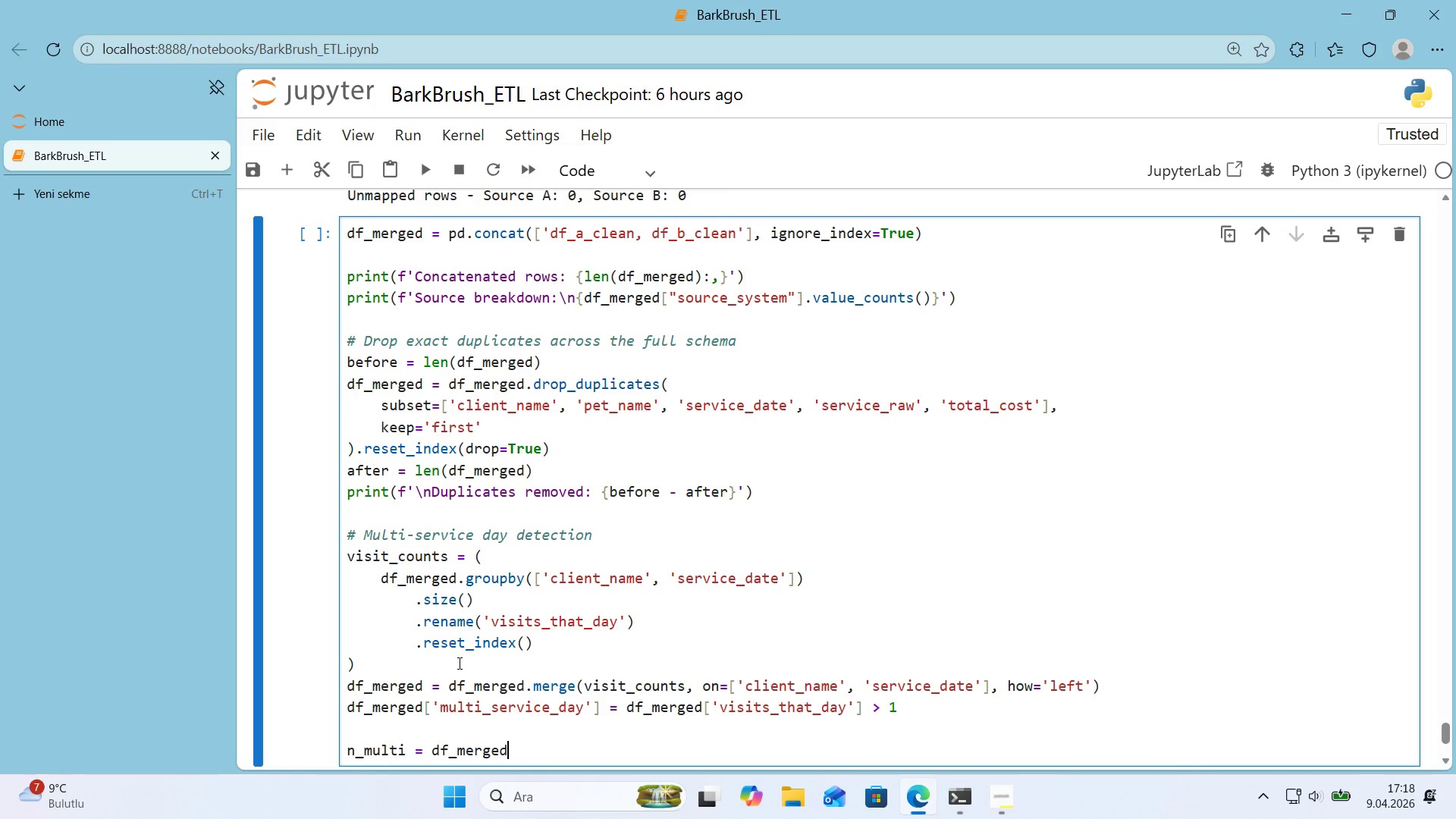 
scroll: coordinate [753, 581], scroll_direction: down, amount: 1.0
 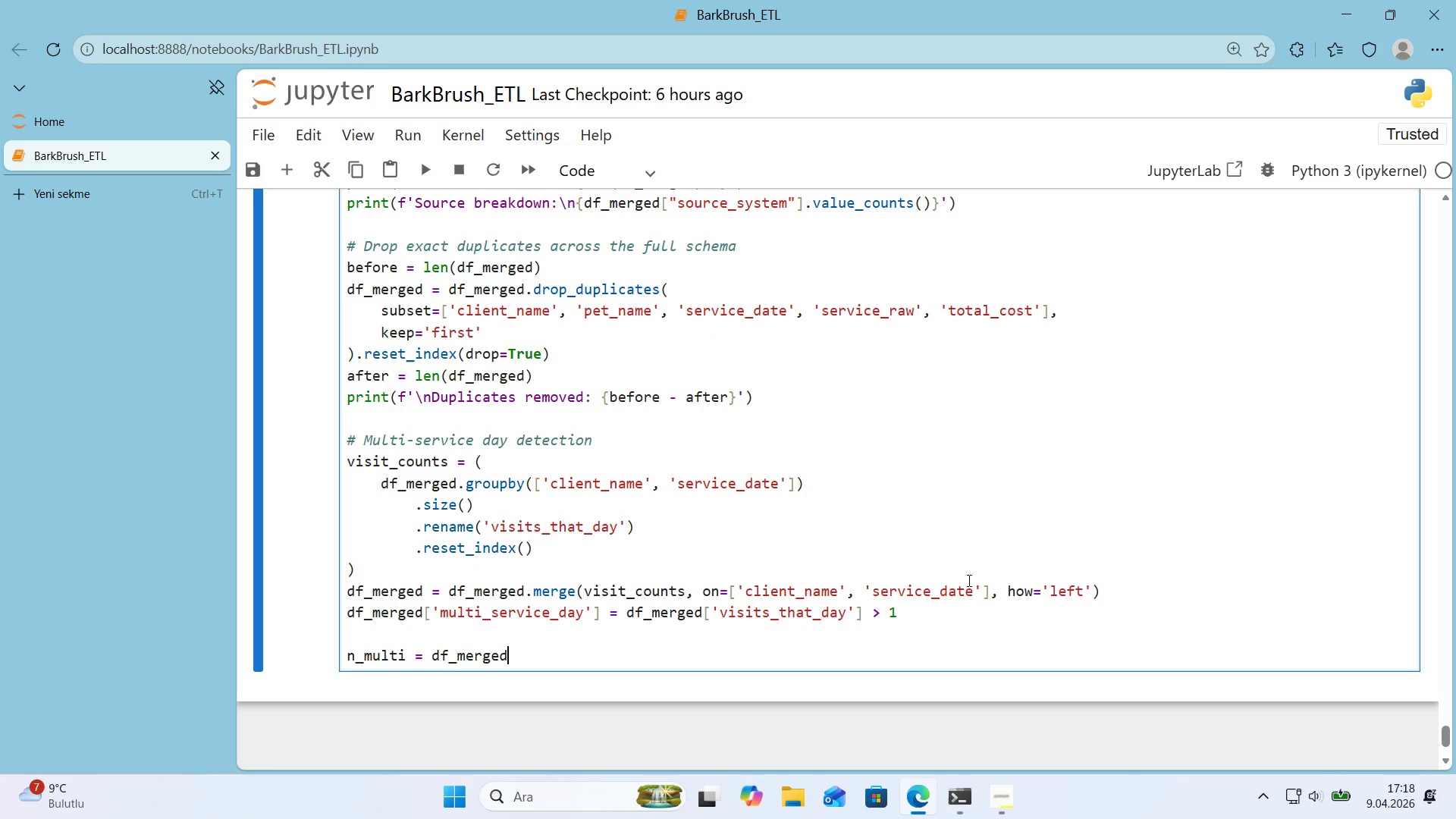 
key(Alt+Control+8)
 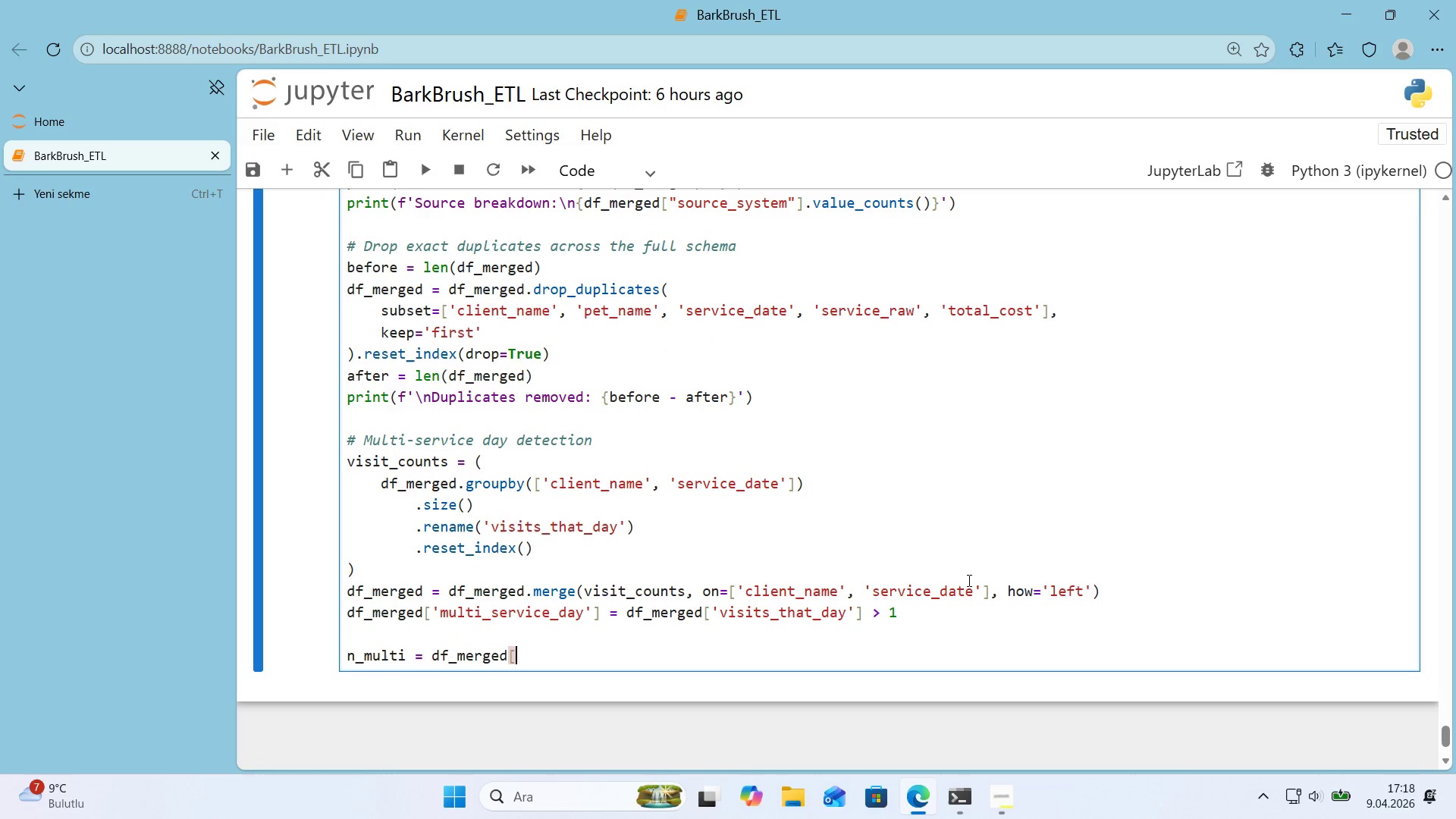 
key(Alt+Control+9)
 